 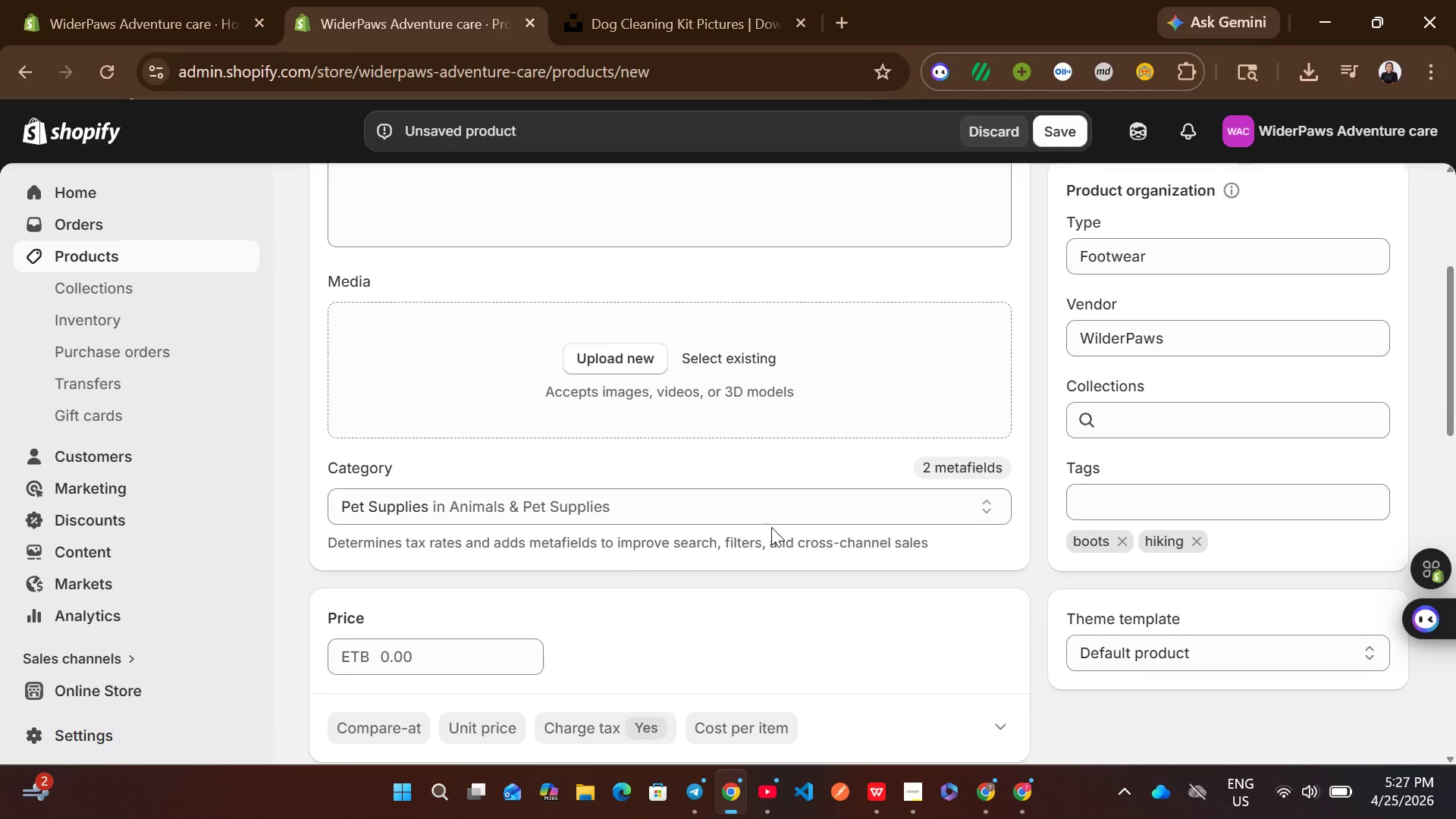 
left_click([450, 510])
 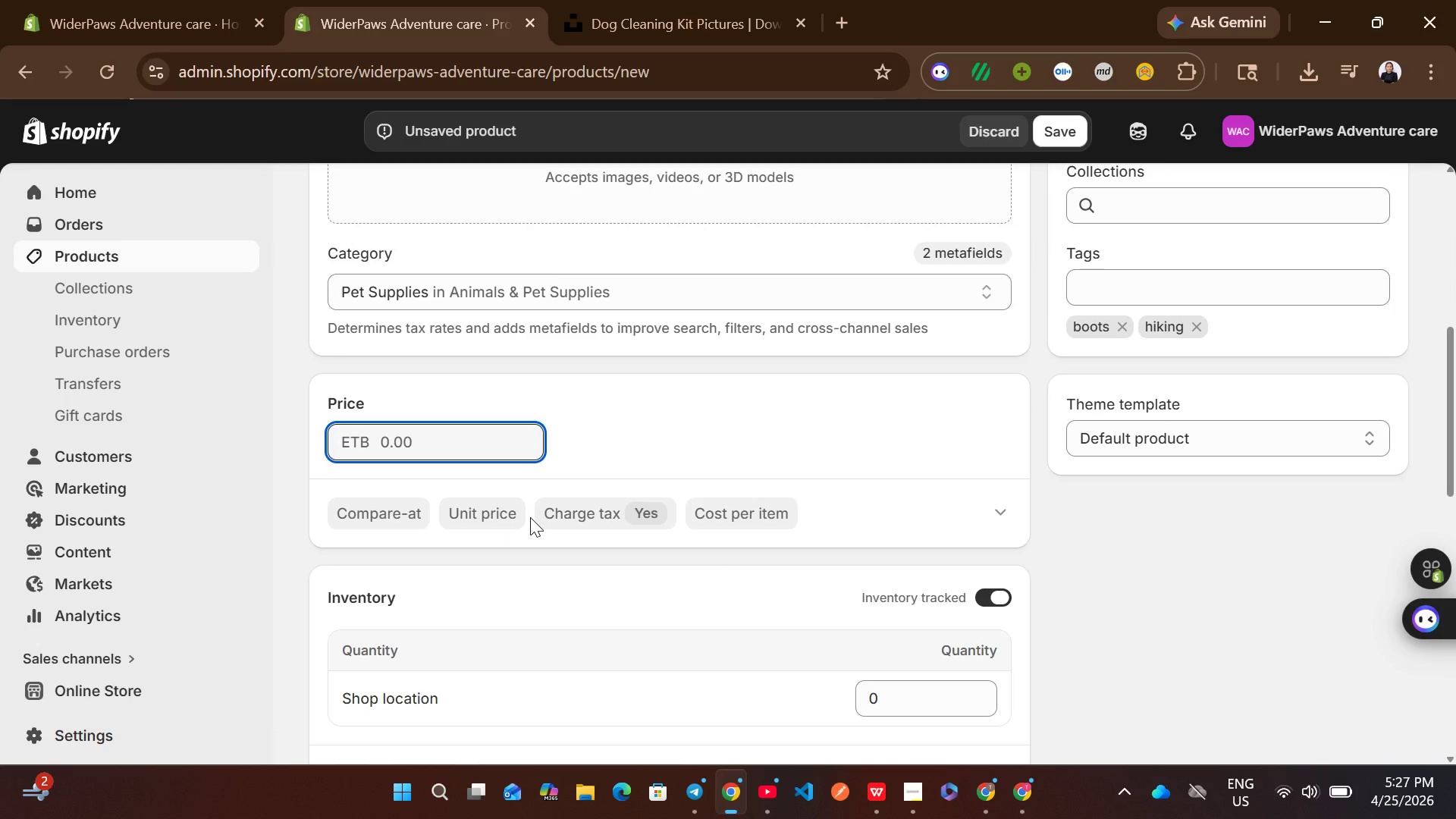 
wait(6.95)
 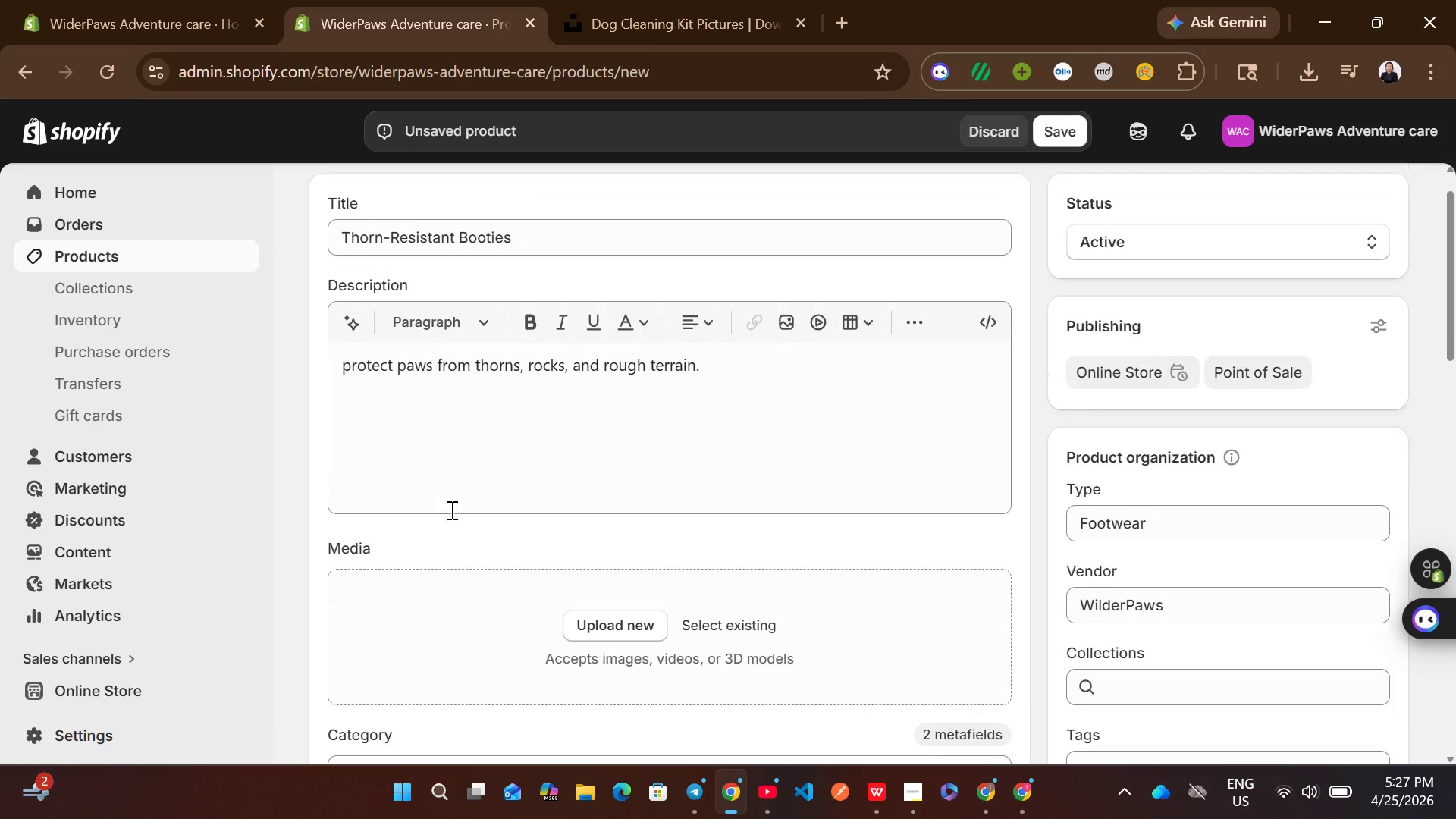 
type(24)
 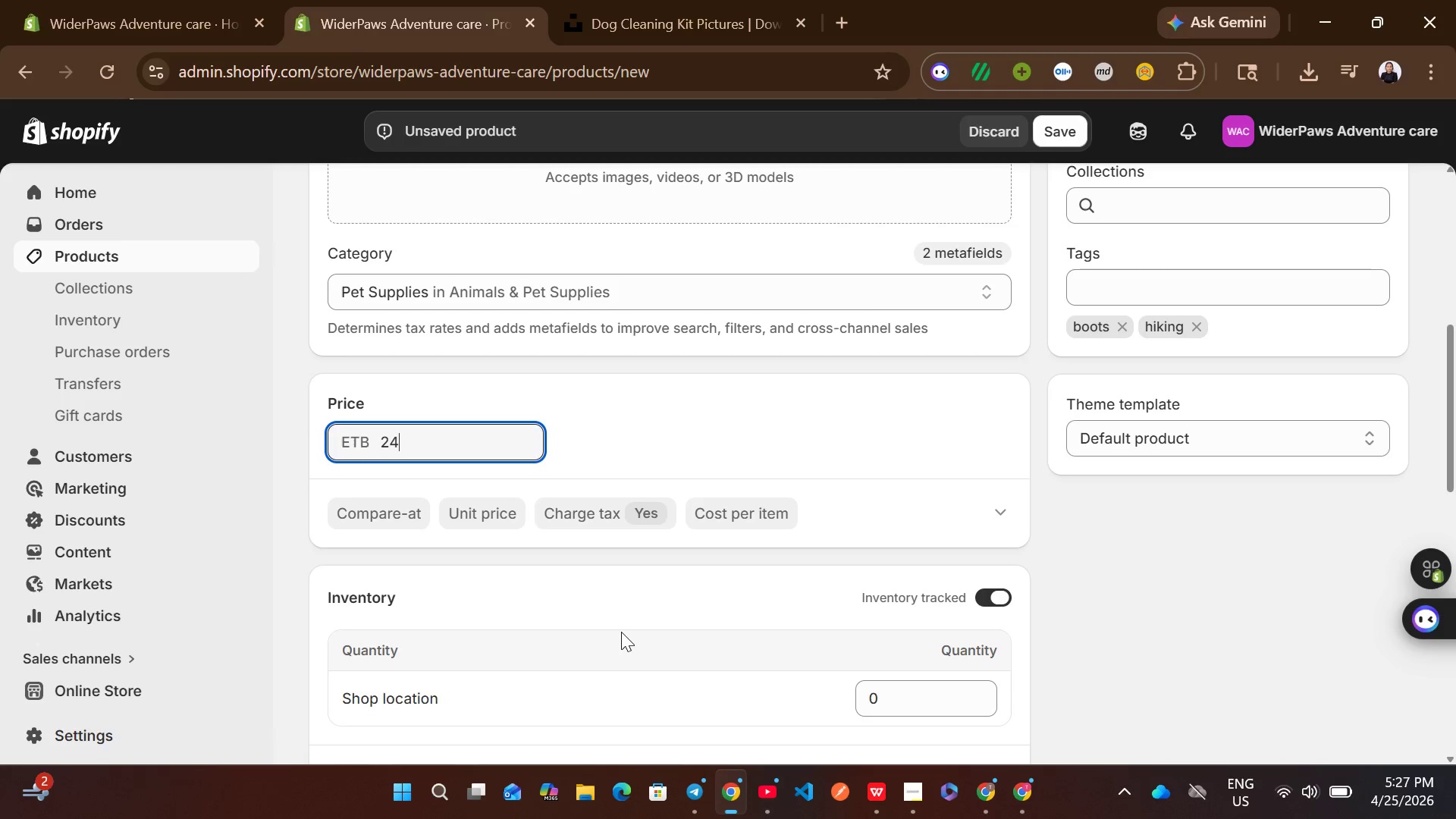 
wait(12.48)
 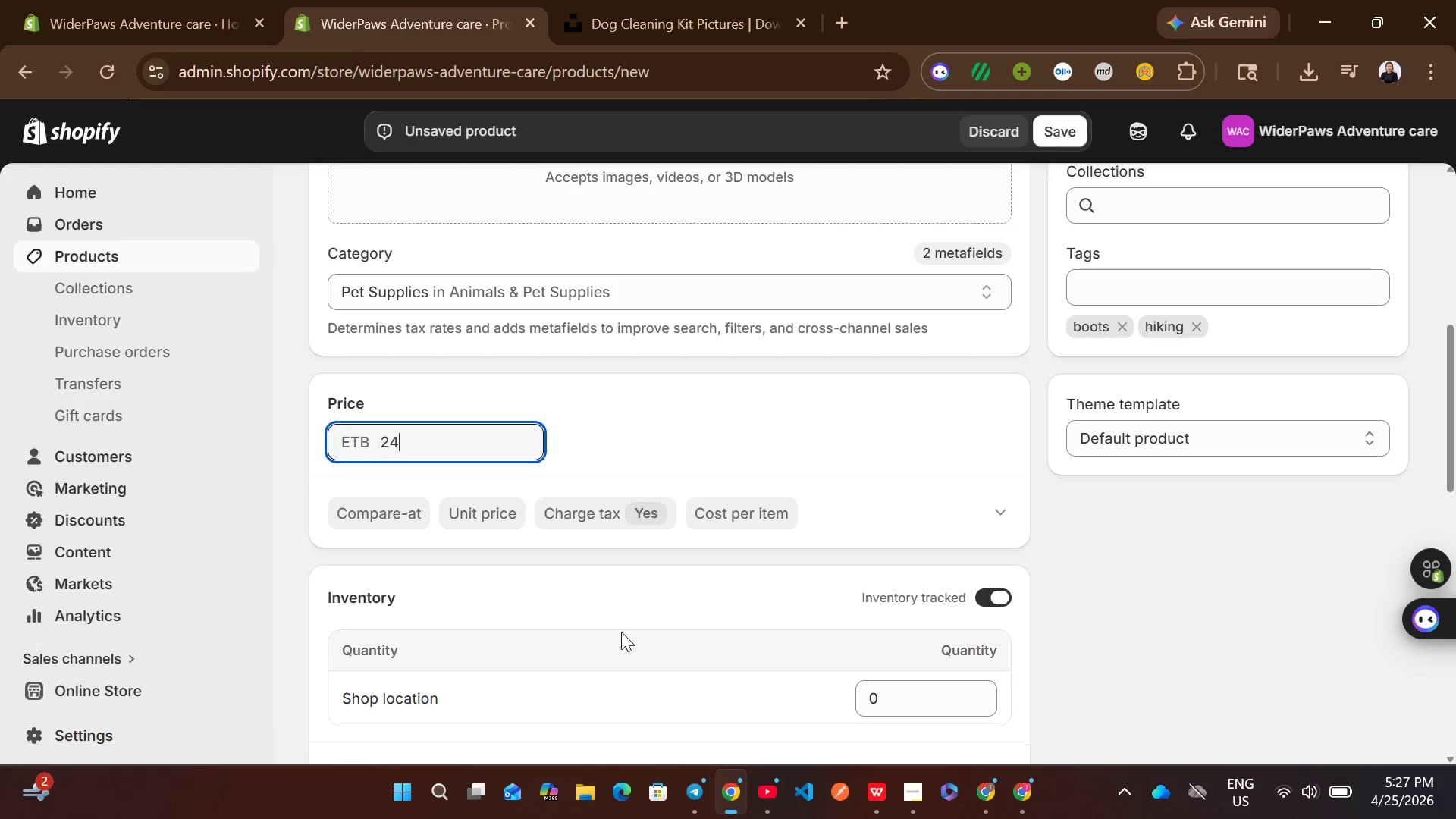 
left_click([507, 575])
 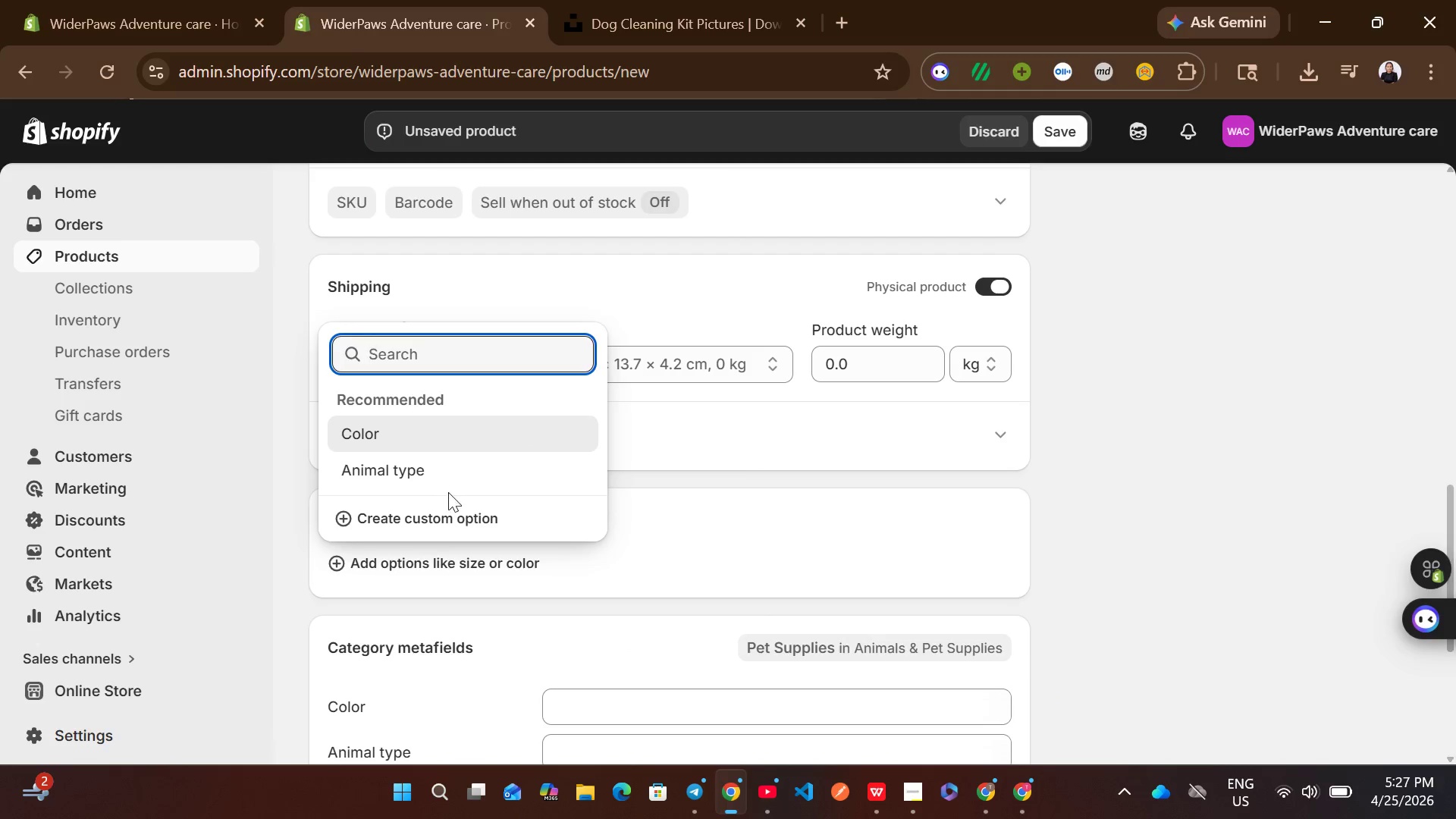 
left_click([446, 523])
 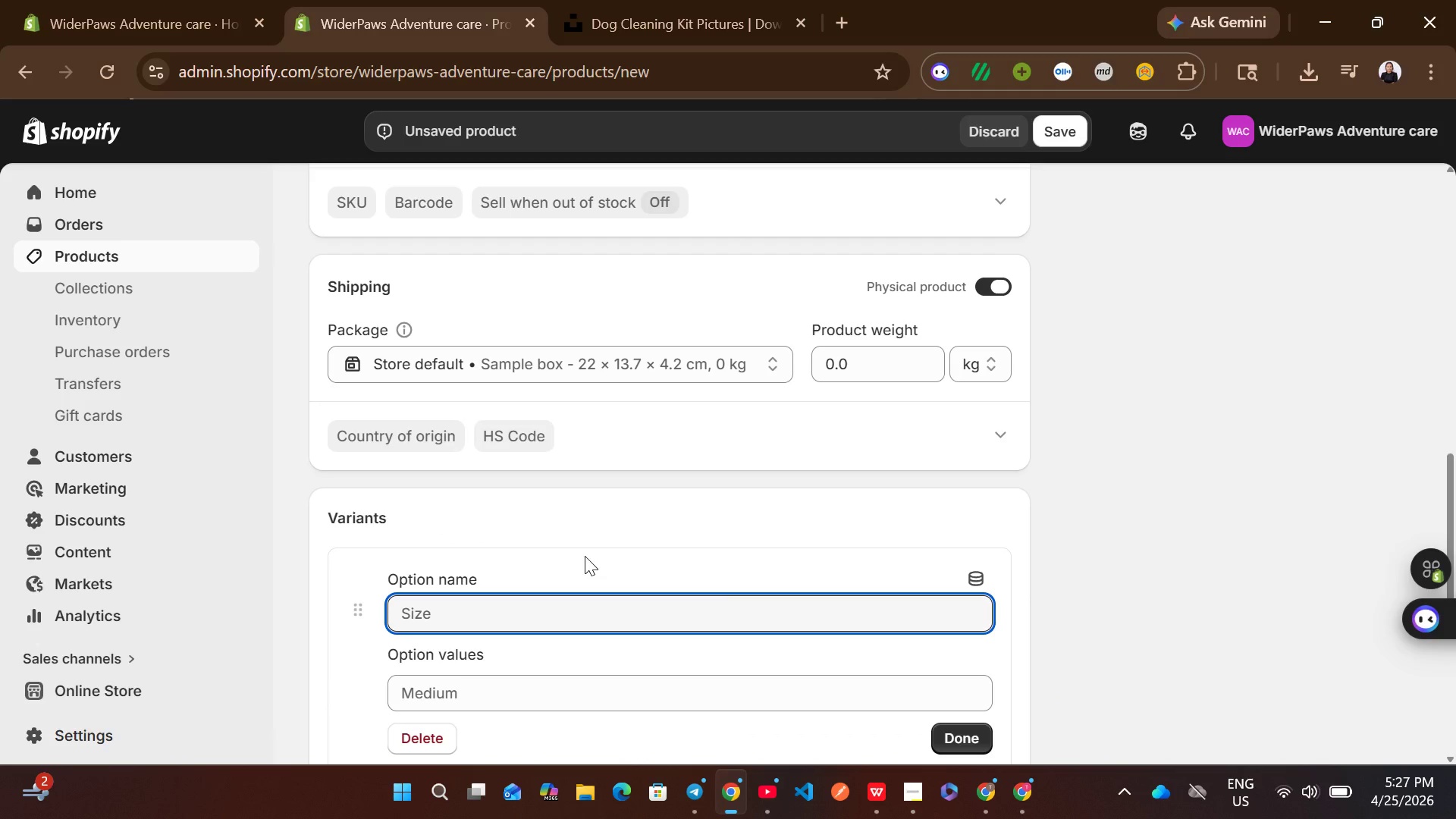 
type(Size)
 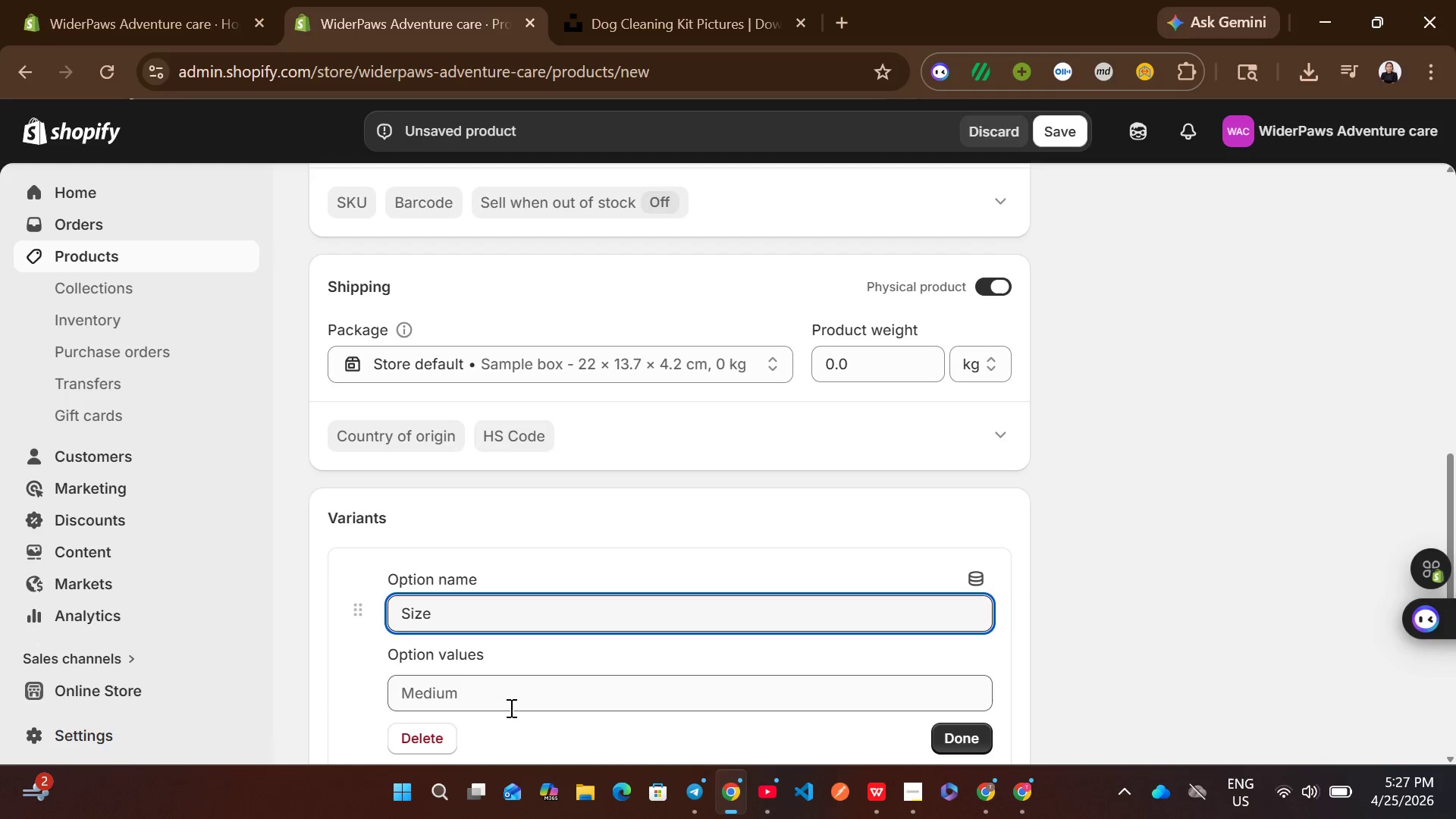 
left_click([509, 708])
 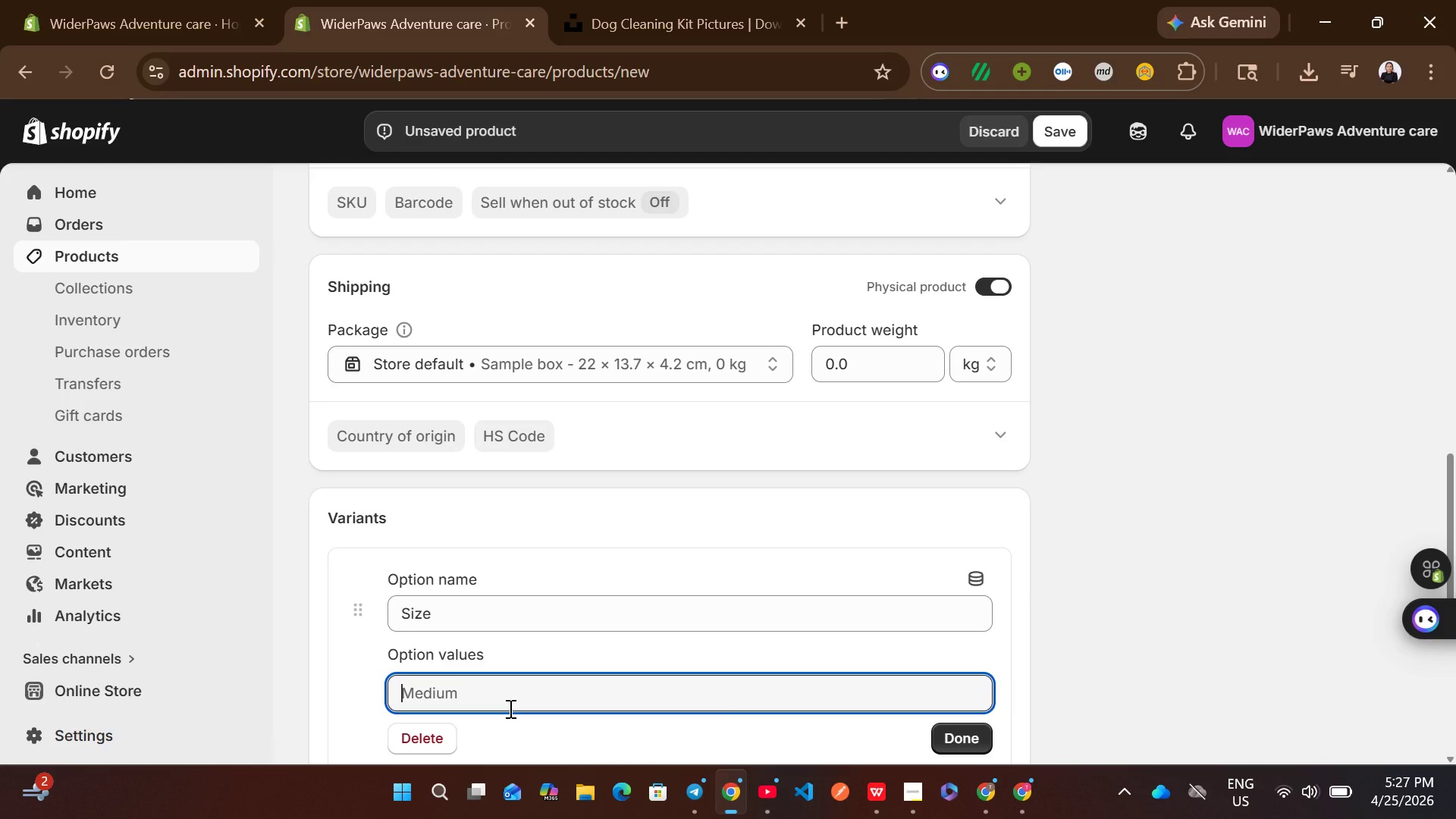 
key(Shift+S)
 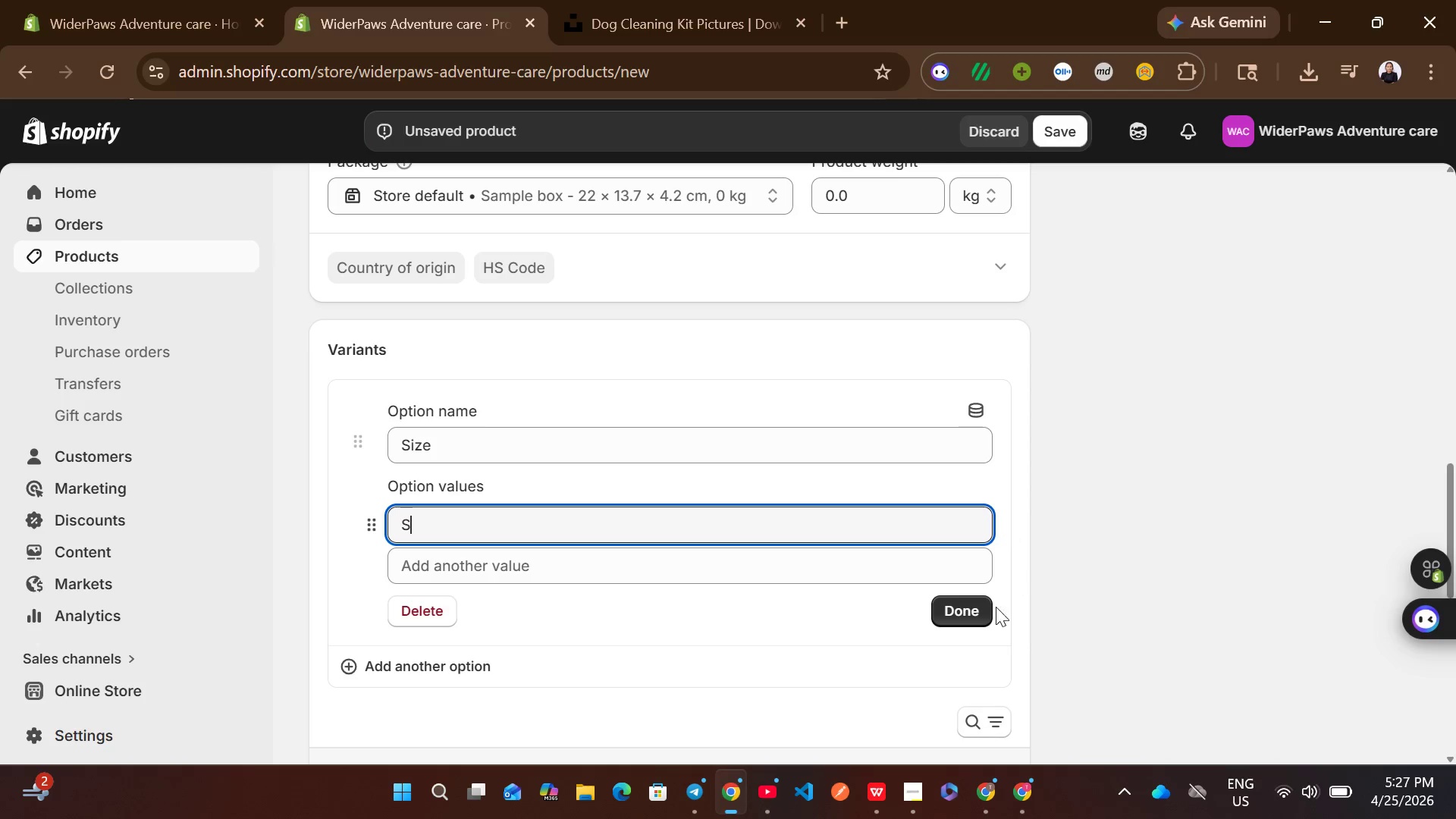 
left_click([951, 613])
 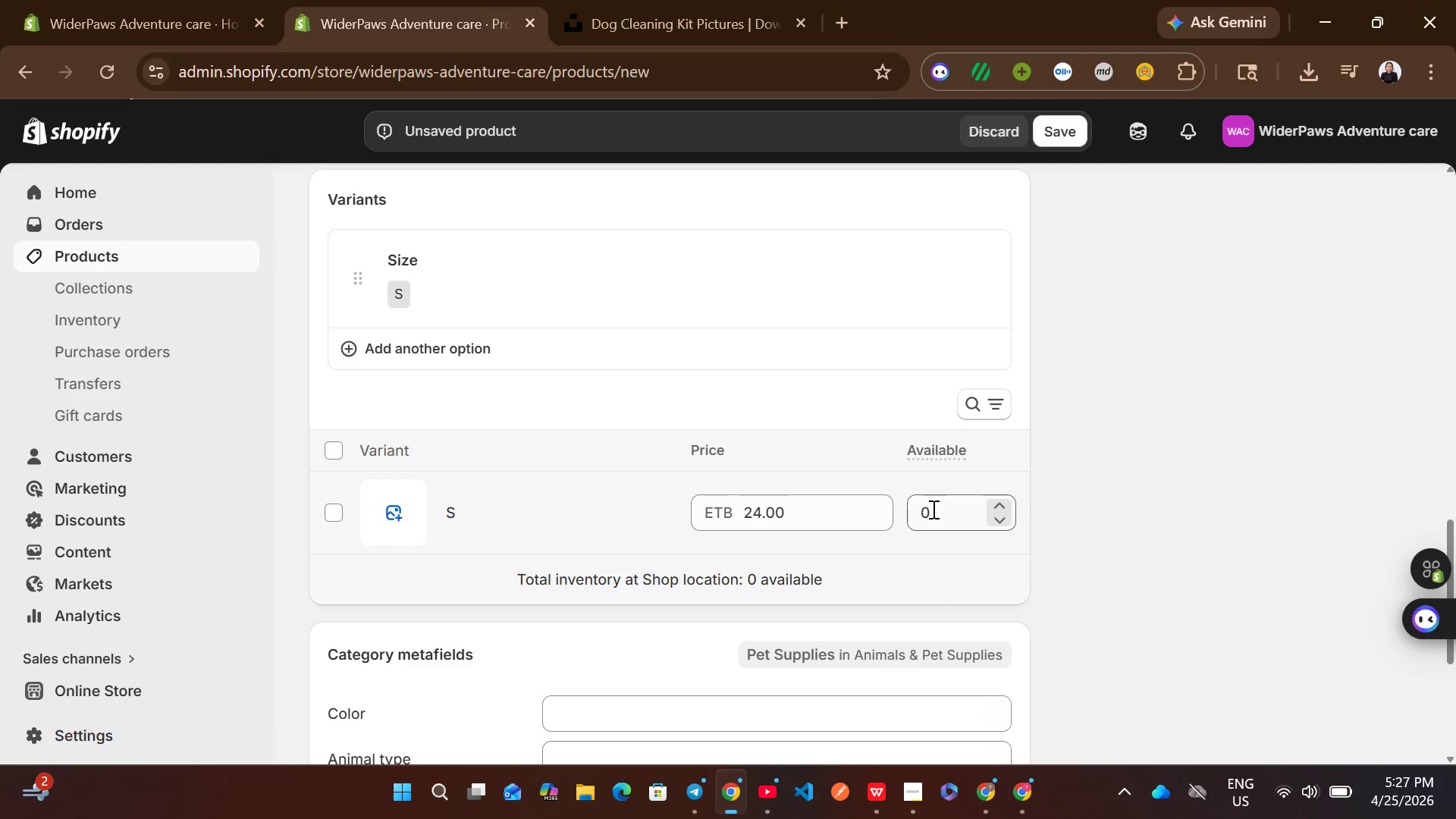 
left_click([940, 514])
 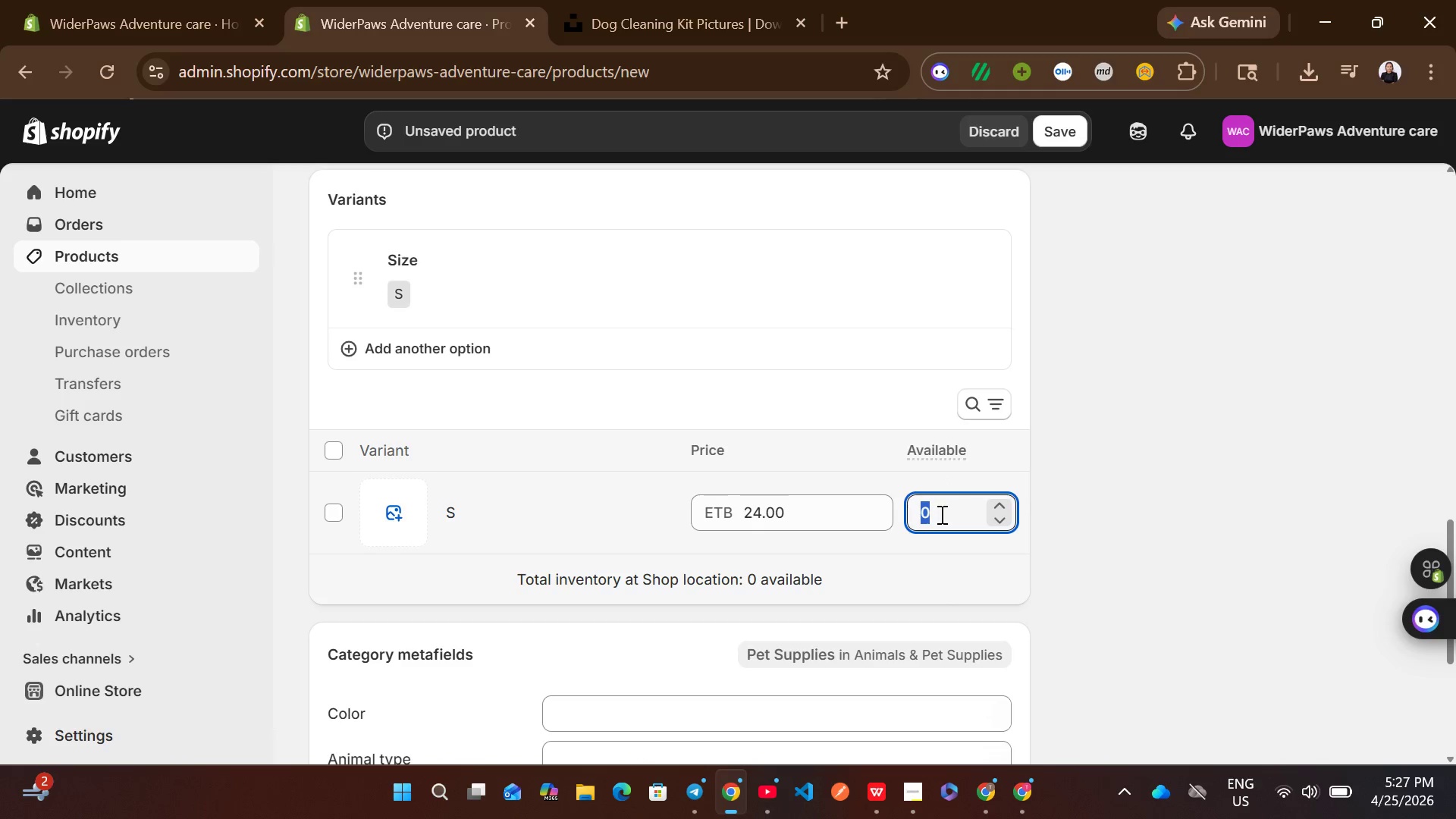 
type(20)
 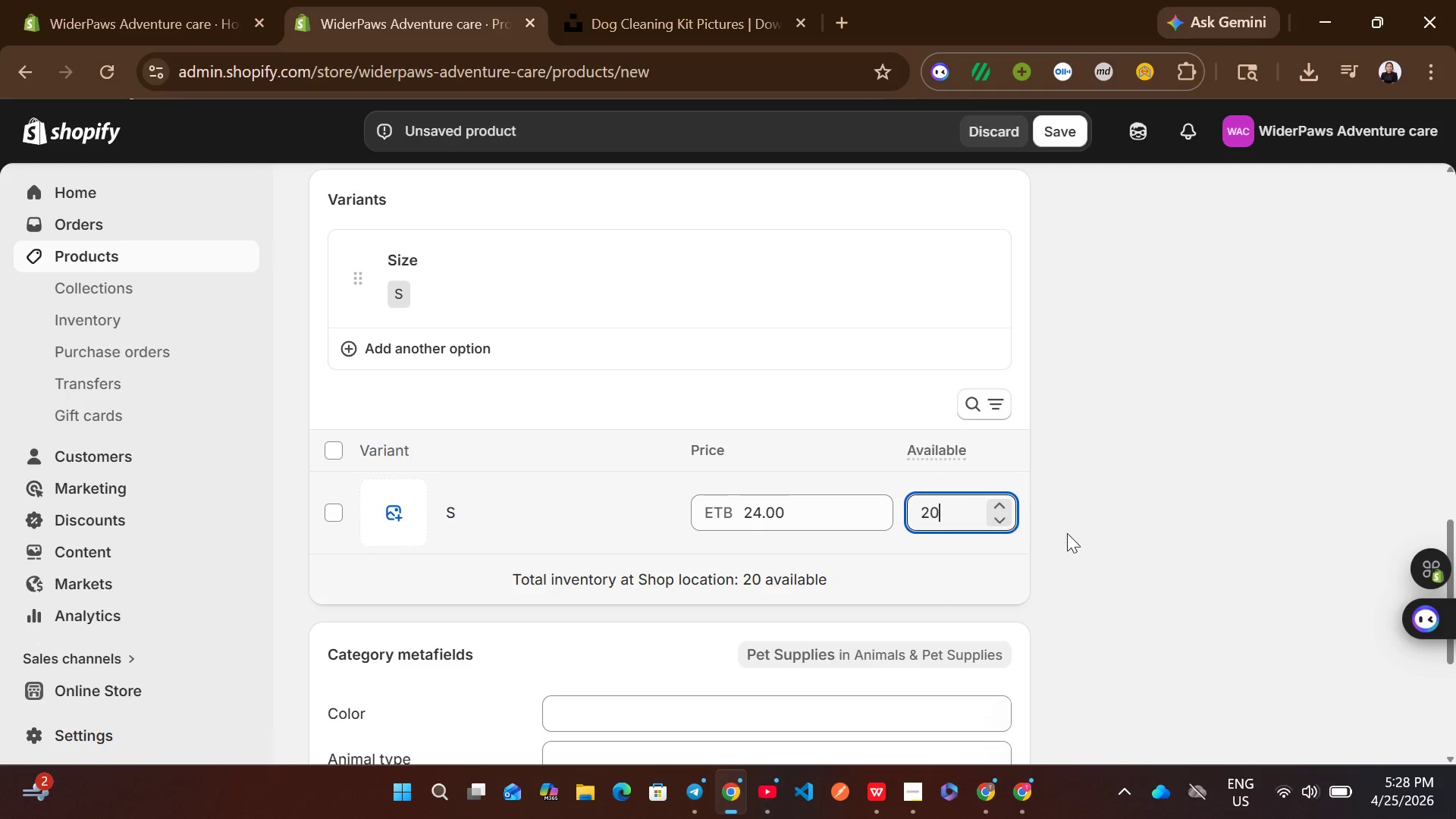 
left_click([1068, 533])
 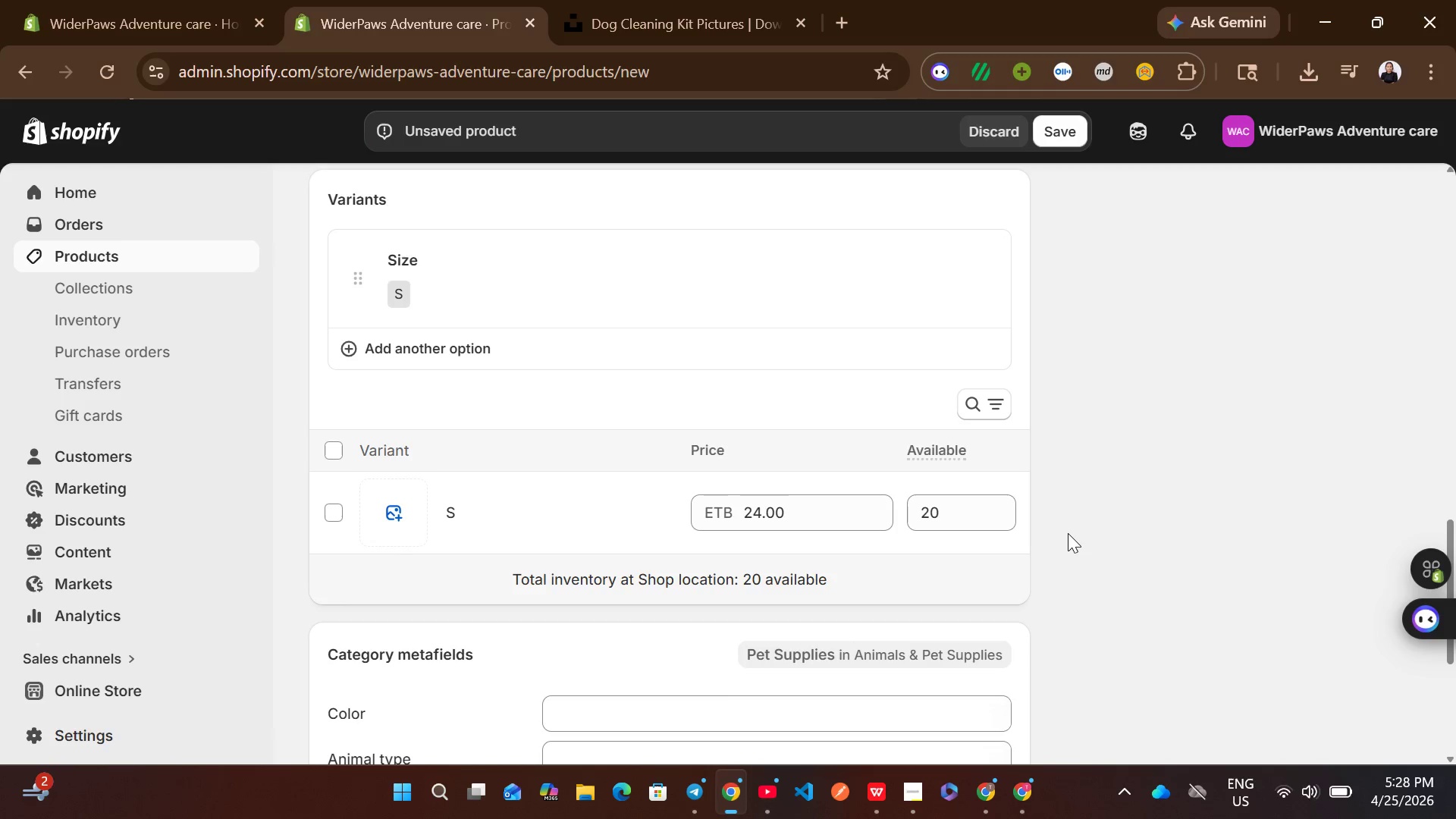 
wait(16.66)
 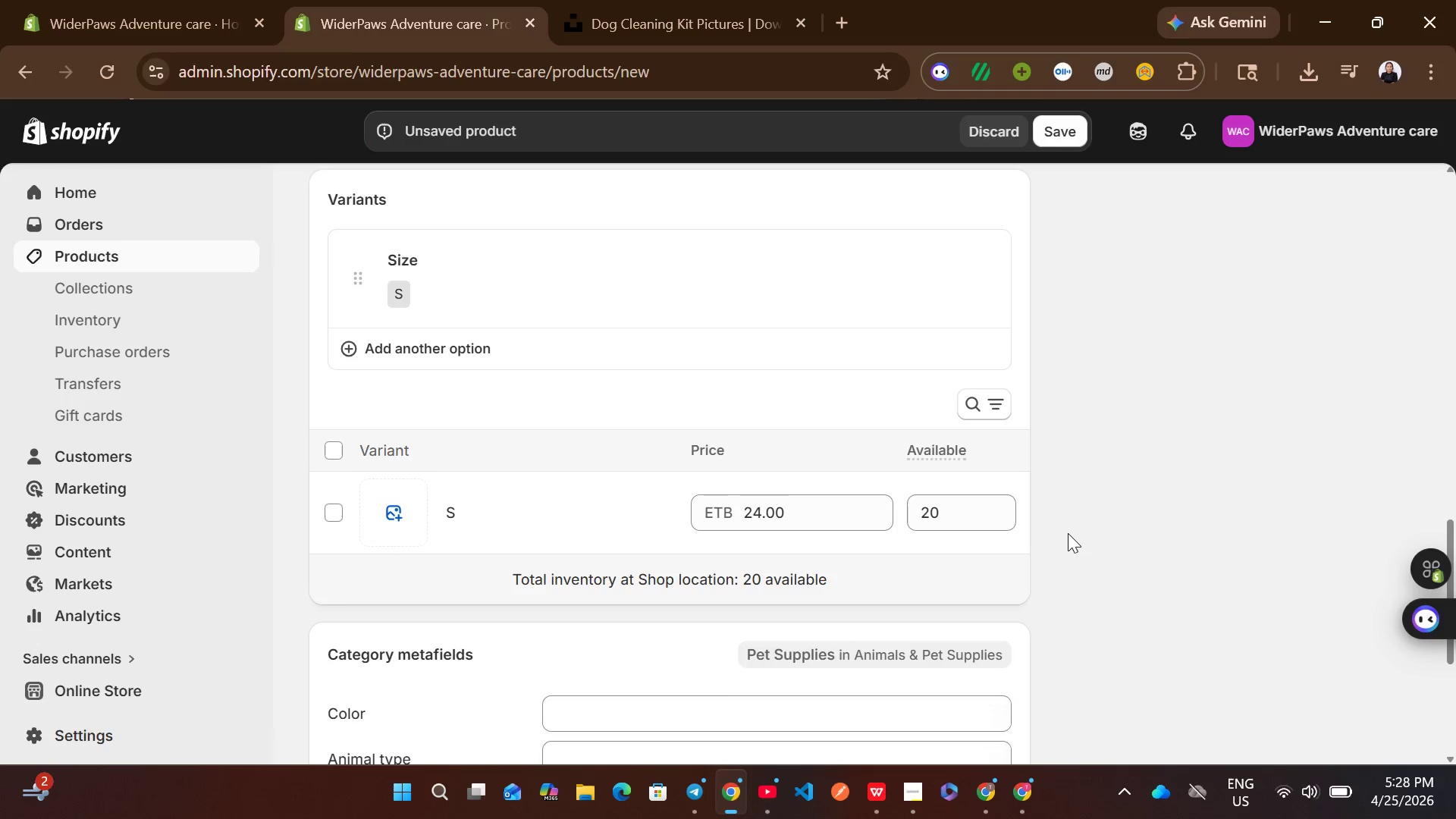 
left_click([996, 502])
 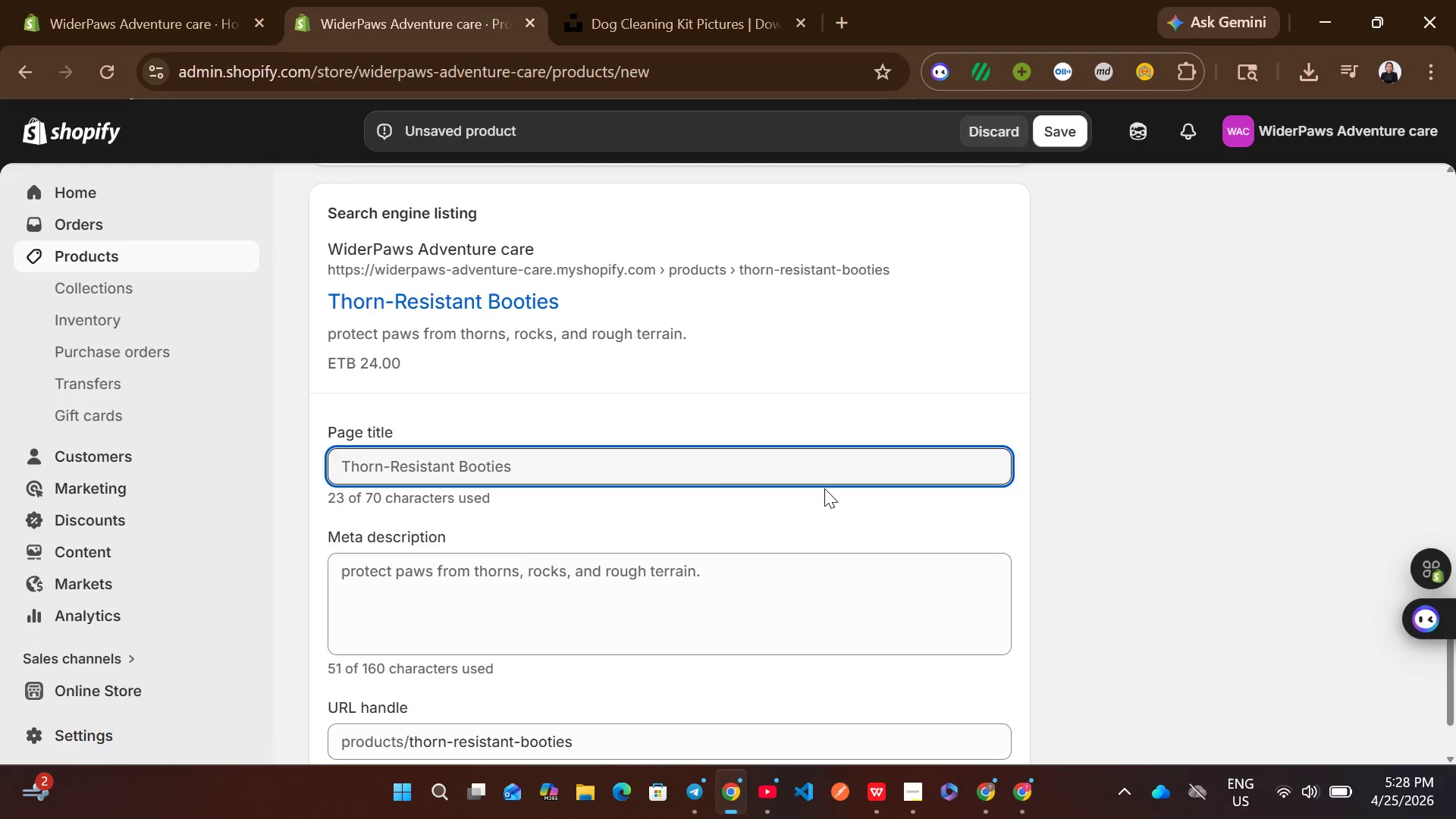 
left_click([690, 467])
 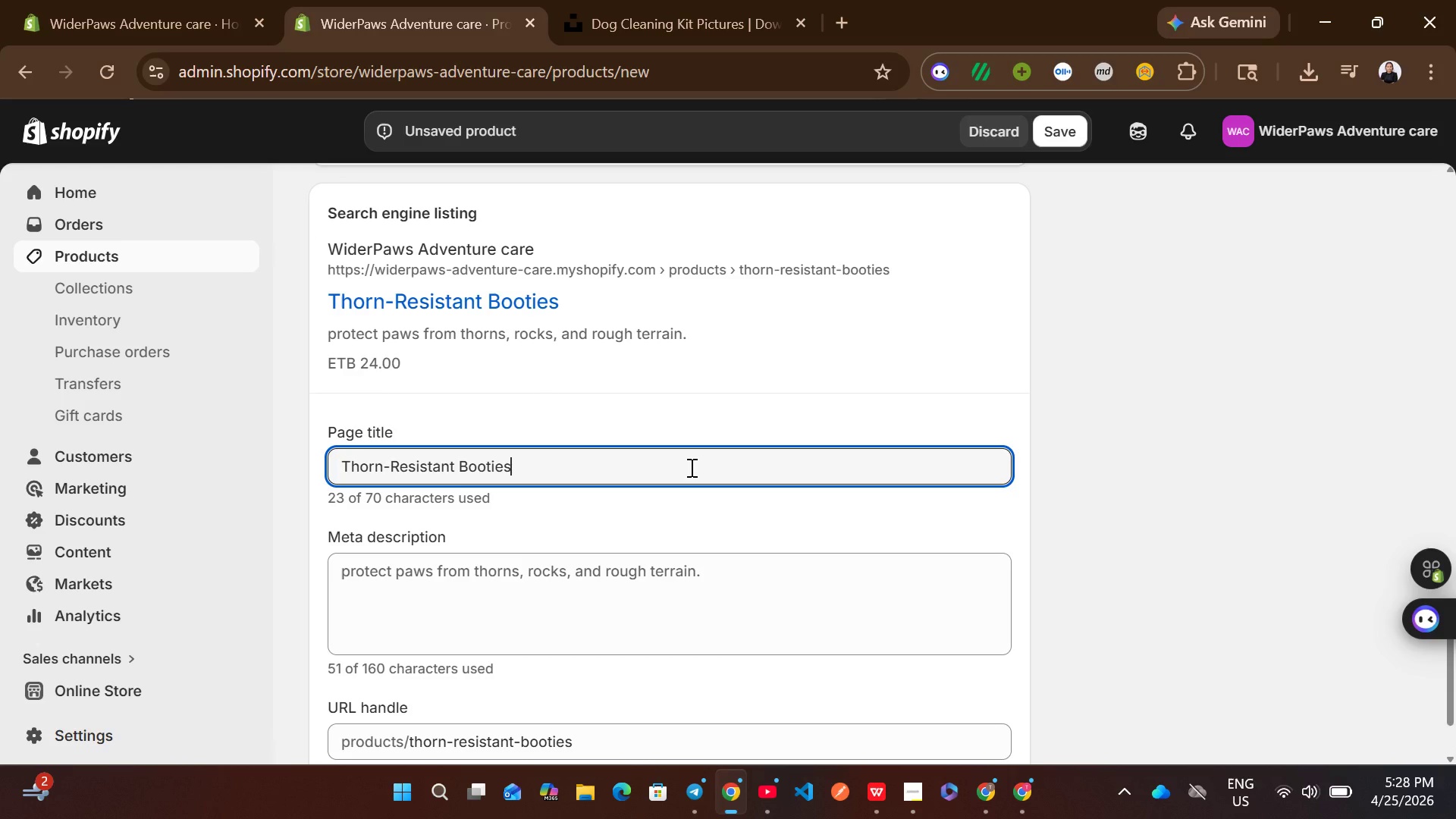 
wait(9.7)
 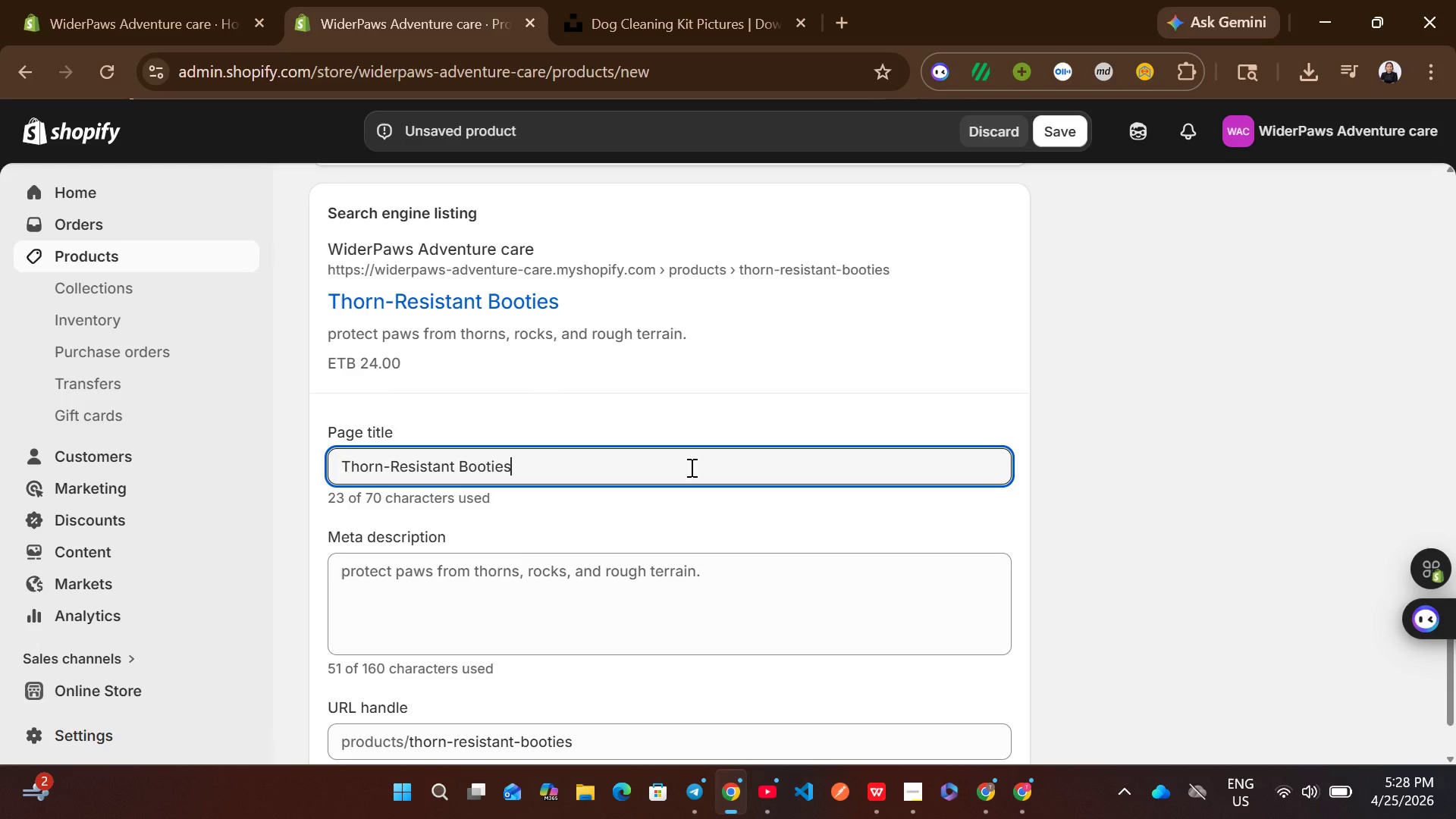 
left_click([457, 465])
 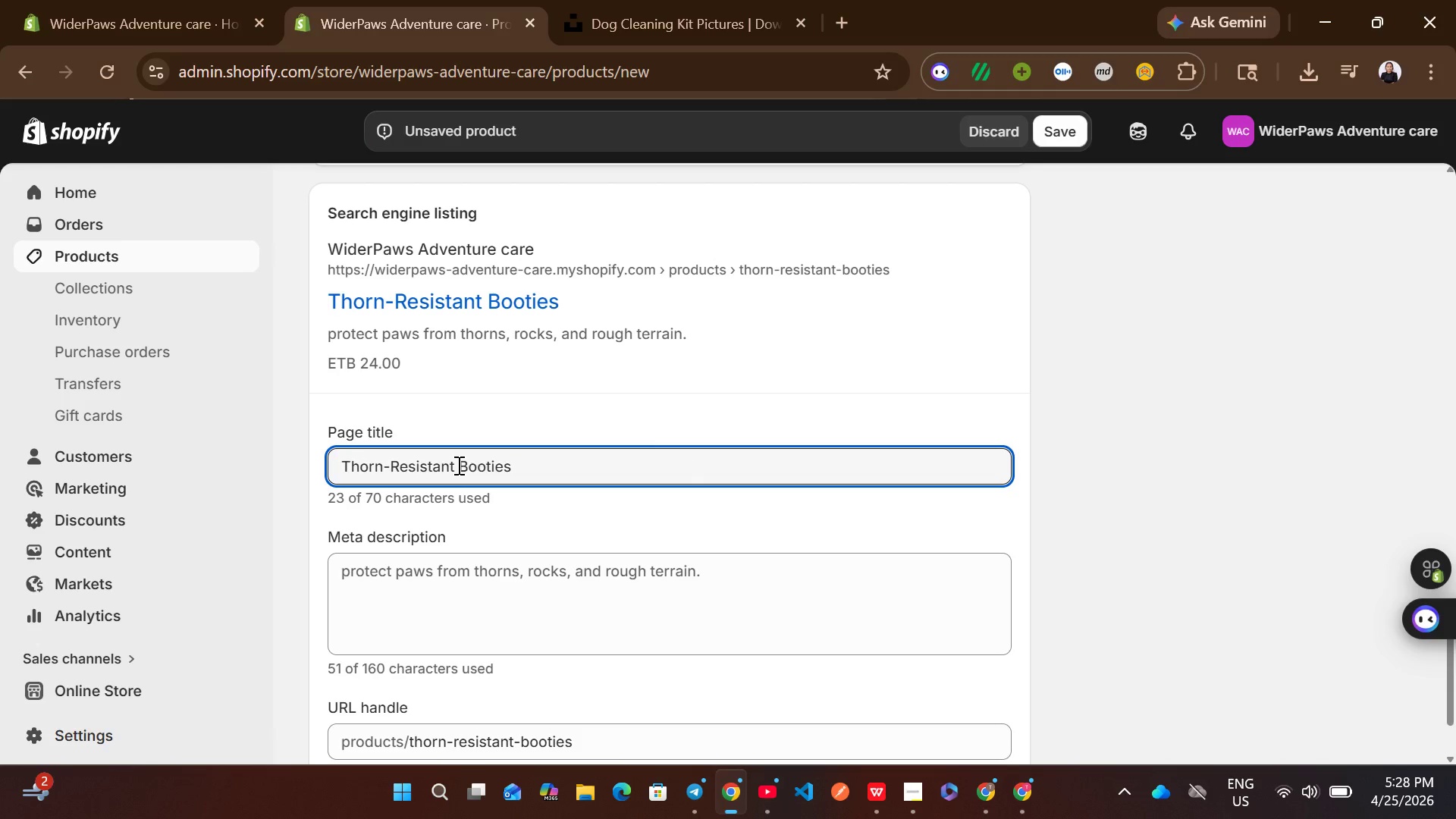 
type(Dog )
 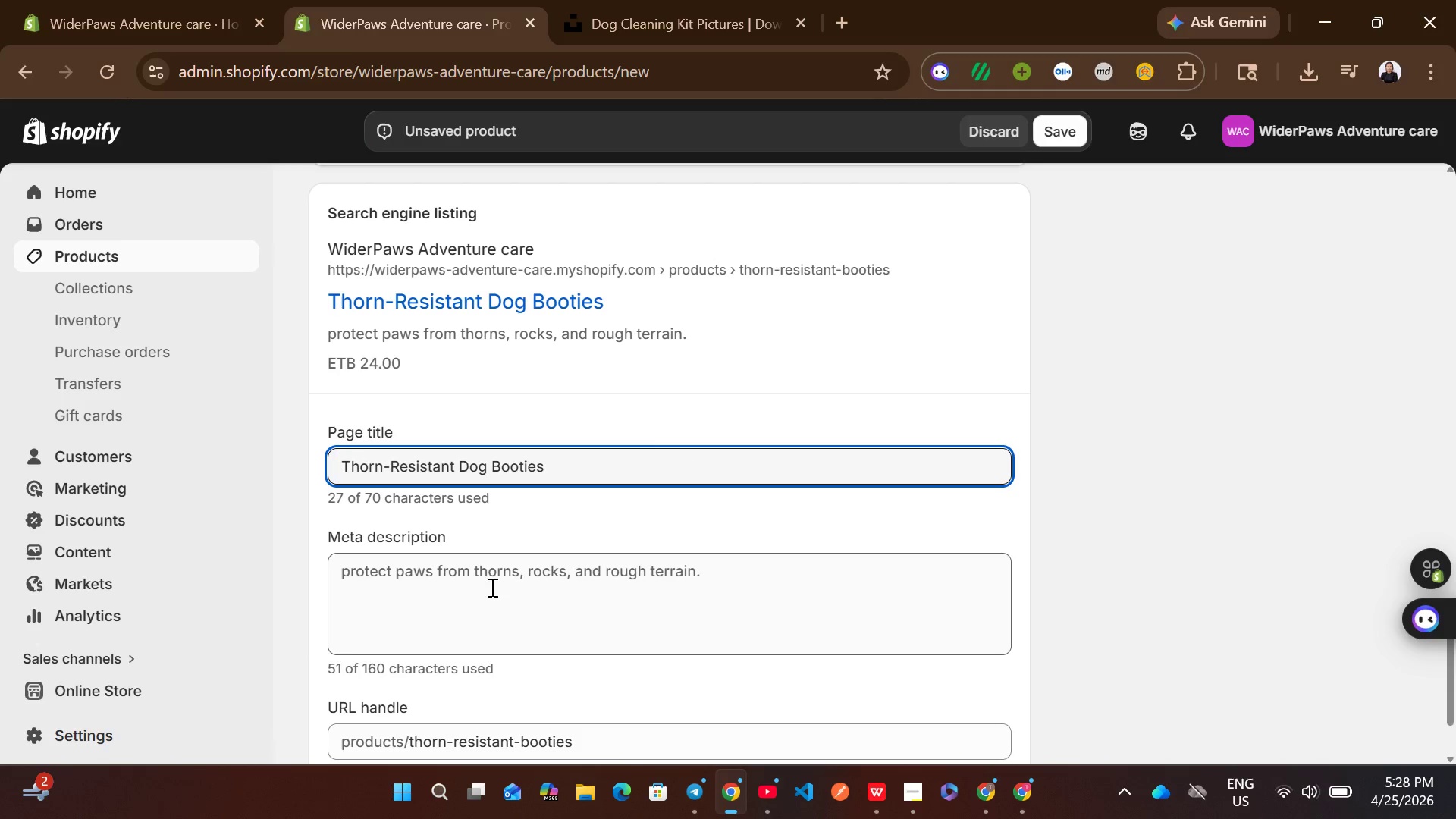 
left_click([492, 601])
 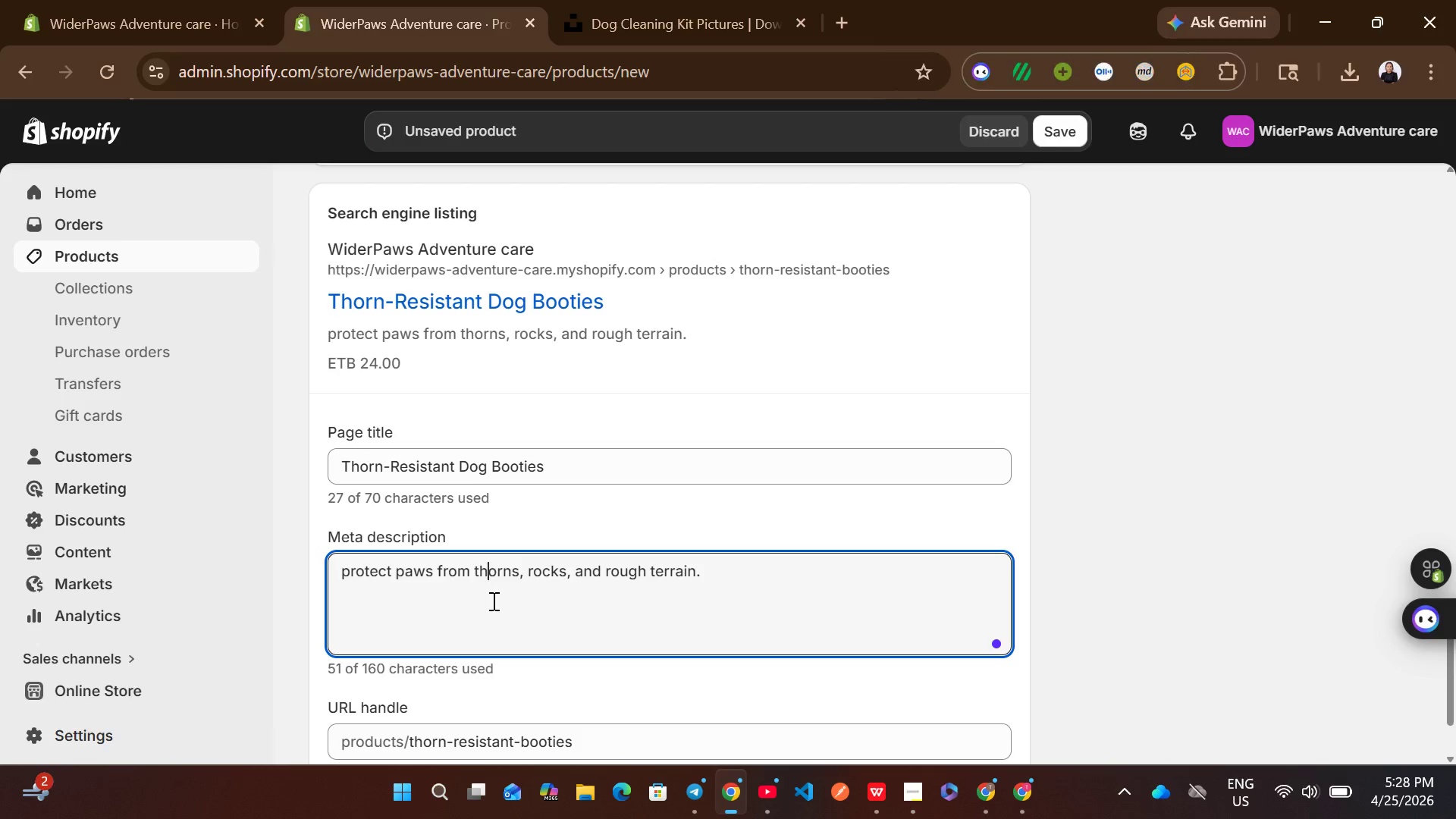 
wait(6.77)
 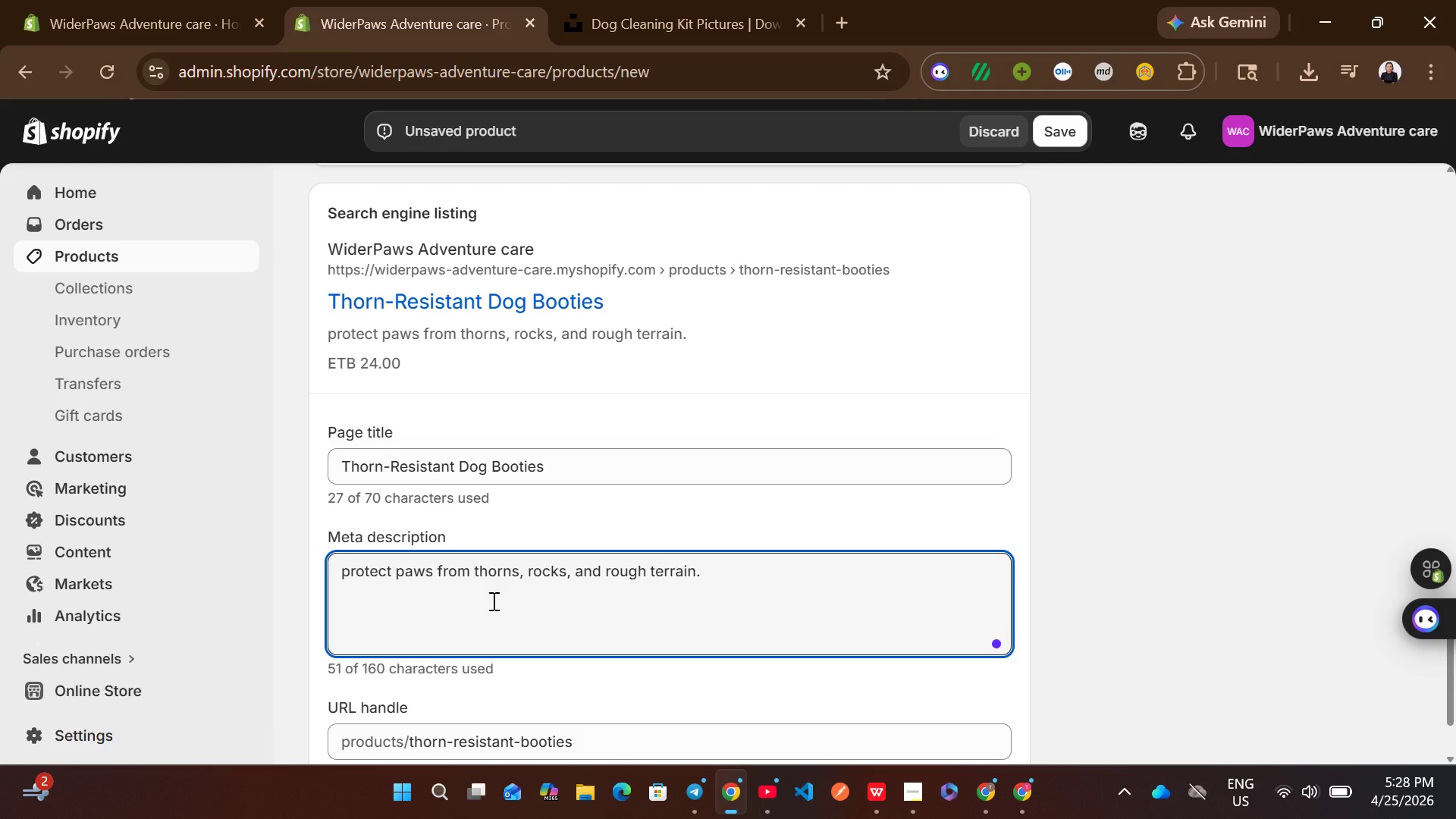 
key(Shift+D)
 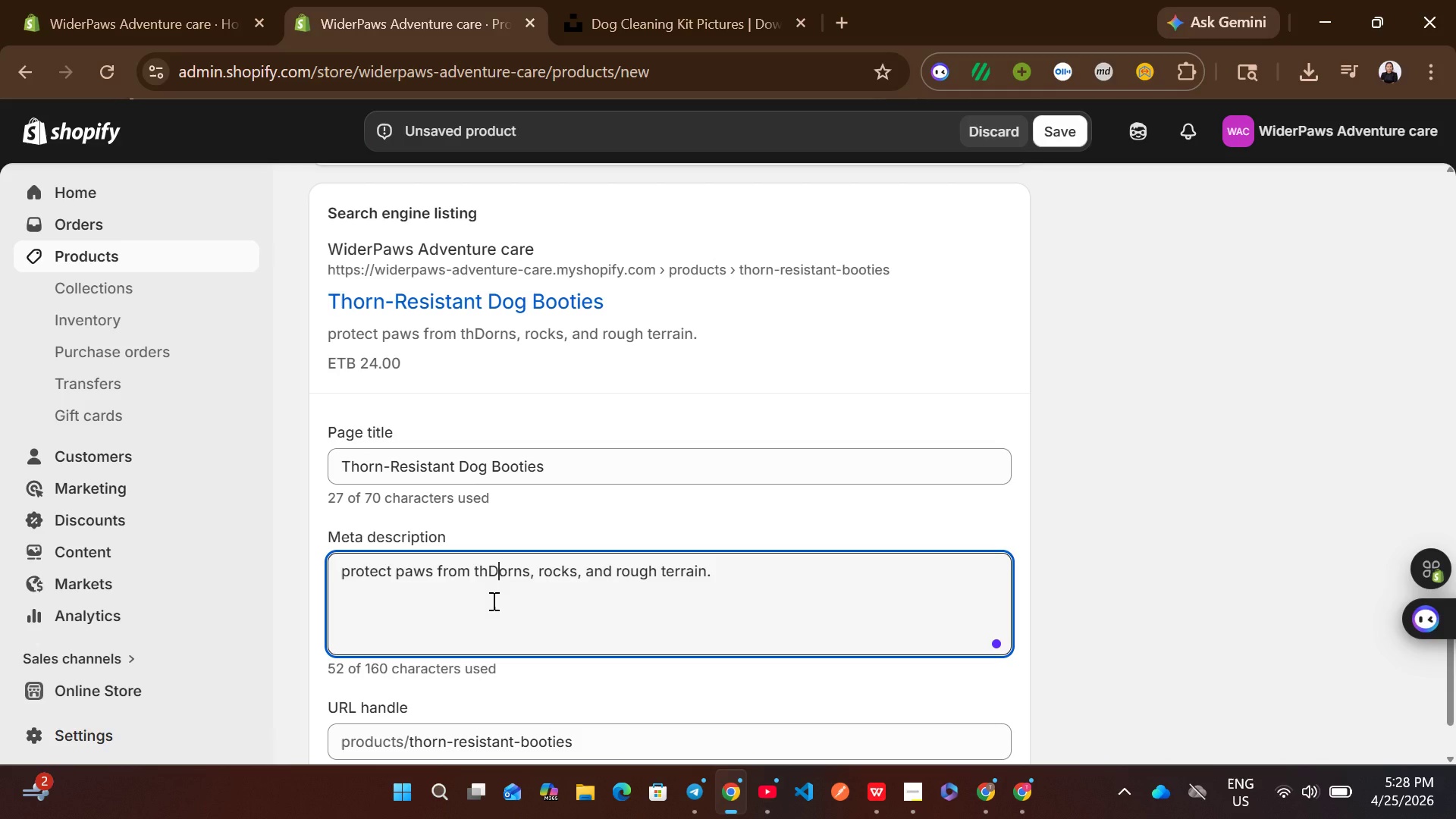 
key(Control+ControlLeft)
 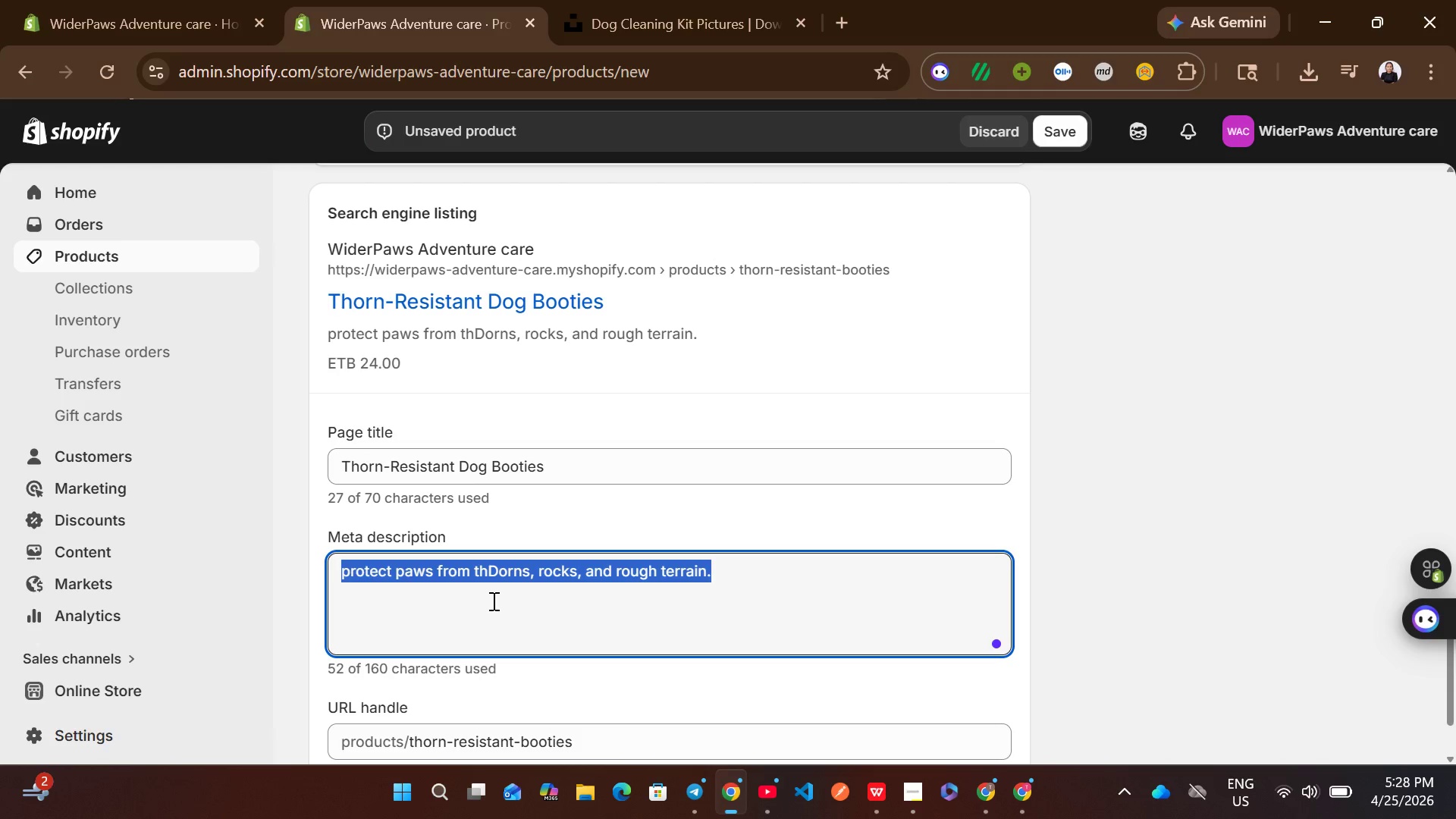 
key(Control+A)
 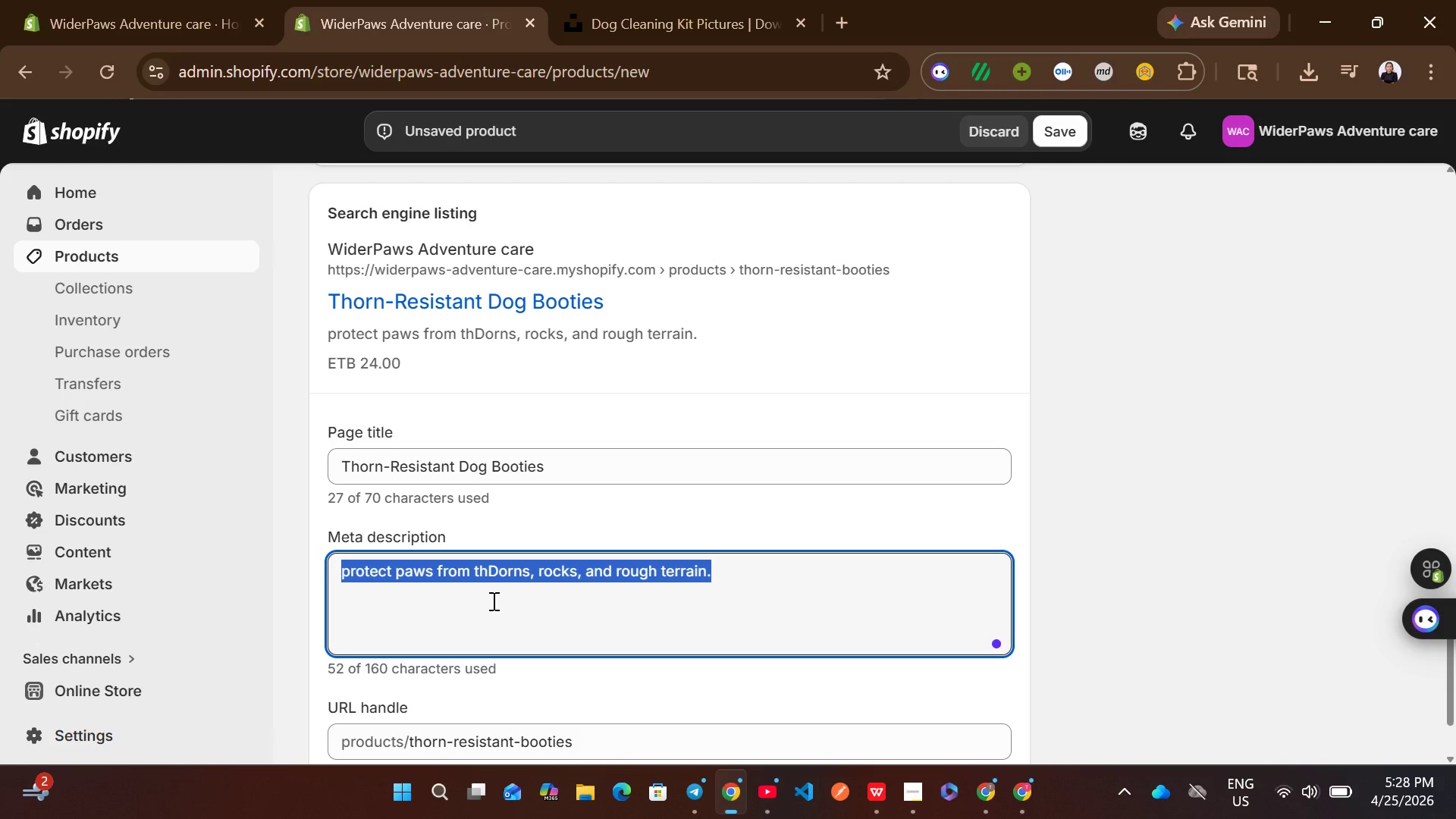 
type(Durable dog booties for hiking and rough terrain proy)
key(Backspace)
type(tection,)
key(Backspace)
type(.)
 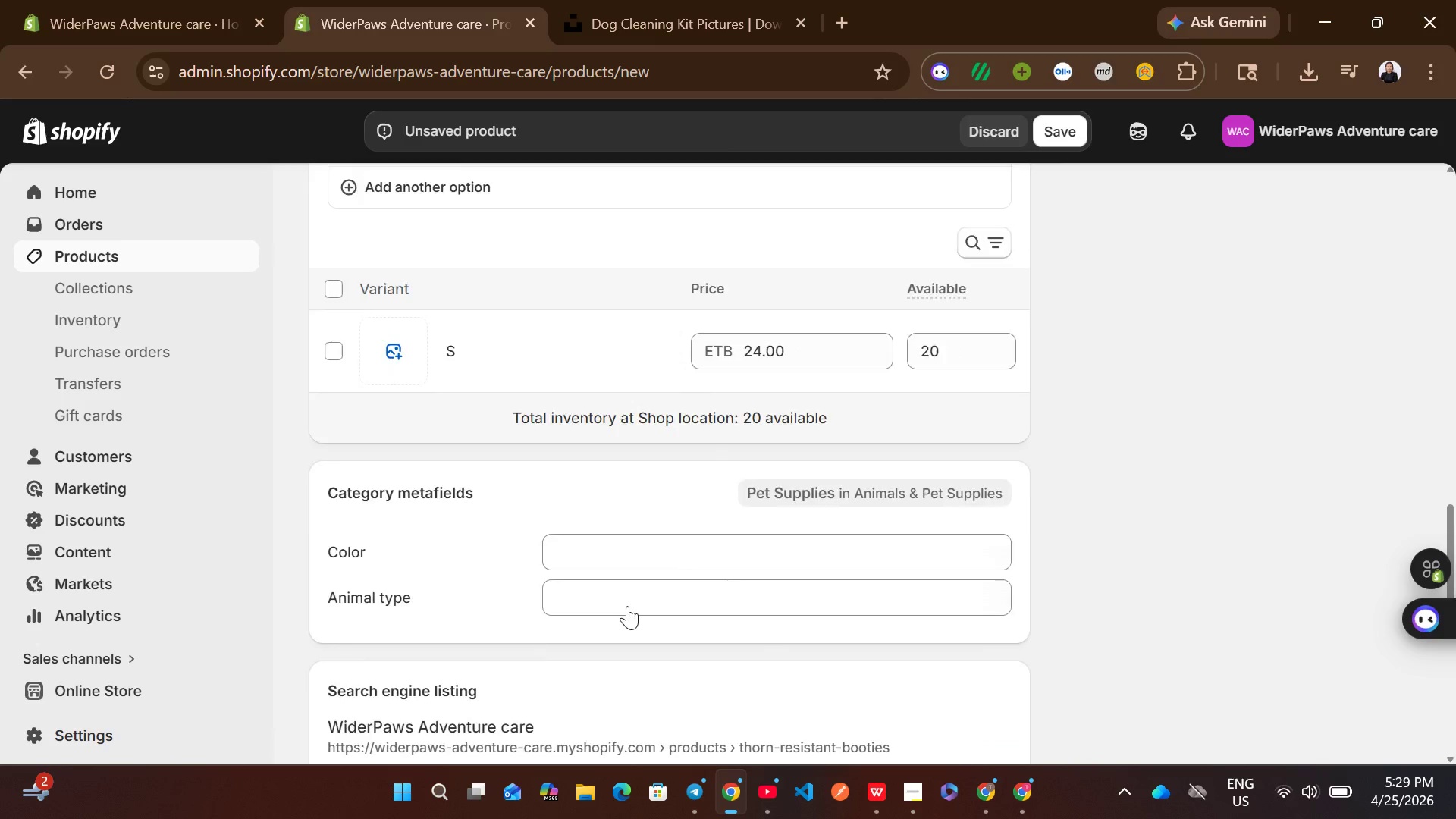 
left_click([652, 0])
 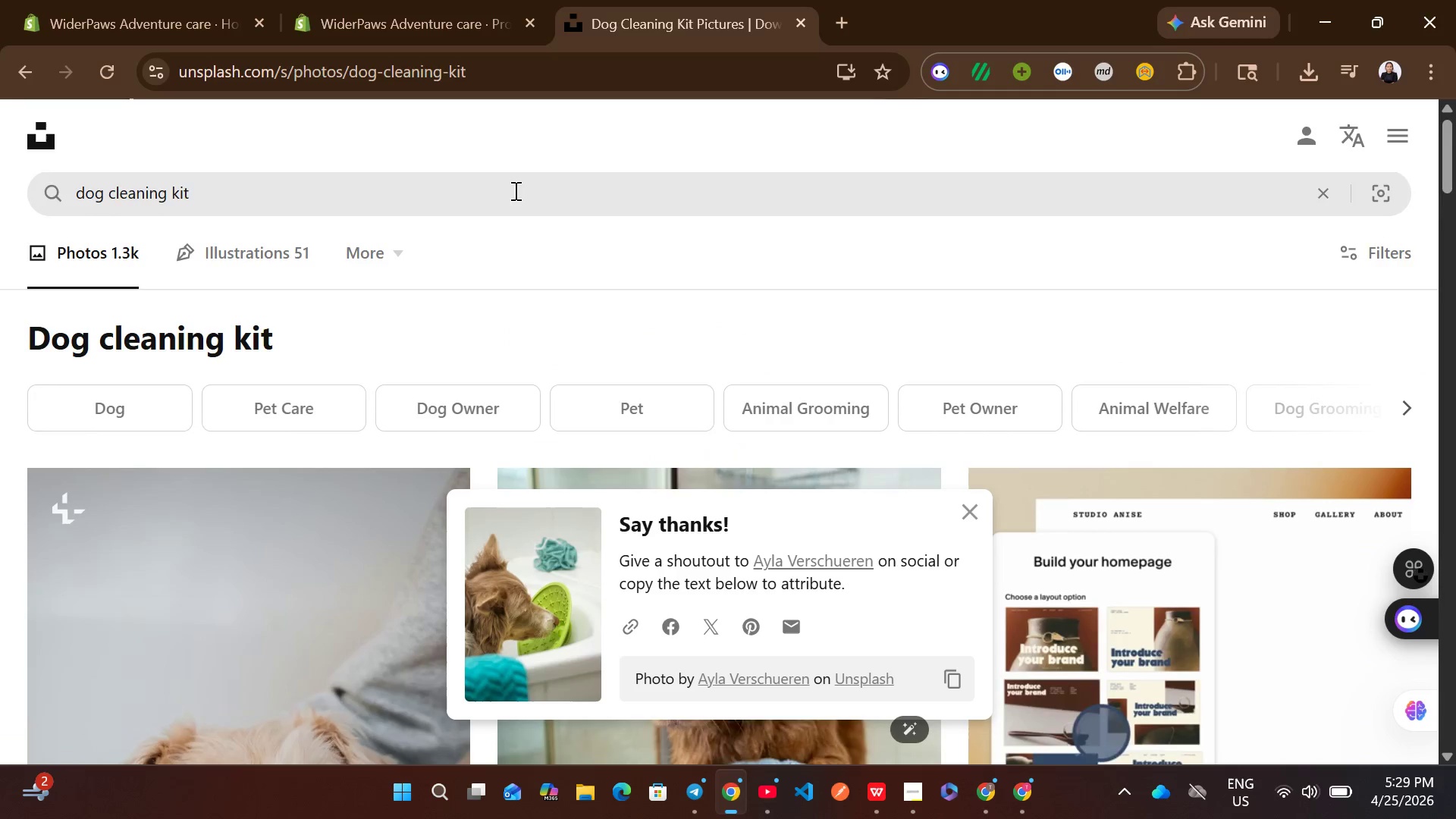 
left_click([514, 190])
 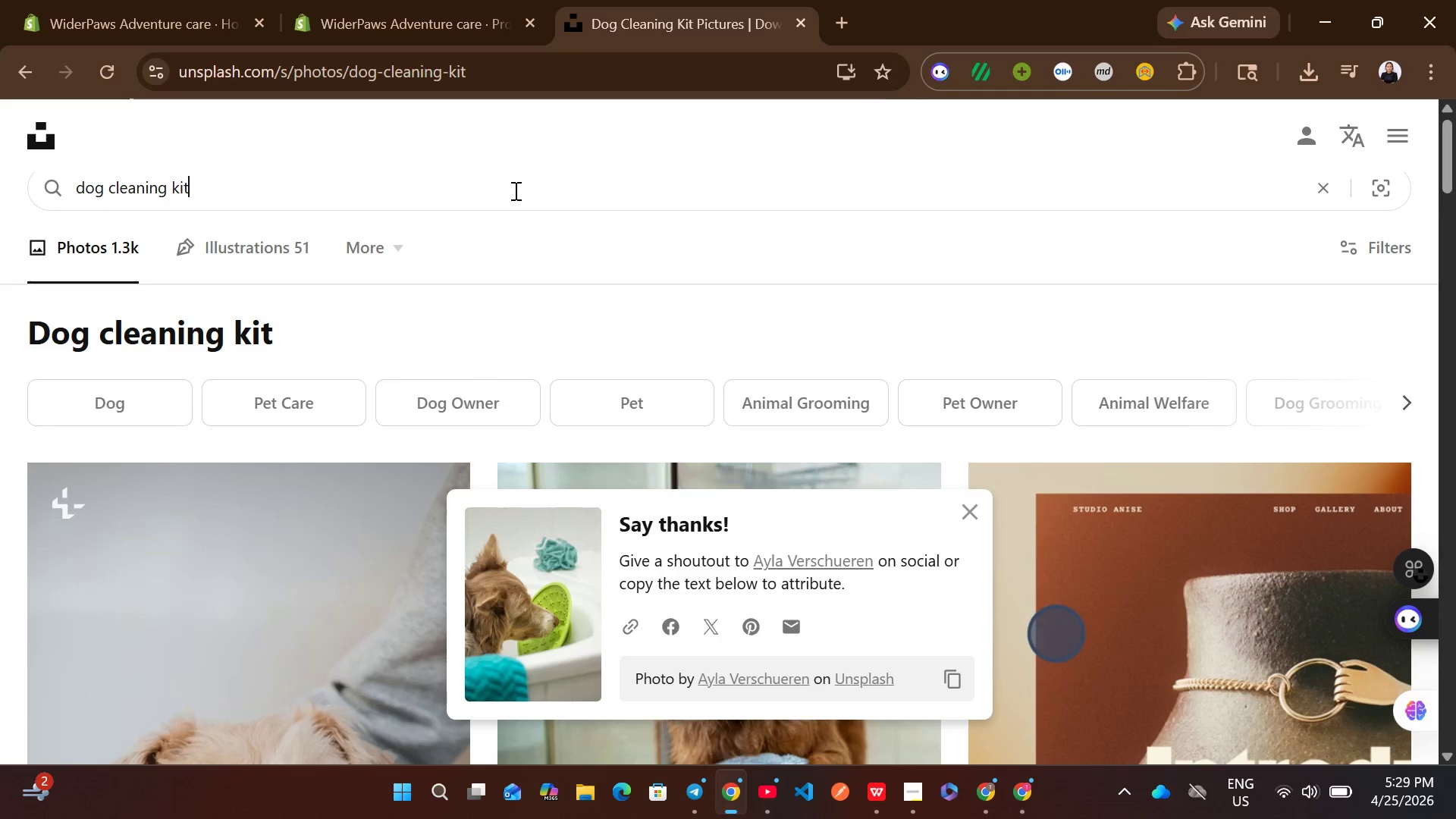 
key(Control+A)
 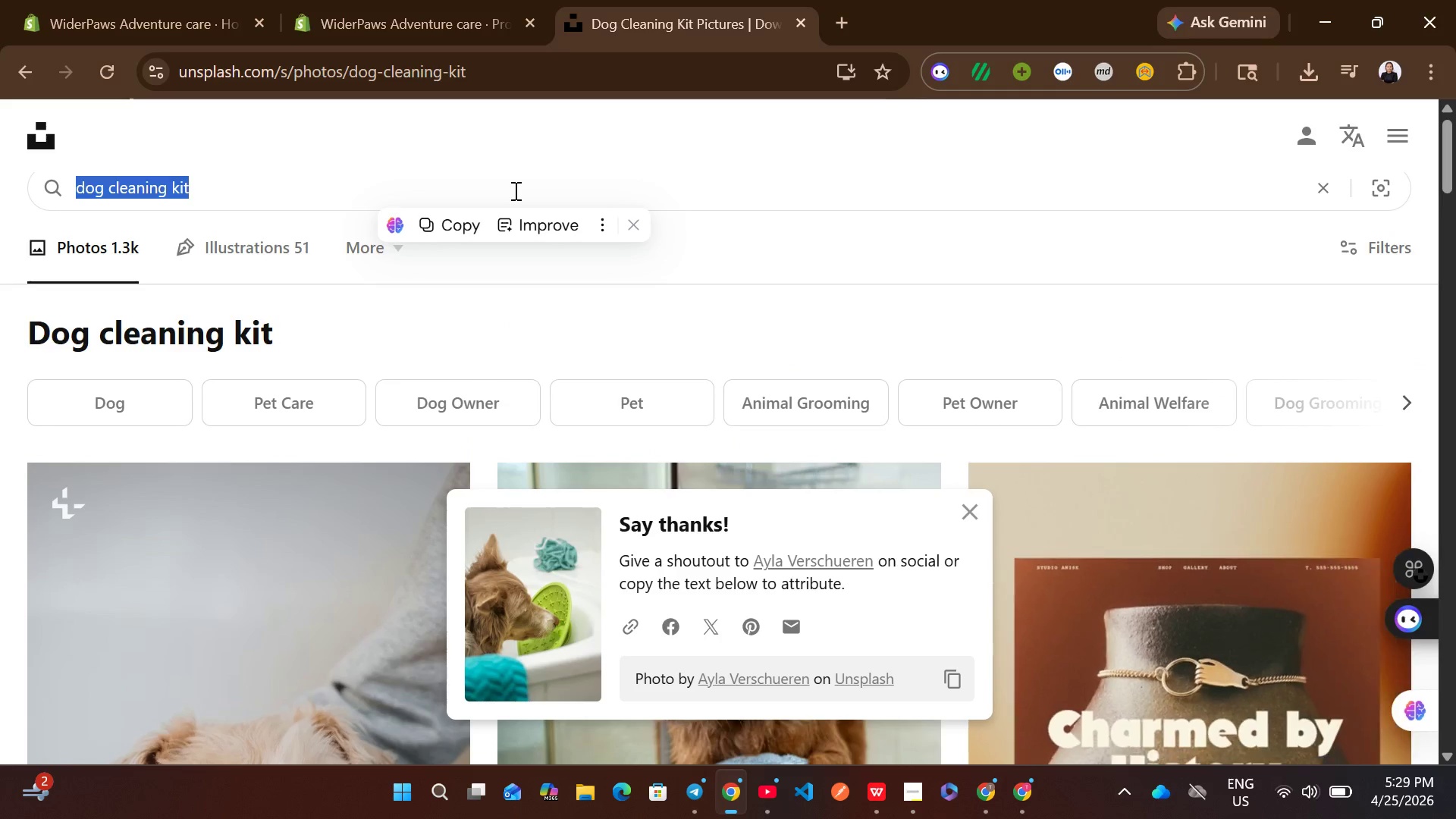 
wait(8.24)
 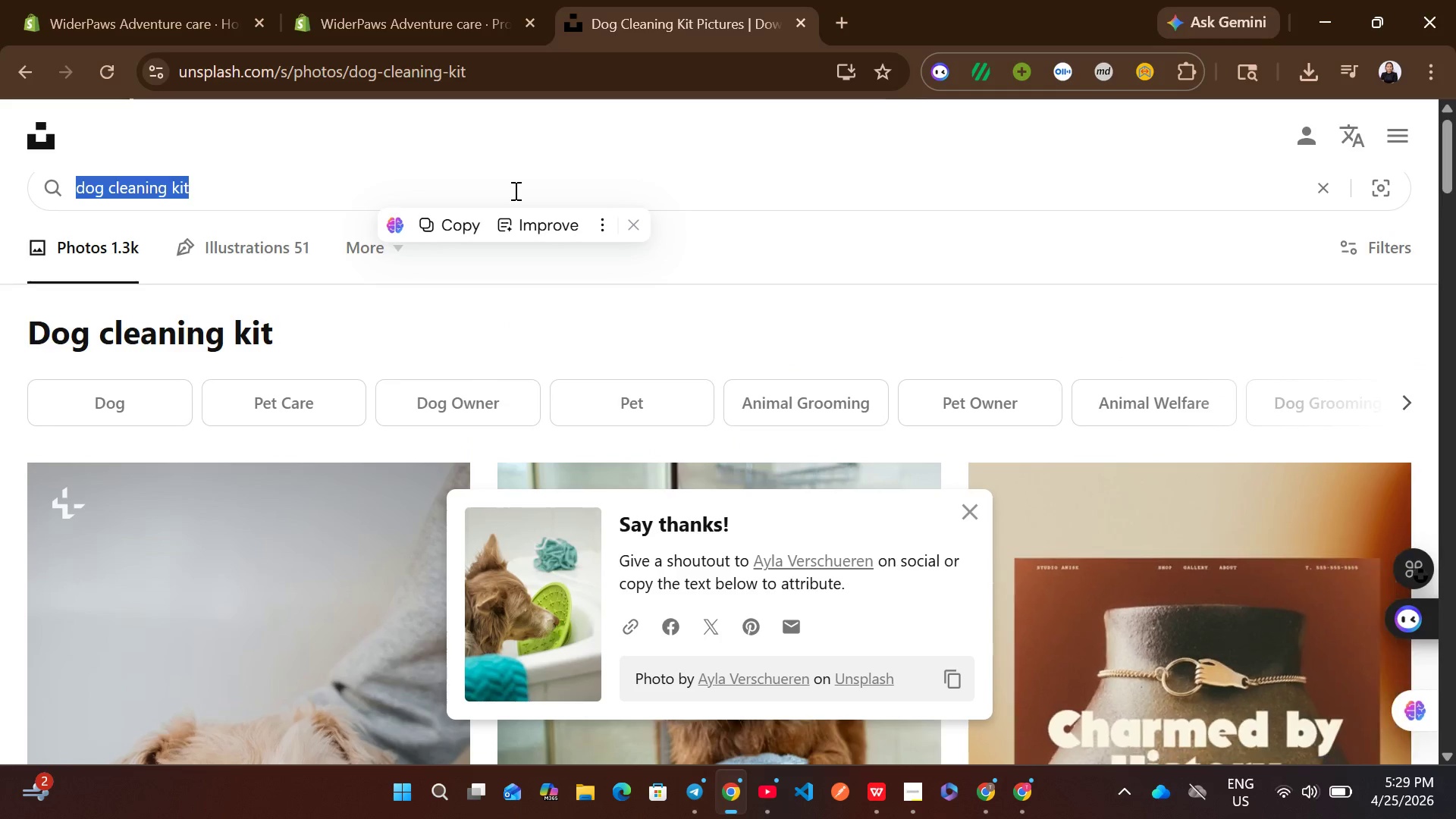 
type(dog wearing protective hicking boots)
 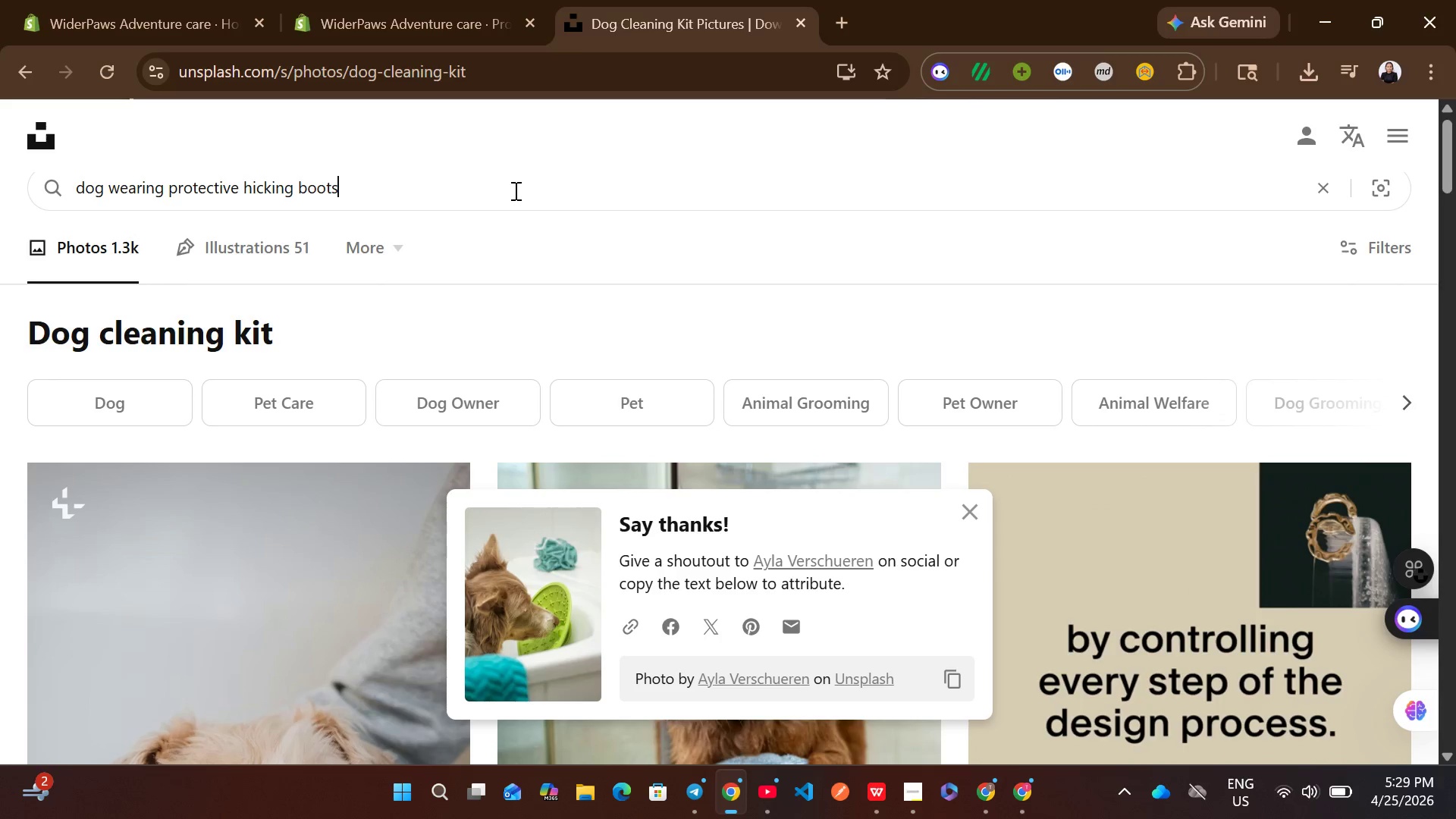 
key(Enter)
 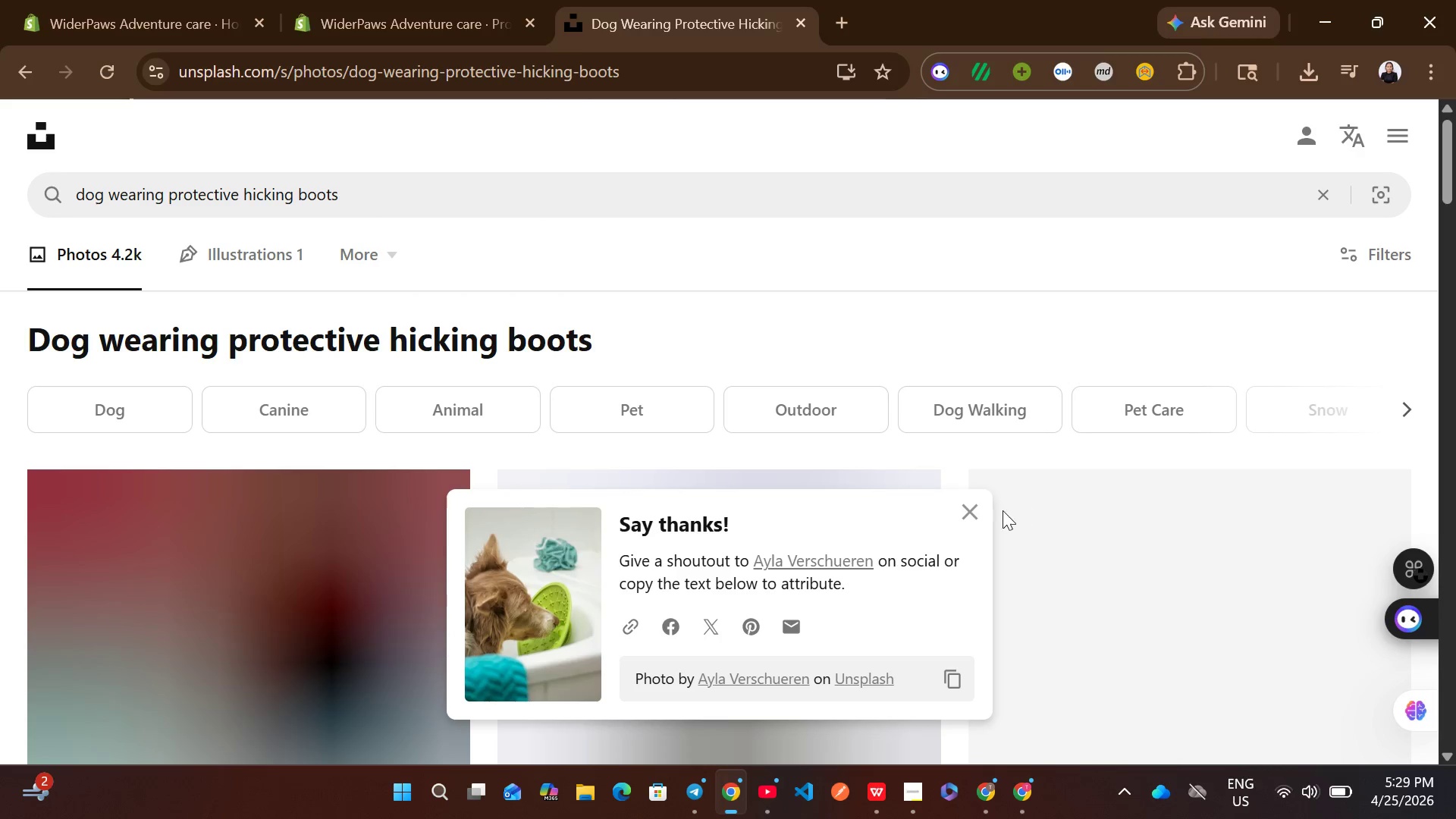 
left_click([978, 512])
 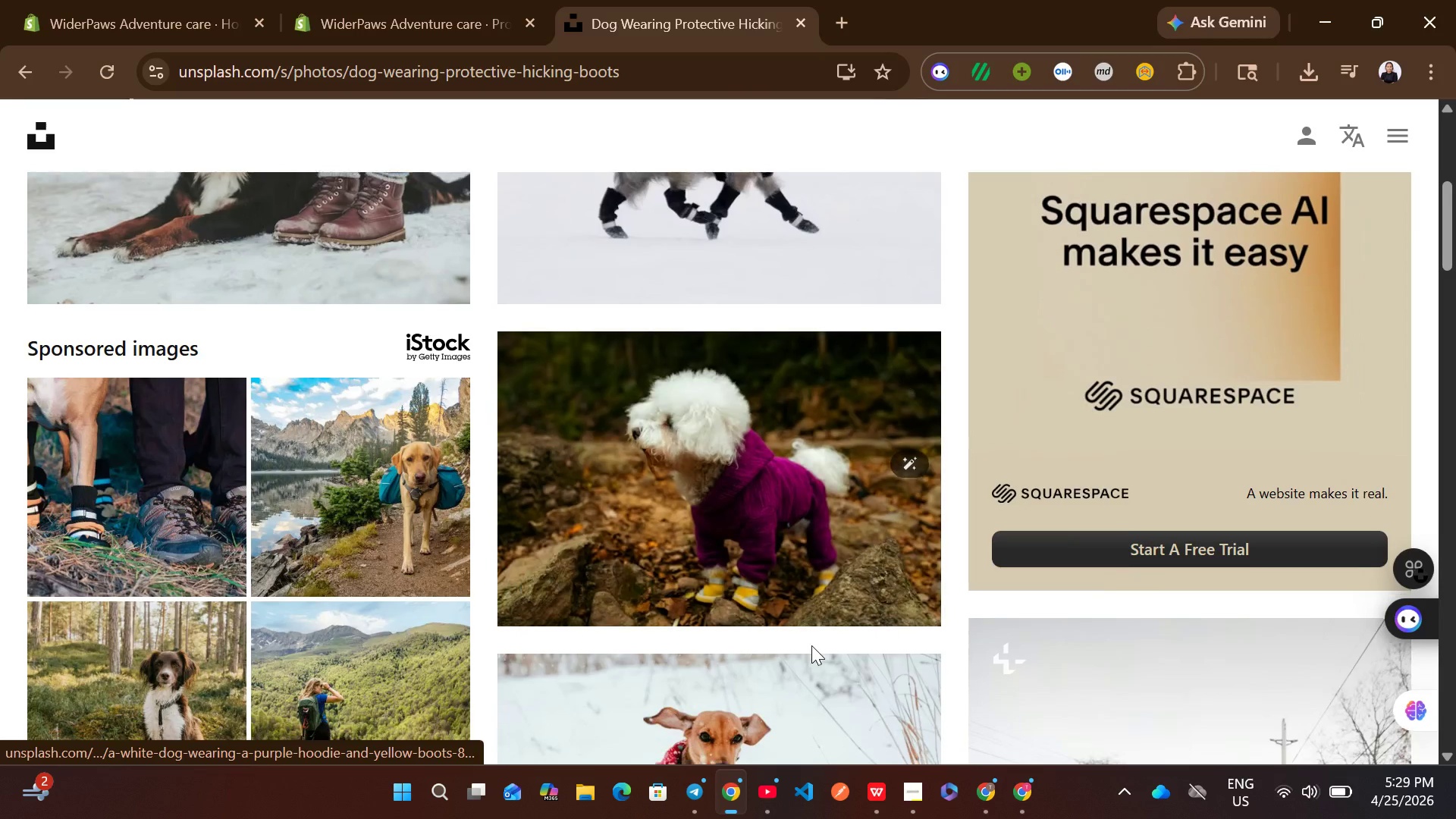 
left_click([885, 595])
 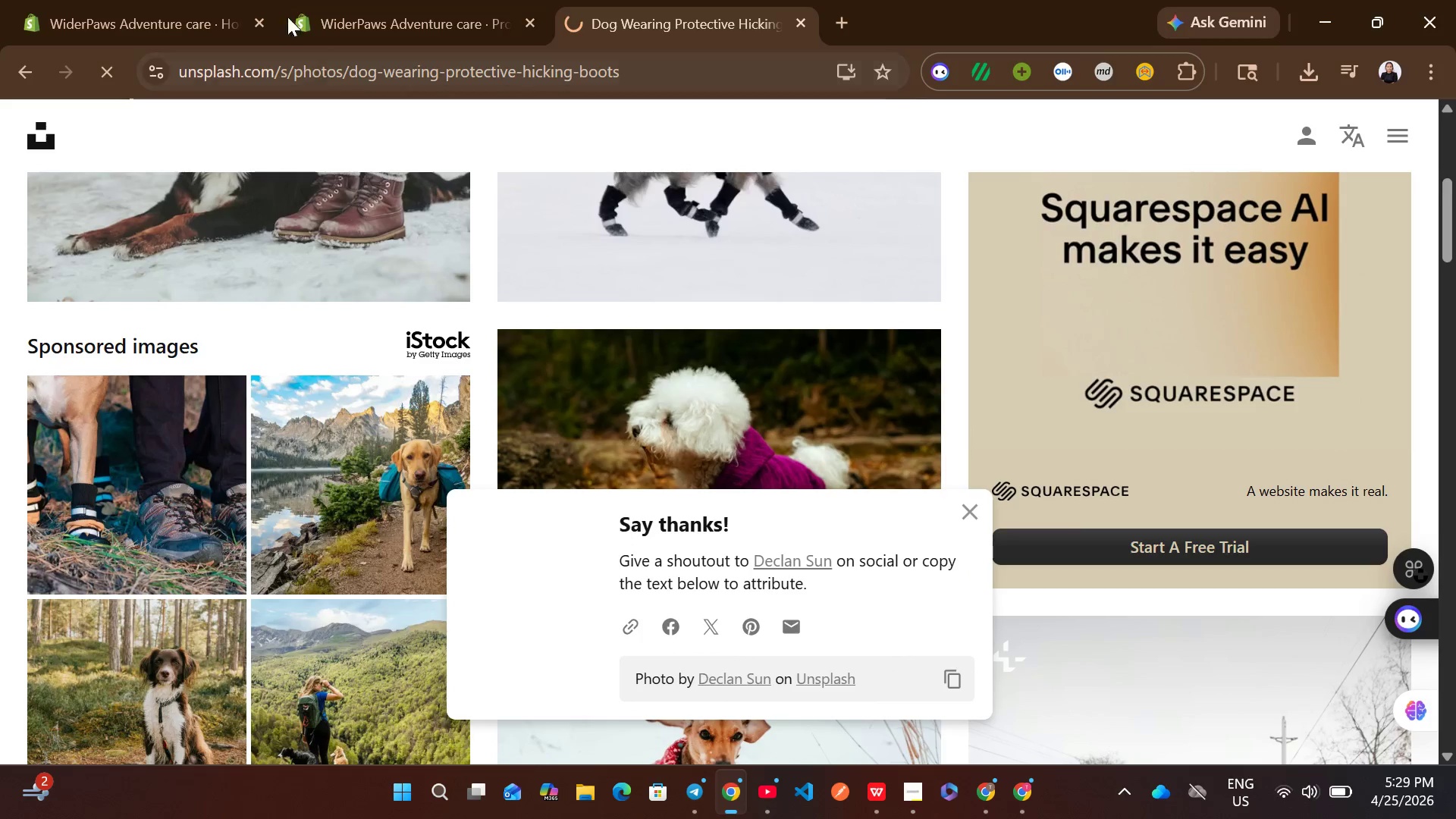 
left_click([375, 0])
 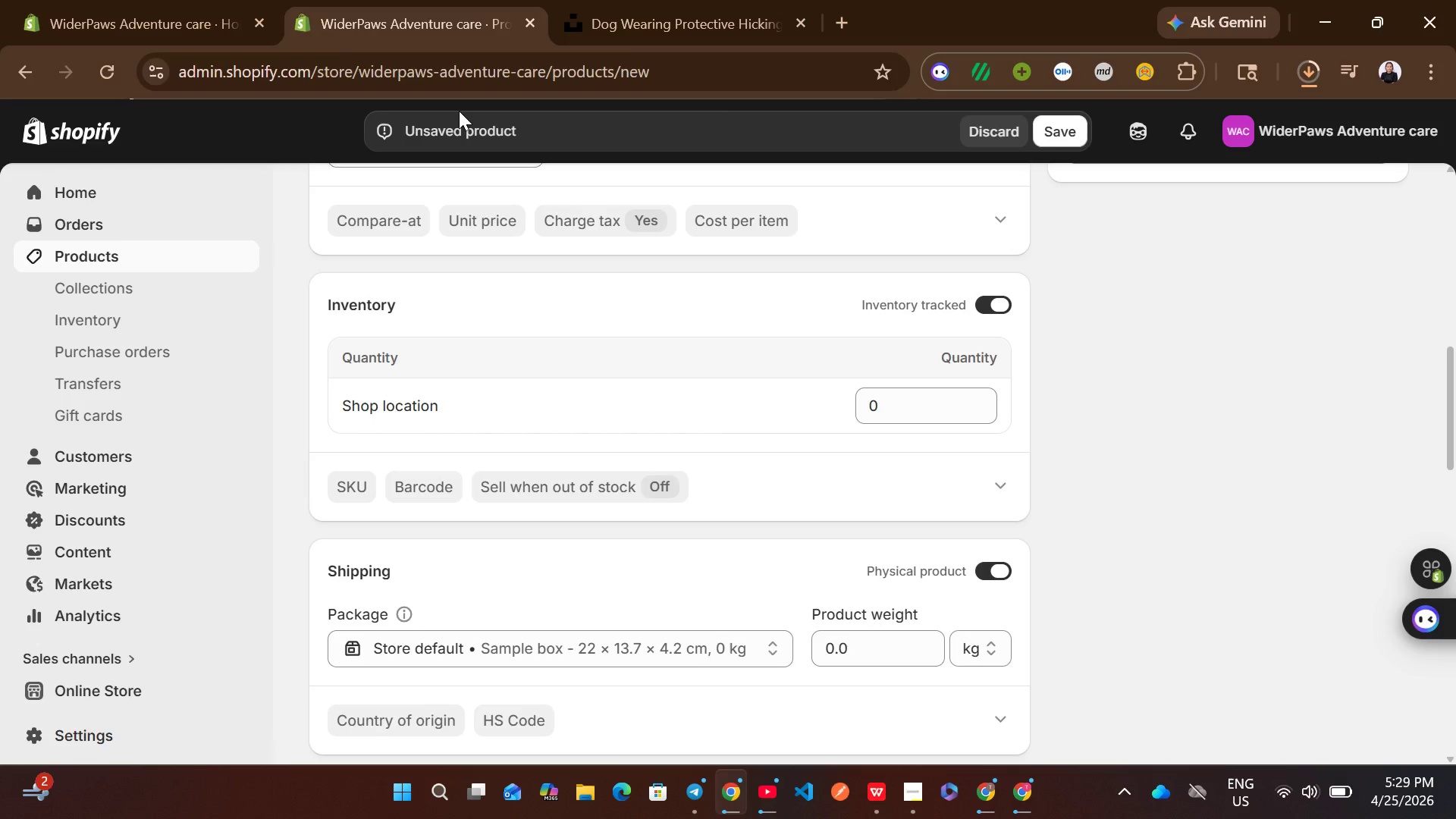 
mouse_move([610, 342])
 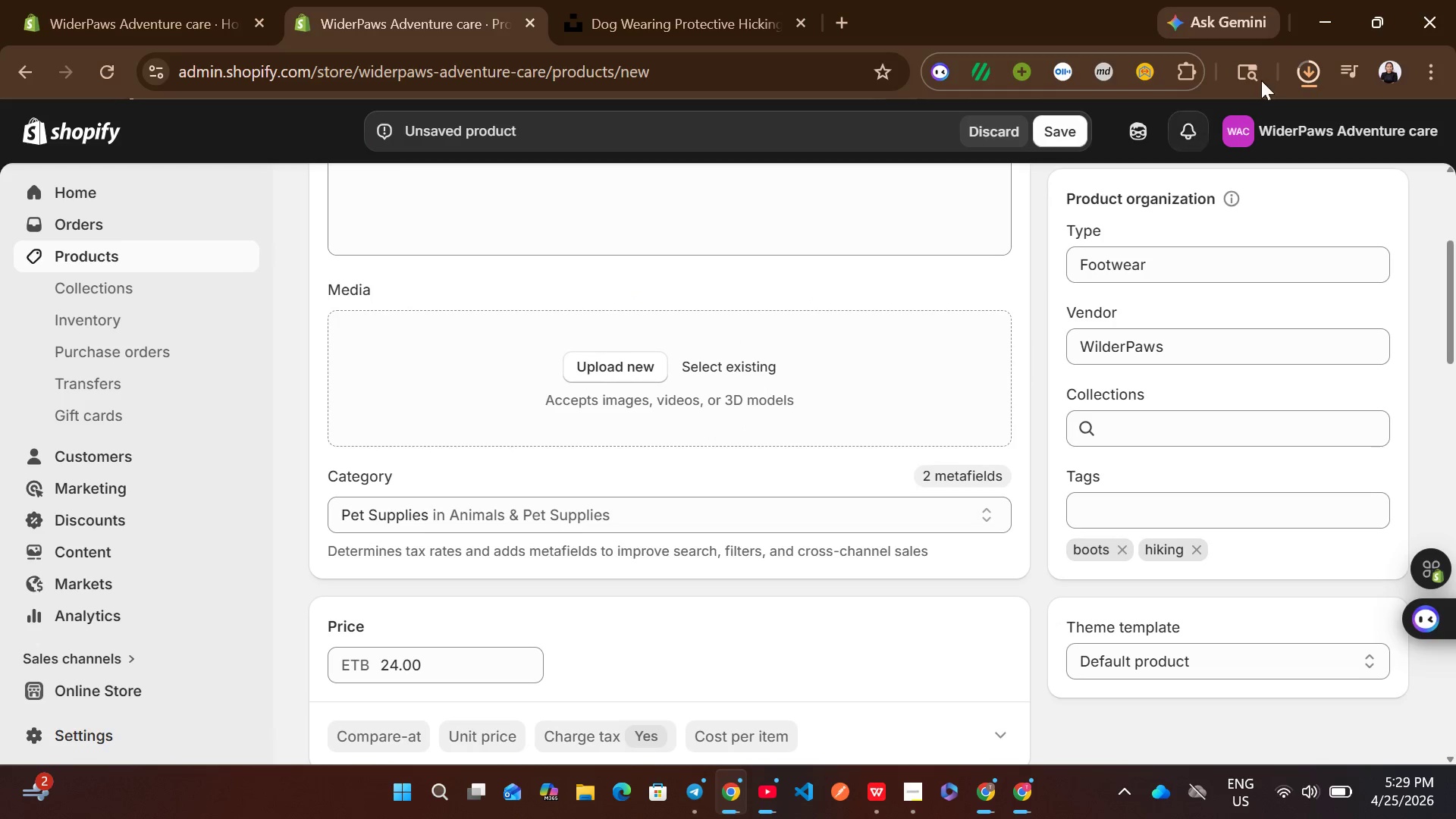 
left_click([1313, 63])
 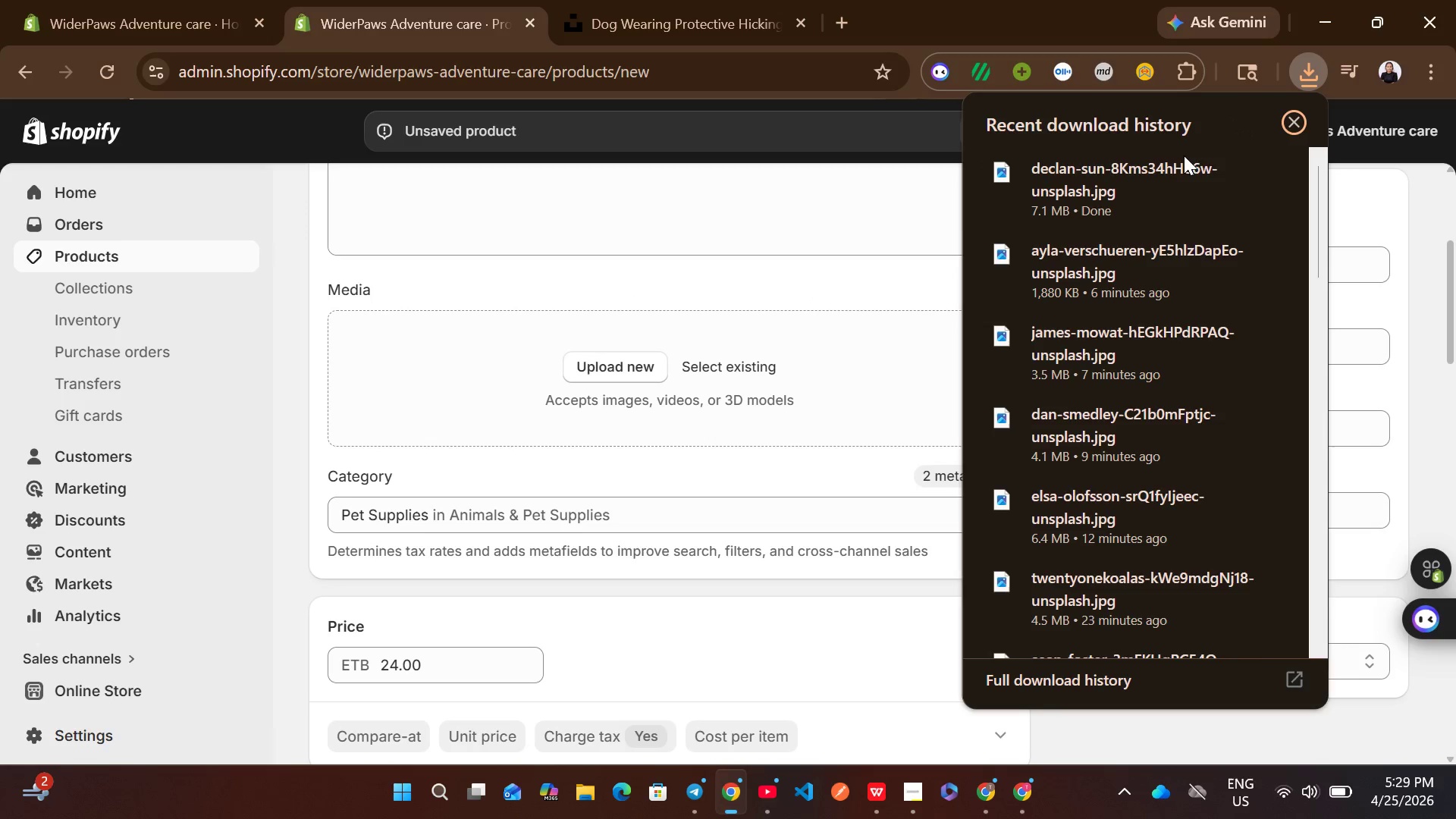 
left_click_drag(start_coordinate=[1118, 186], to_coordinate=[708, 727])
 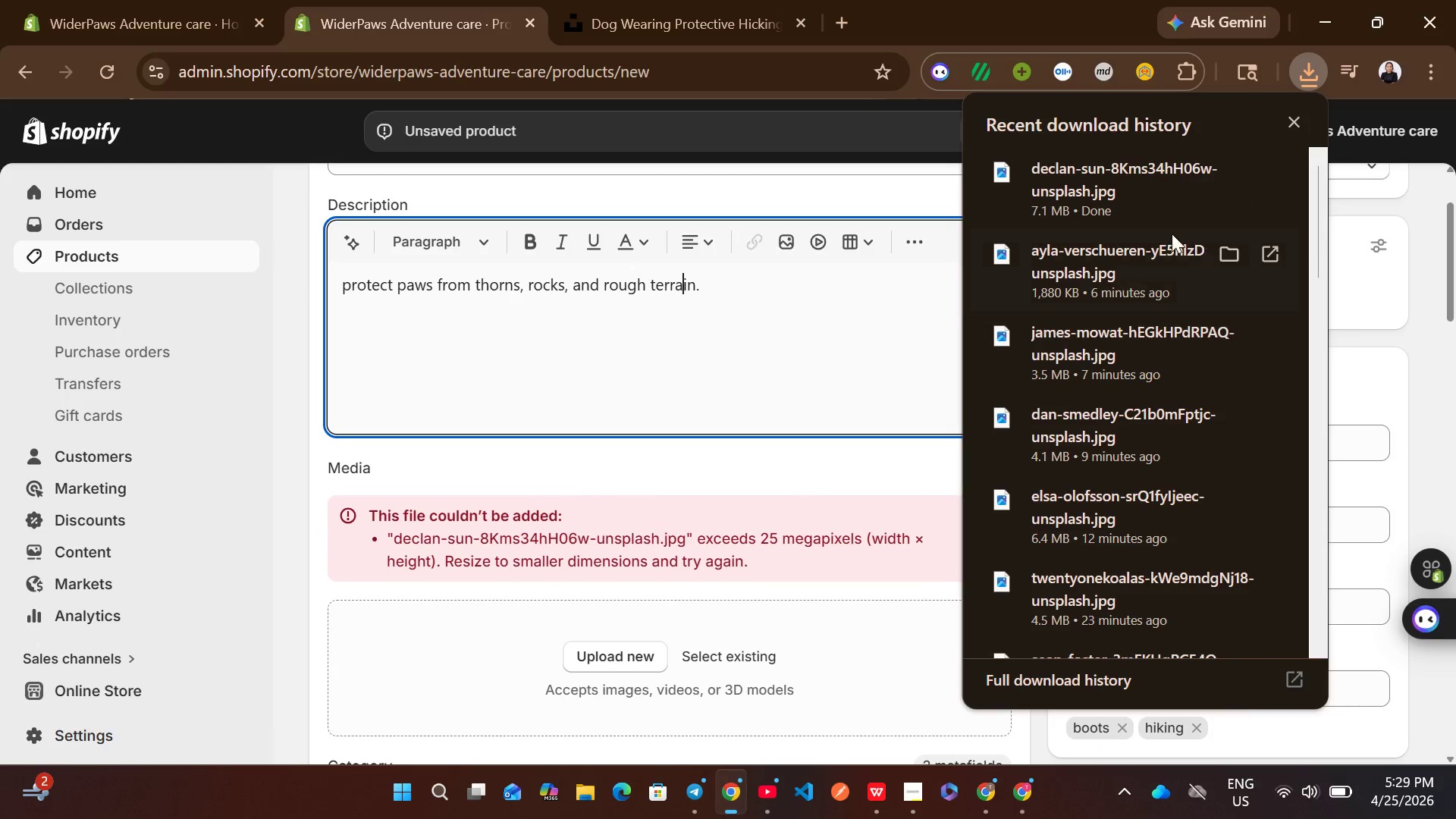 
left_click([1291, 115])
 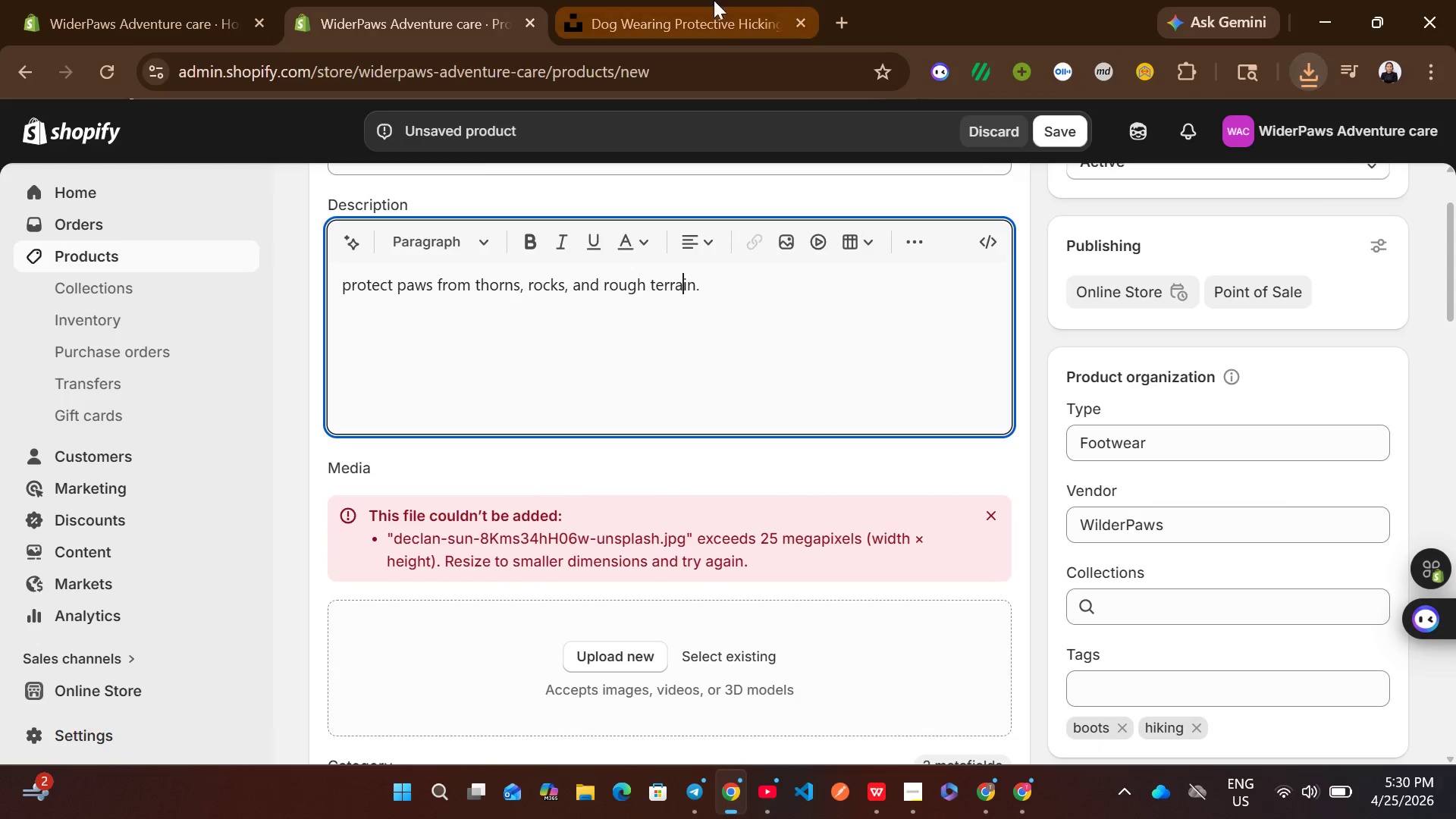 
left_click([688, 0])
 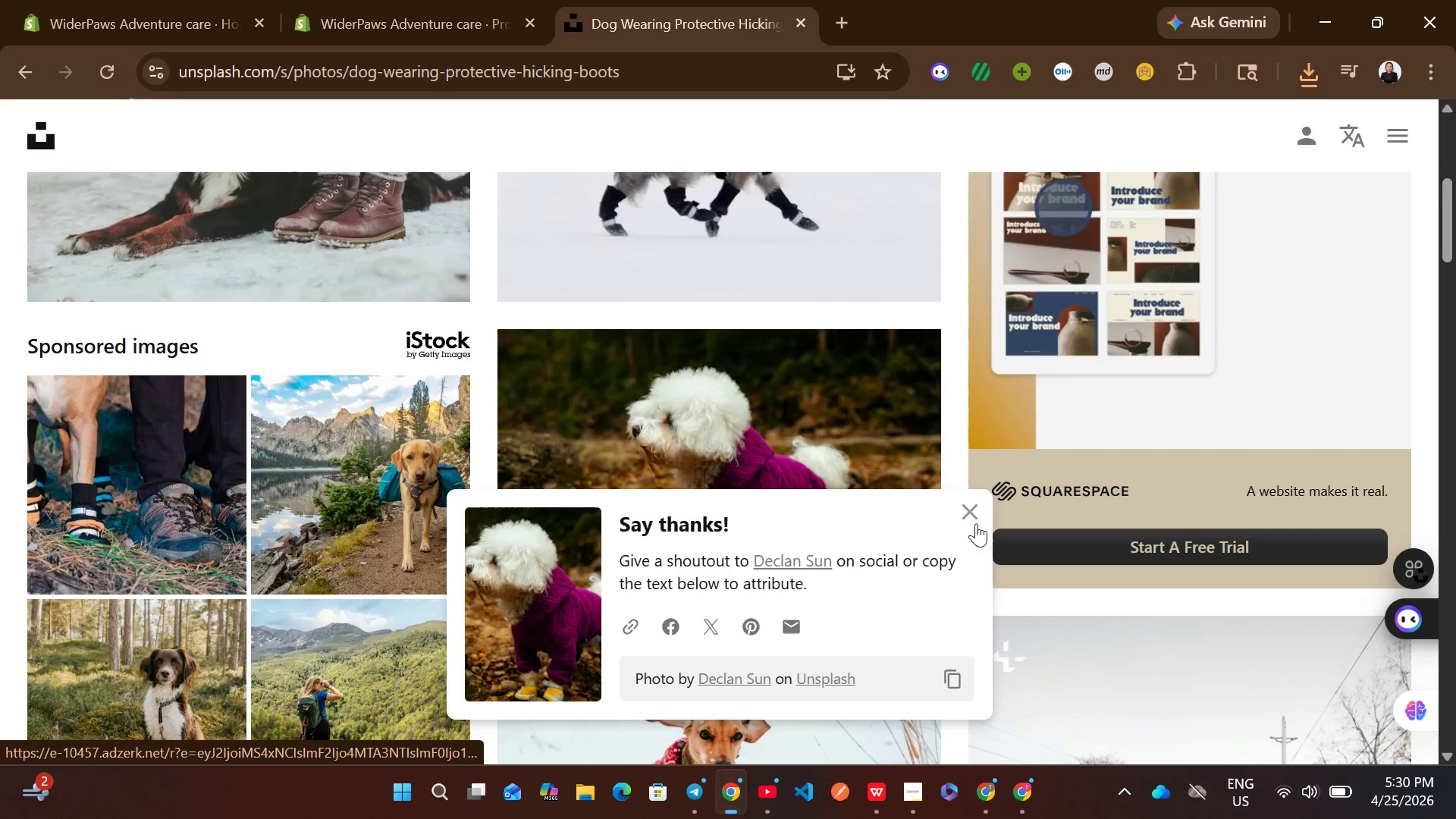 
left_click([967, 510])
 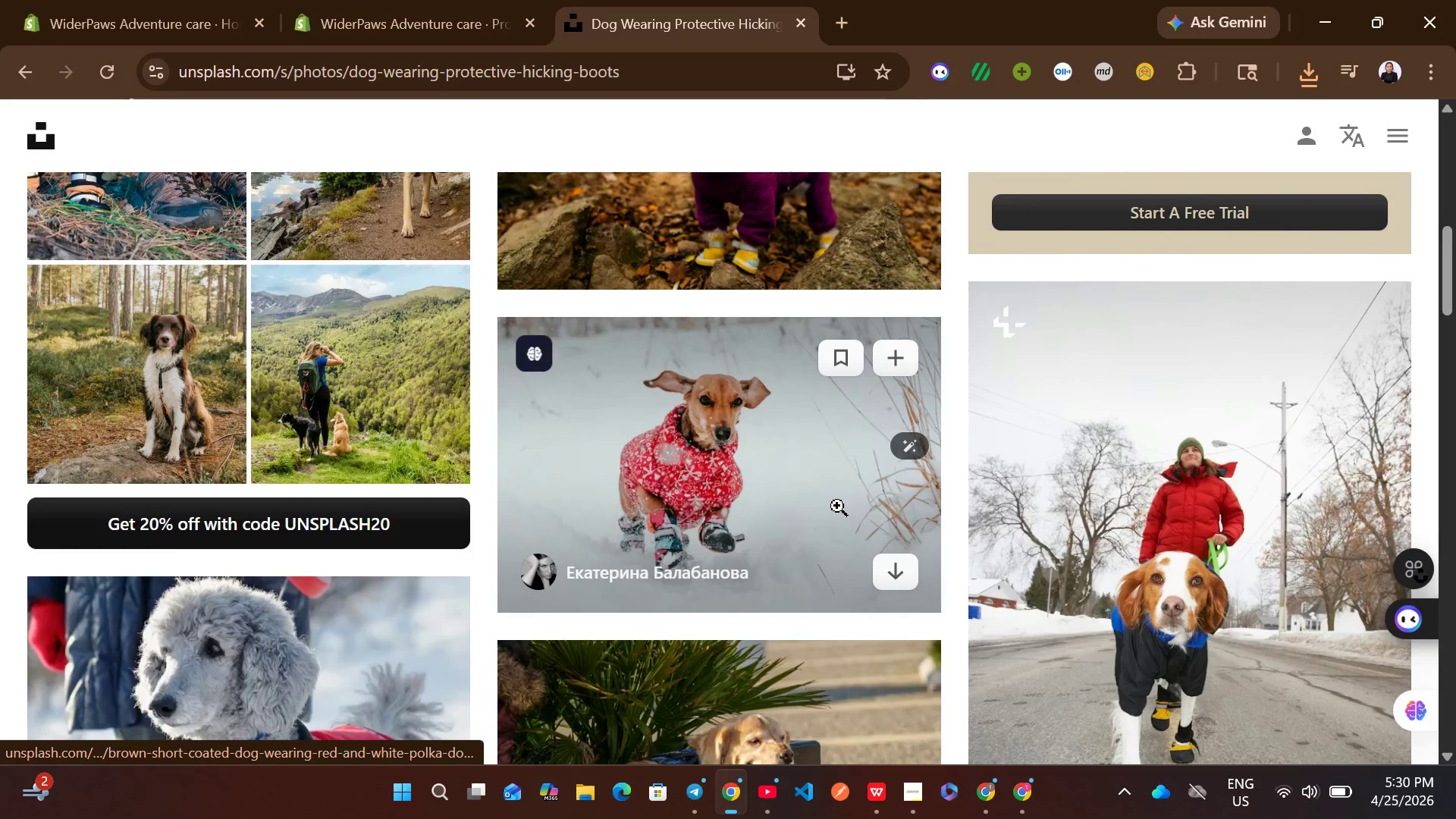 
left_click([891, 562])
 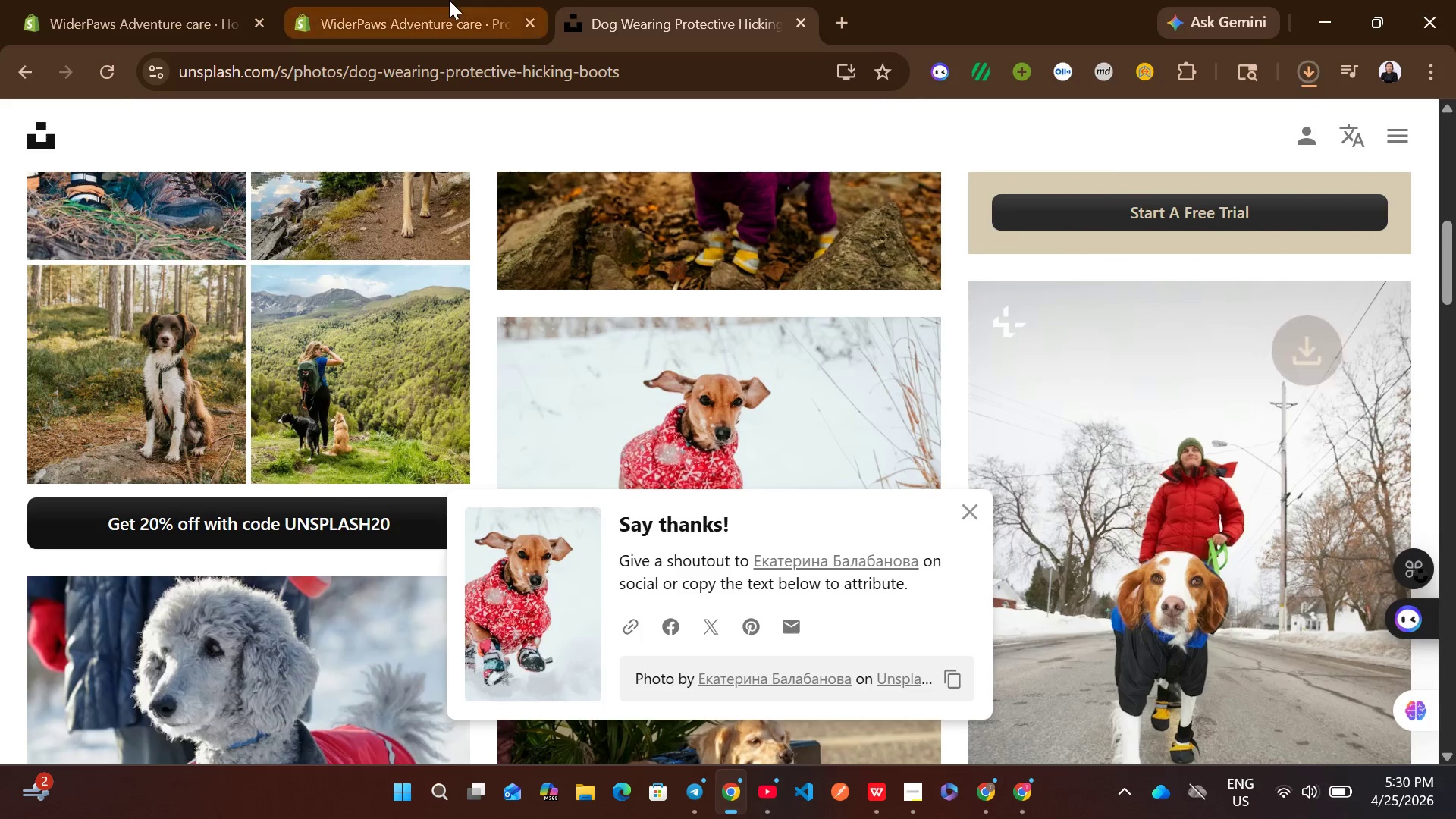 
left_click([449, 0])
 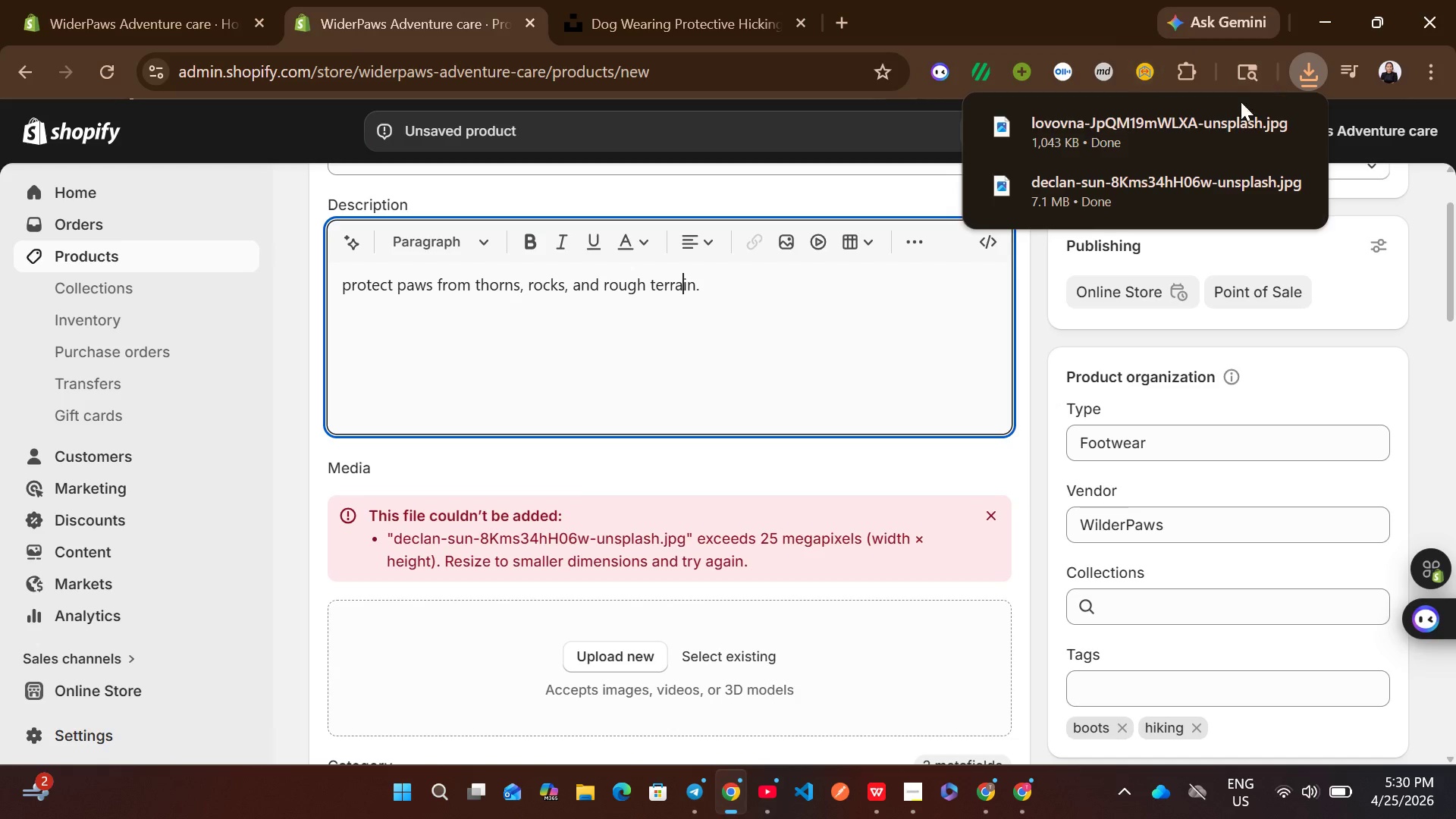 
left_click_drag(start_coordinate=[1147, 122], to_coordinate=[723, 668])
 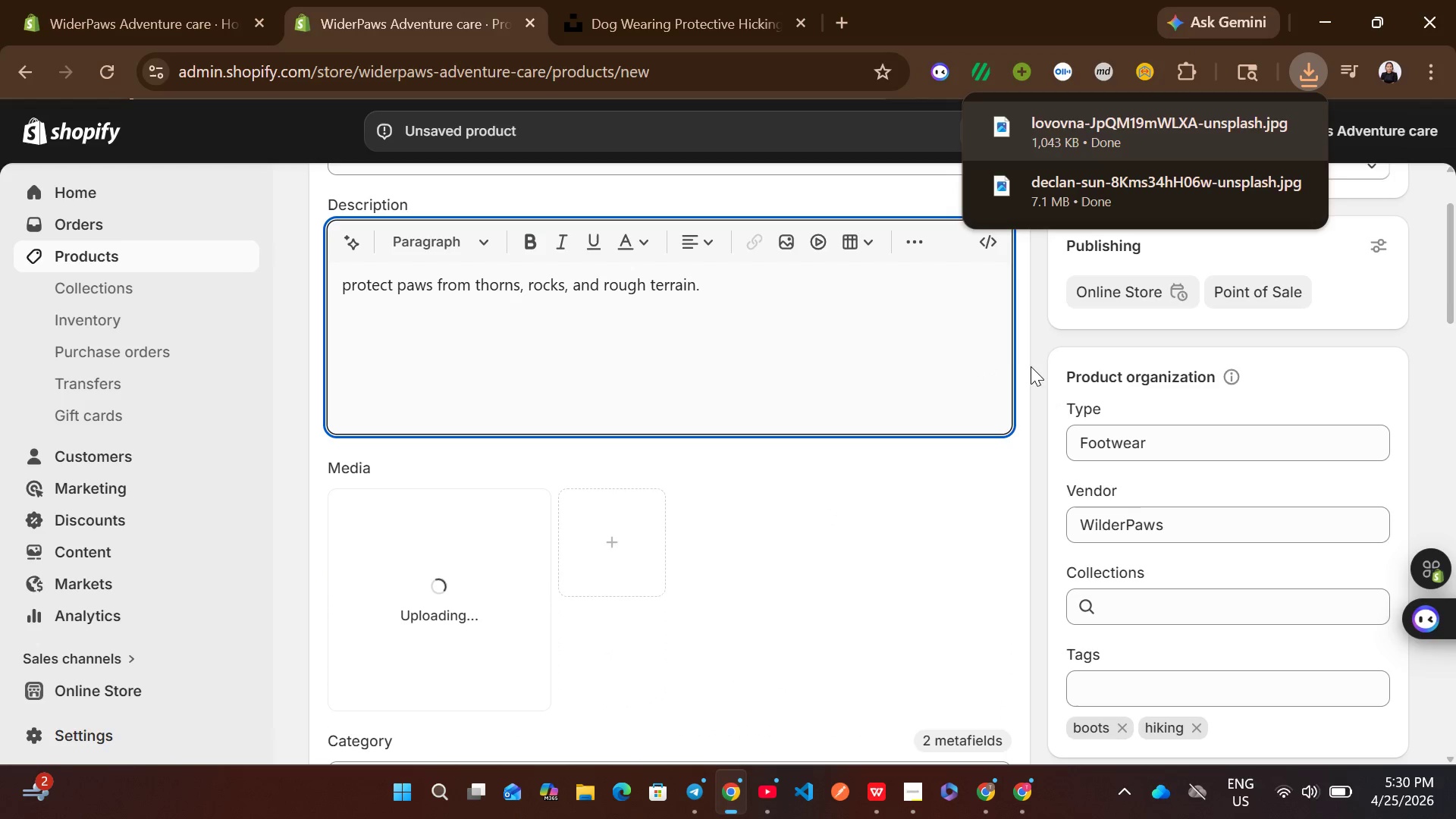 
left_click([1034, 362])
 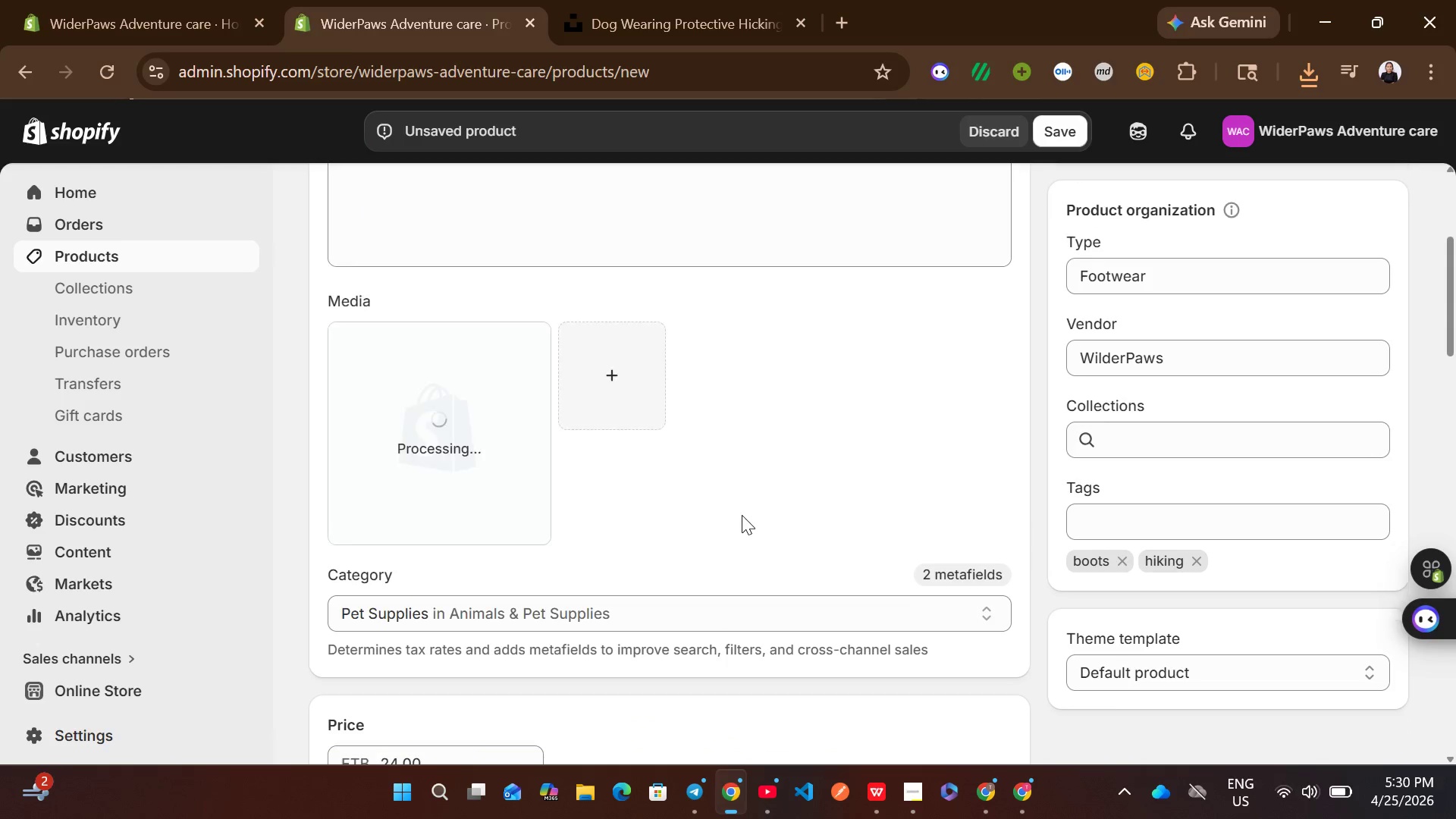 
wait(6.12)
 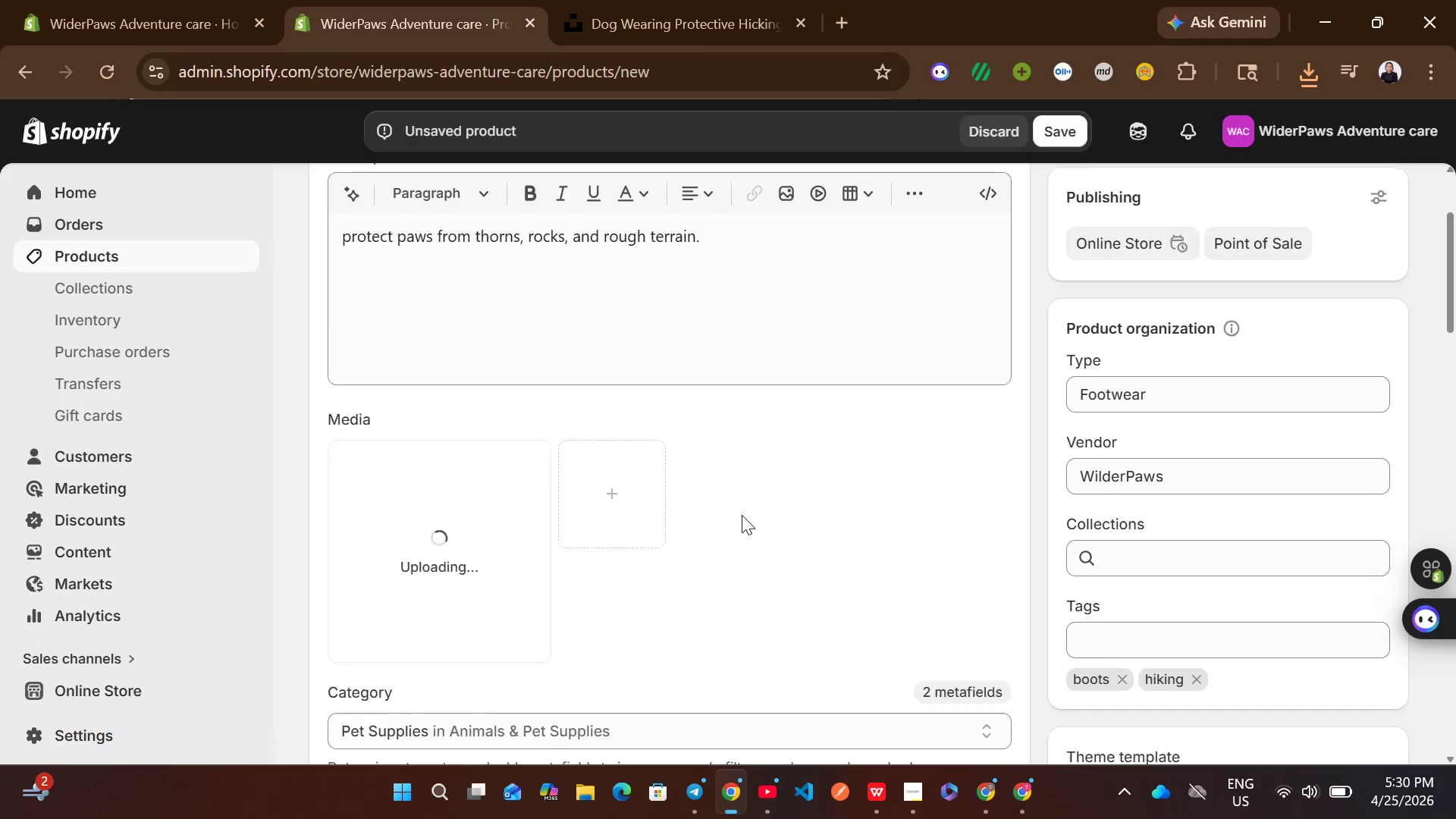 
left_click([644, 0])
 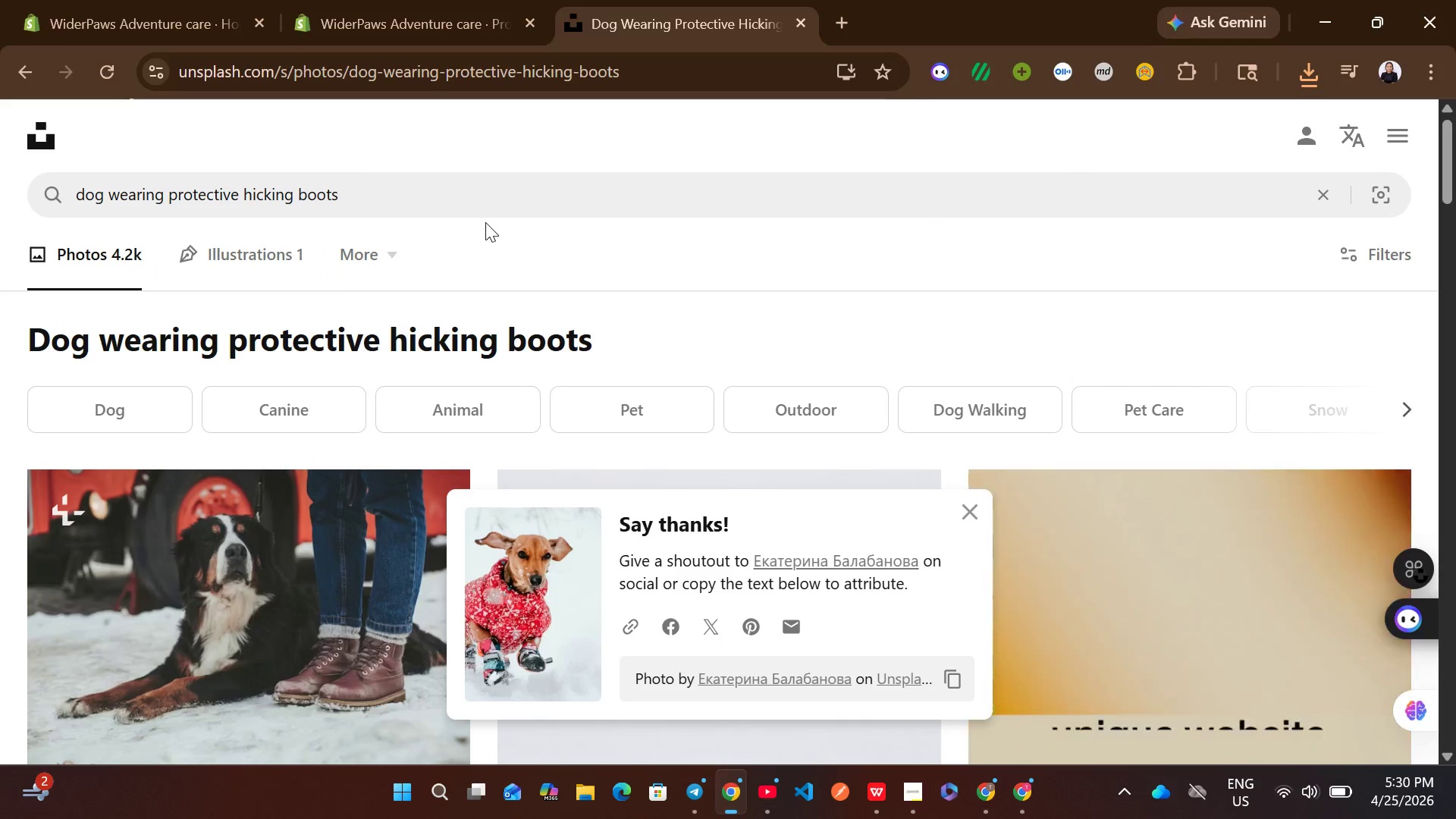 
left_click([497, 182])
 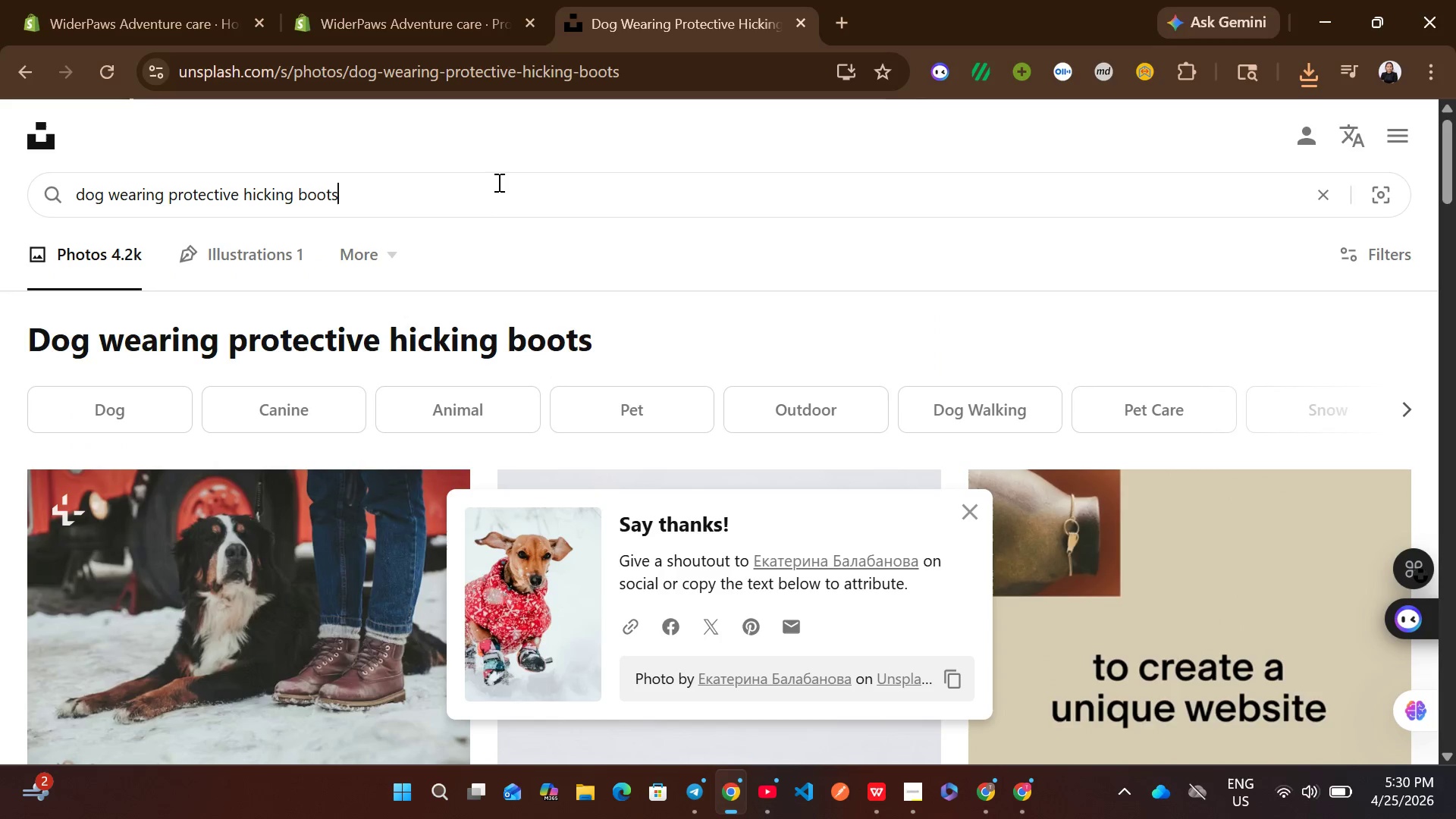 
key(Control+A)
 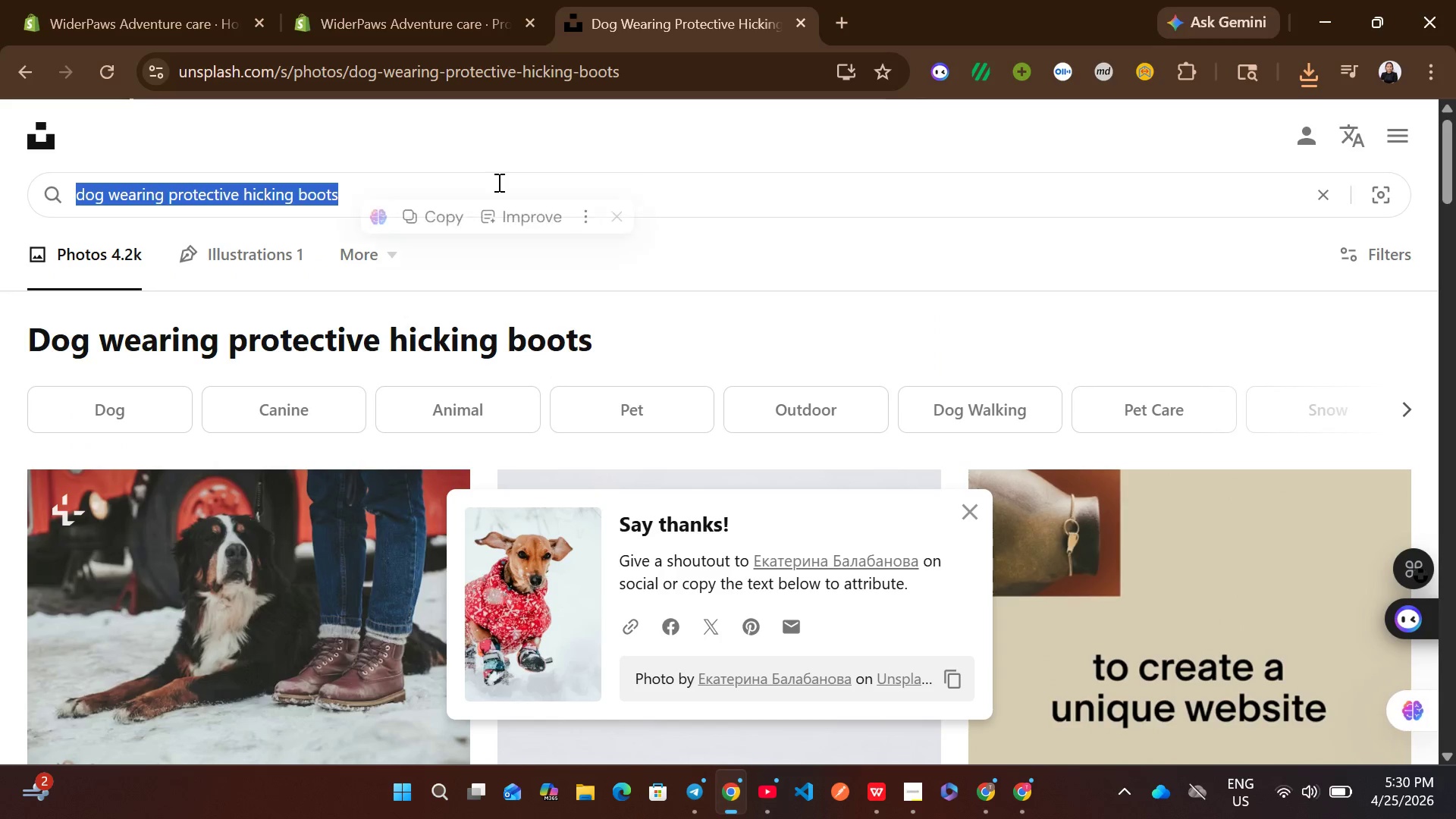 
key(Control+C)
 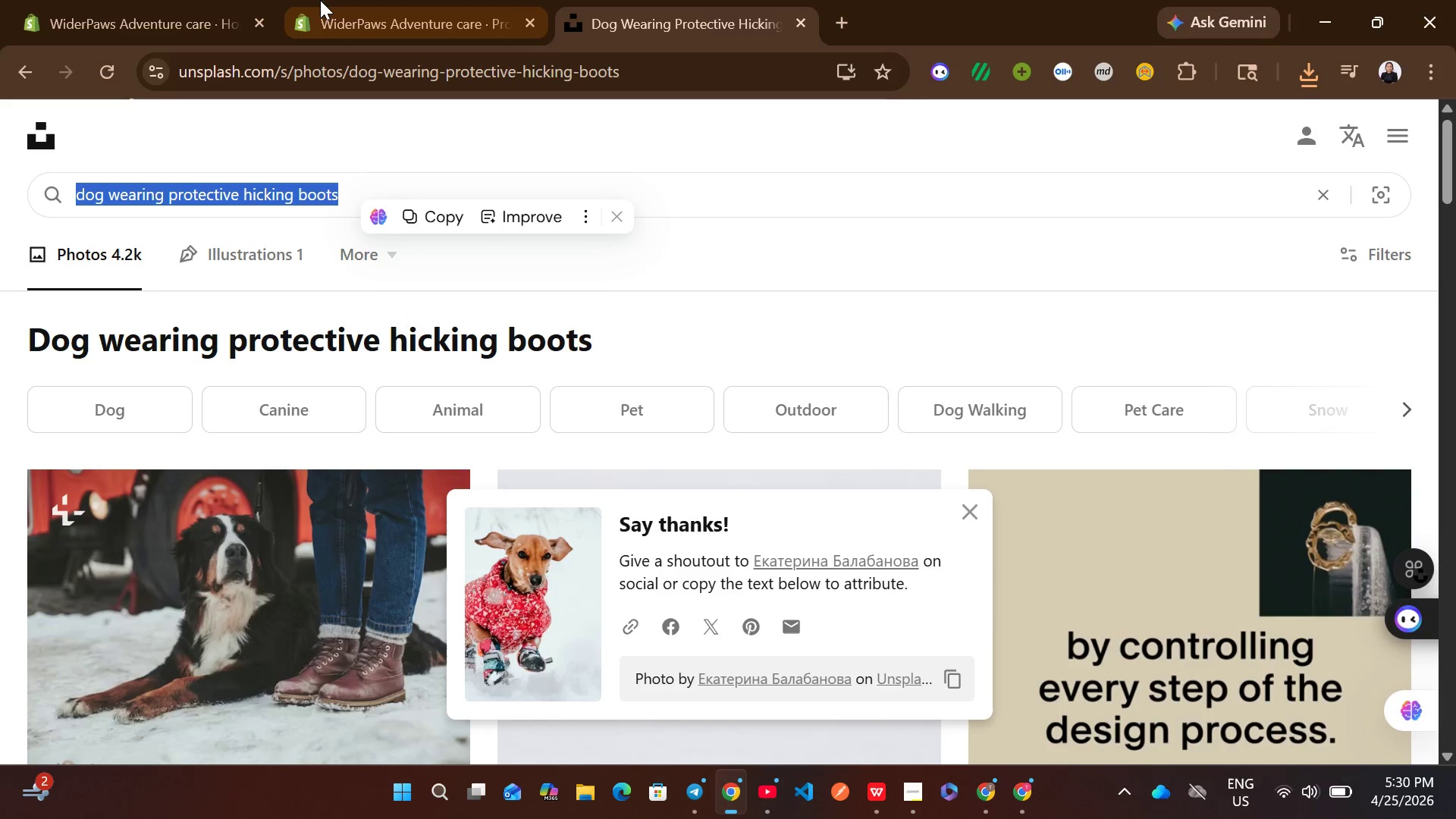 
left_click([320, 0])
 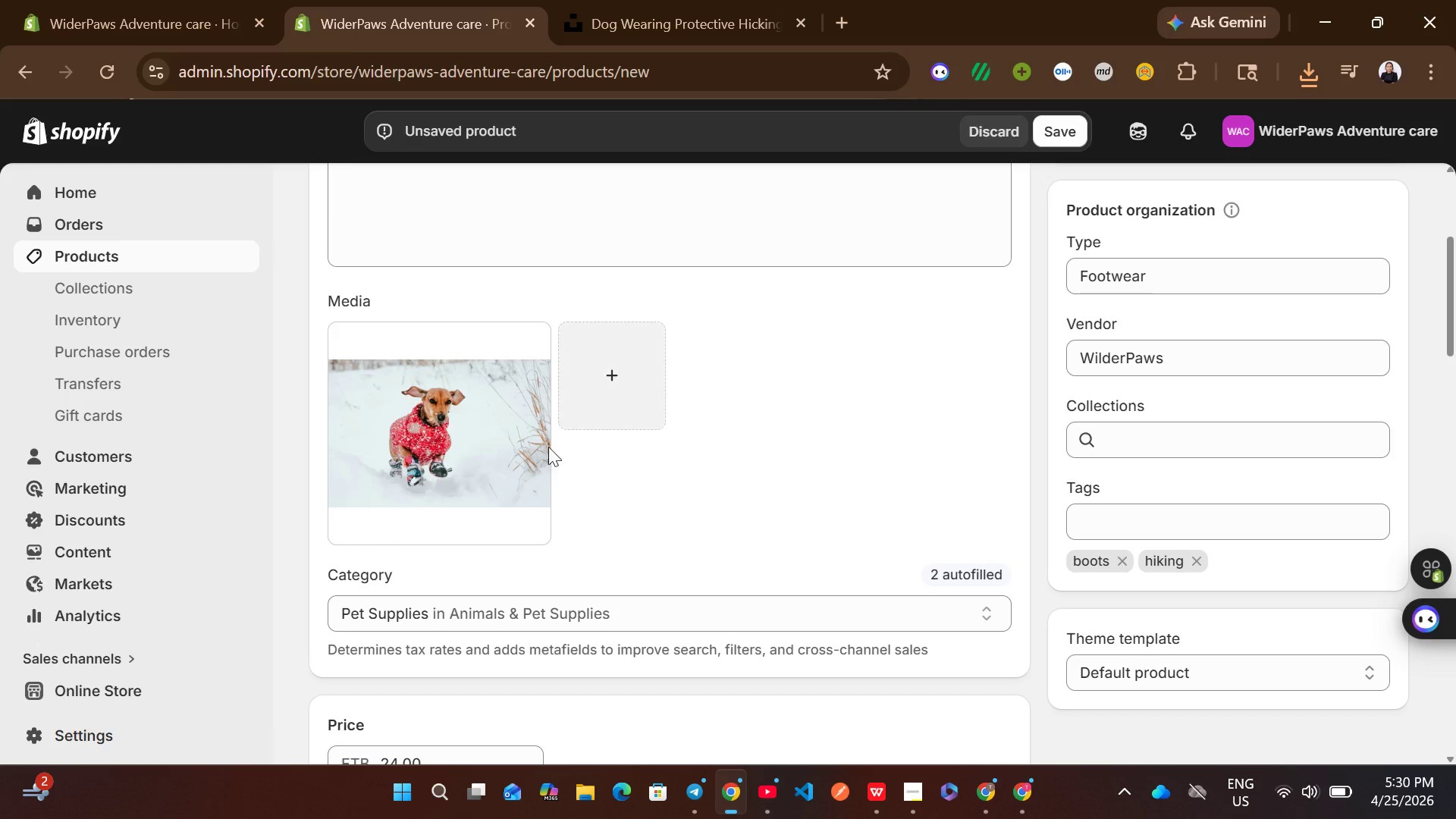 
left_click([489, 457])
 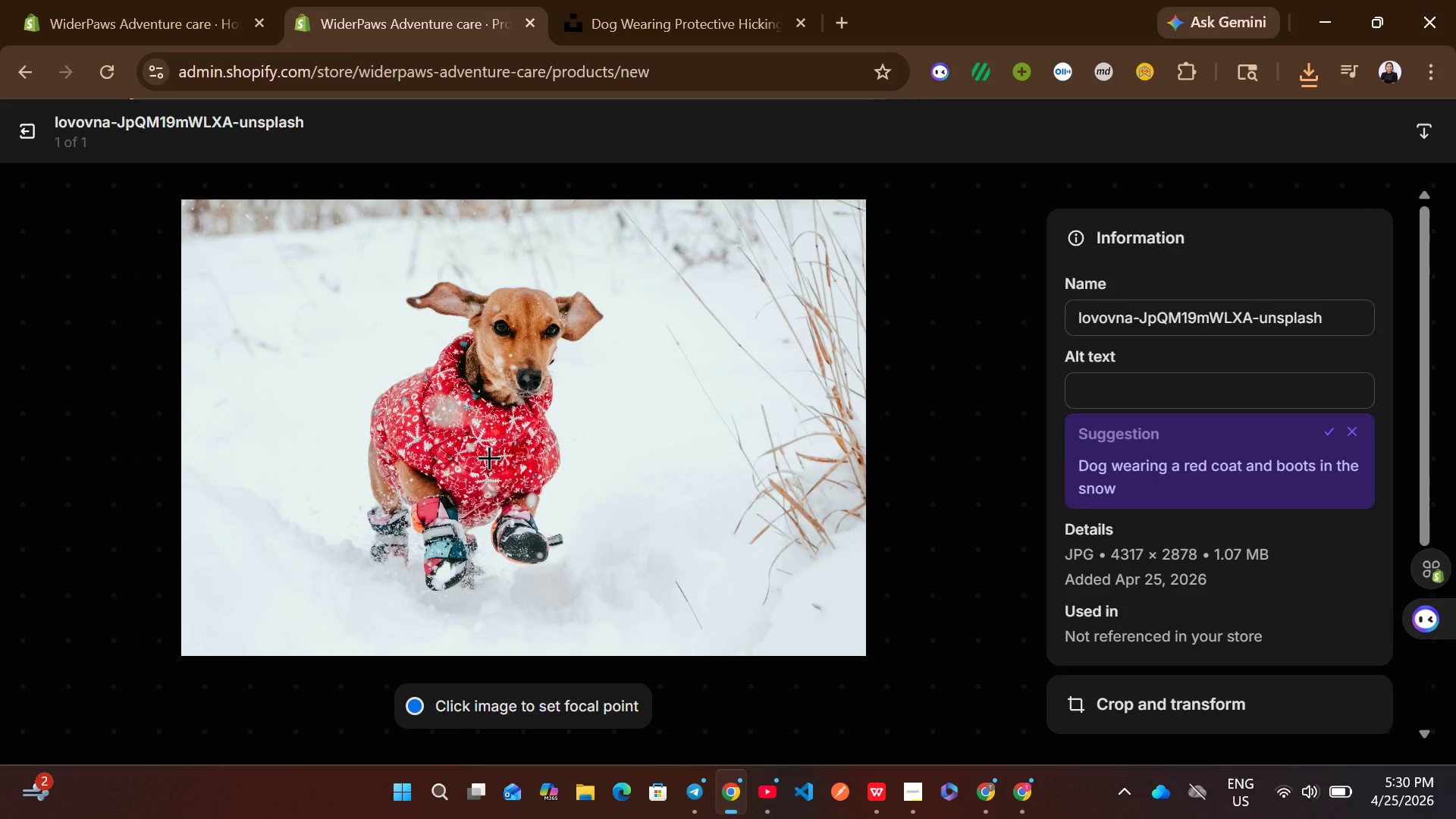 
wait(12.64)
 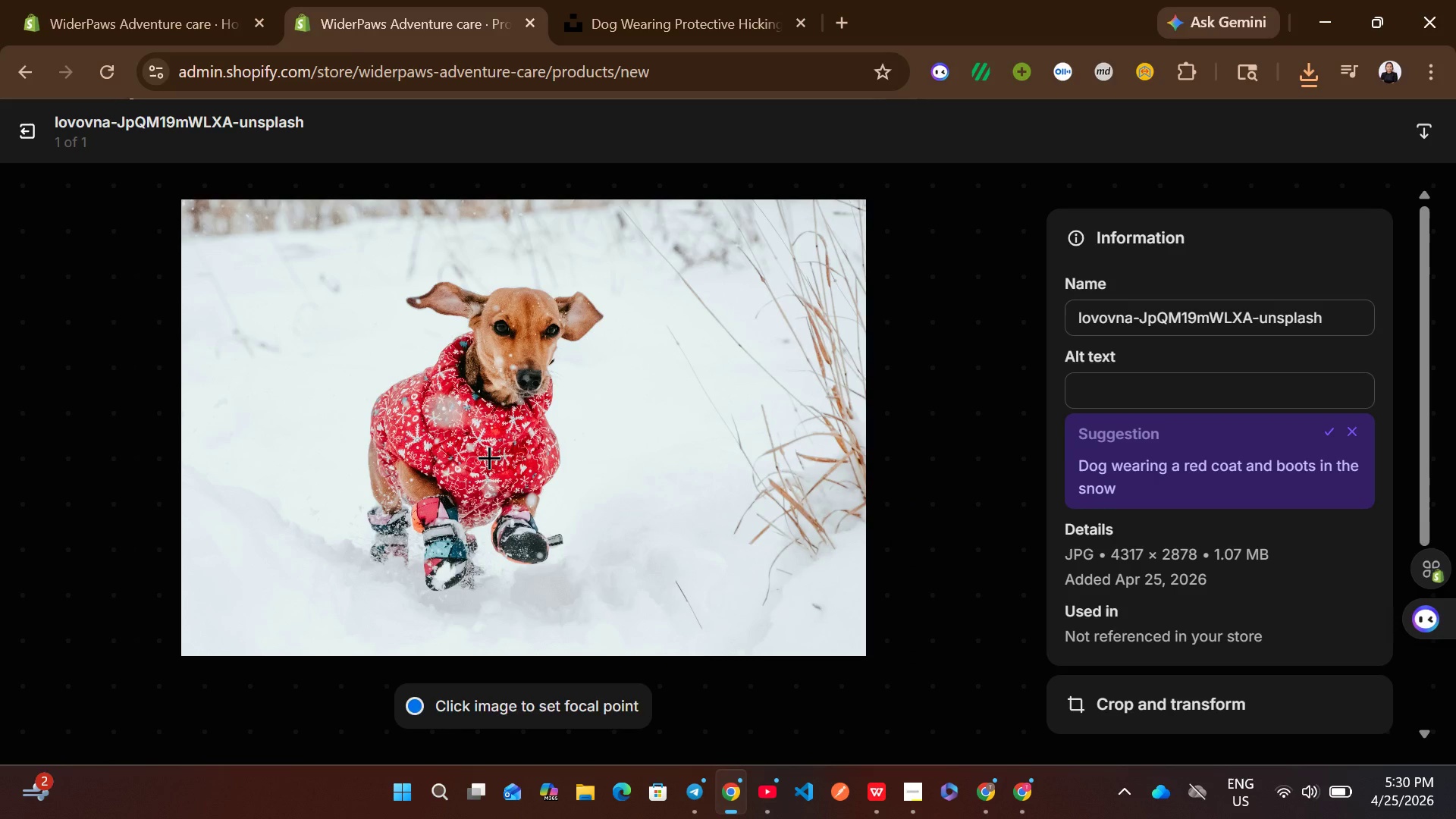 
left_click([1172, 384])
 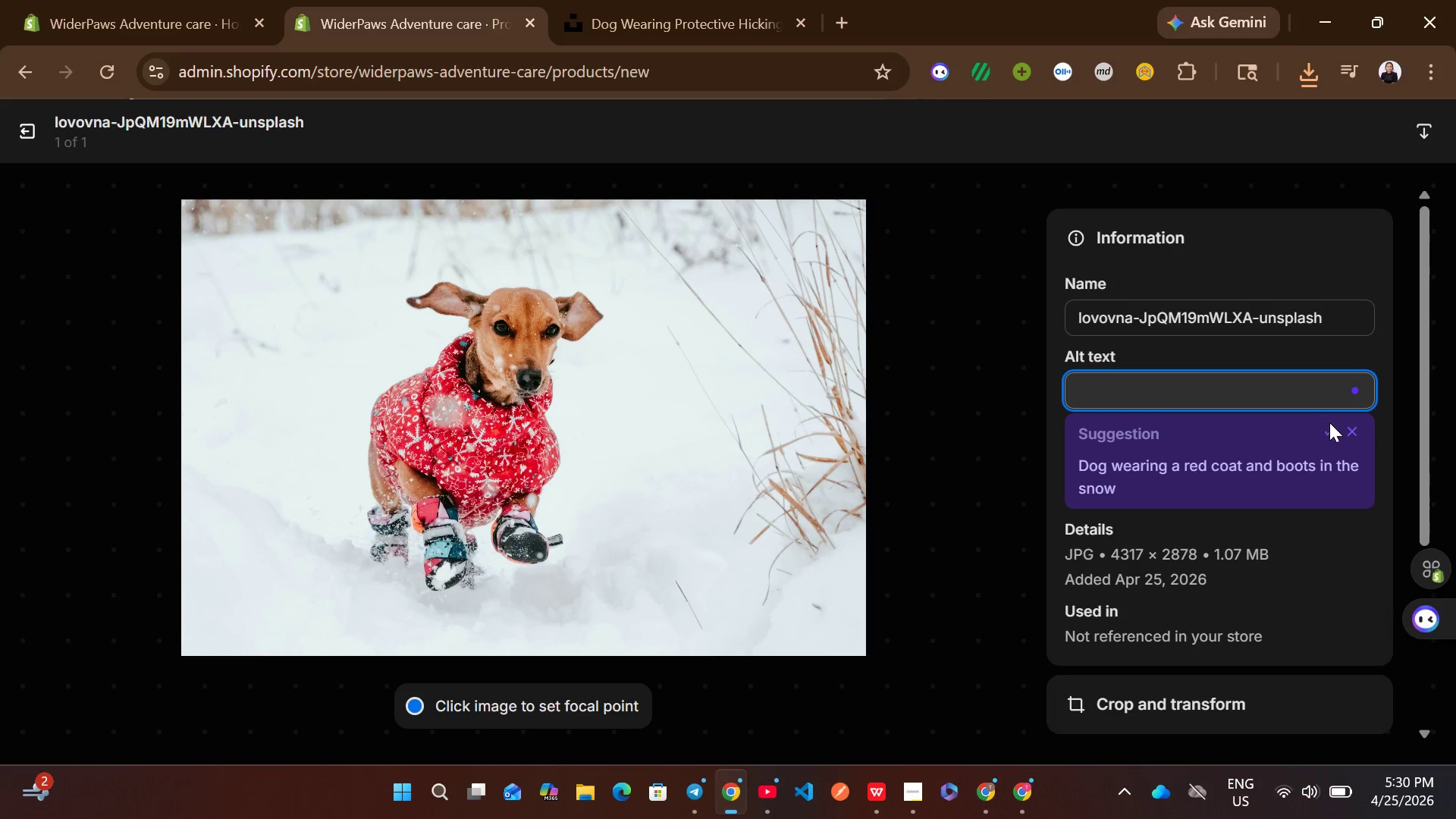 
left_click([1333, 428])
 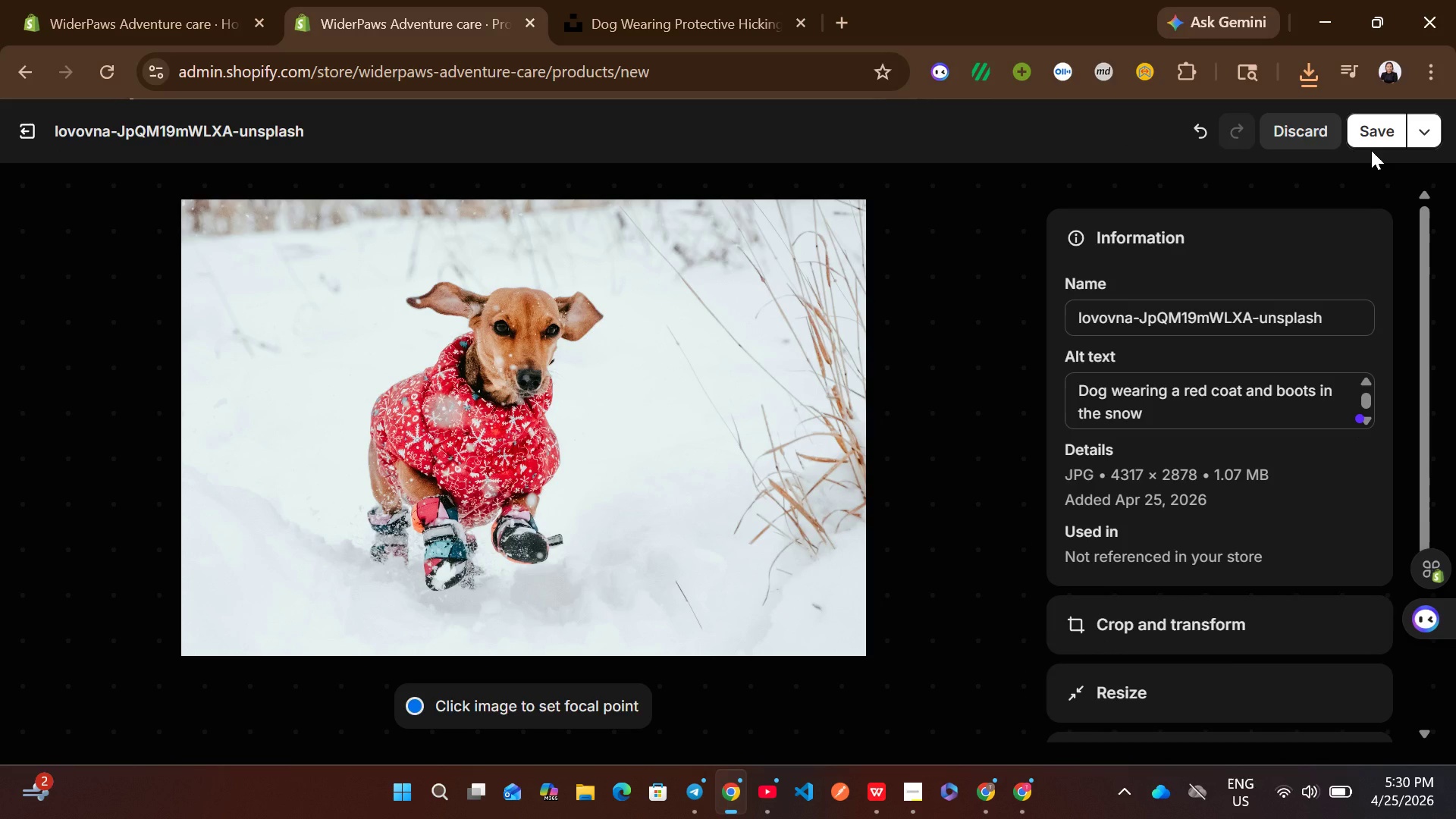 
left_click([1377, 128])
 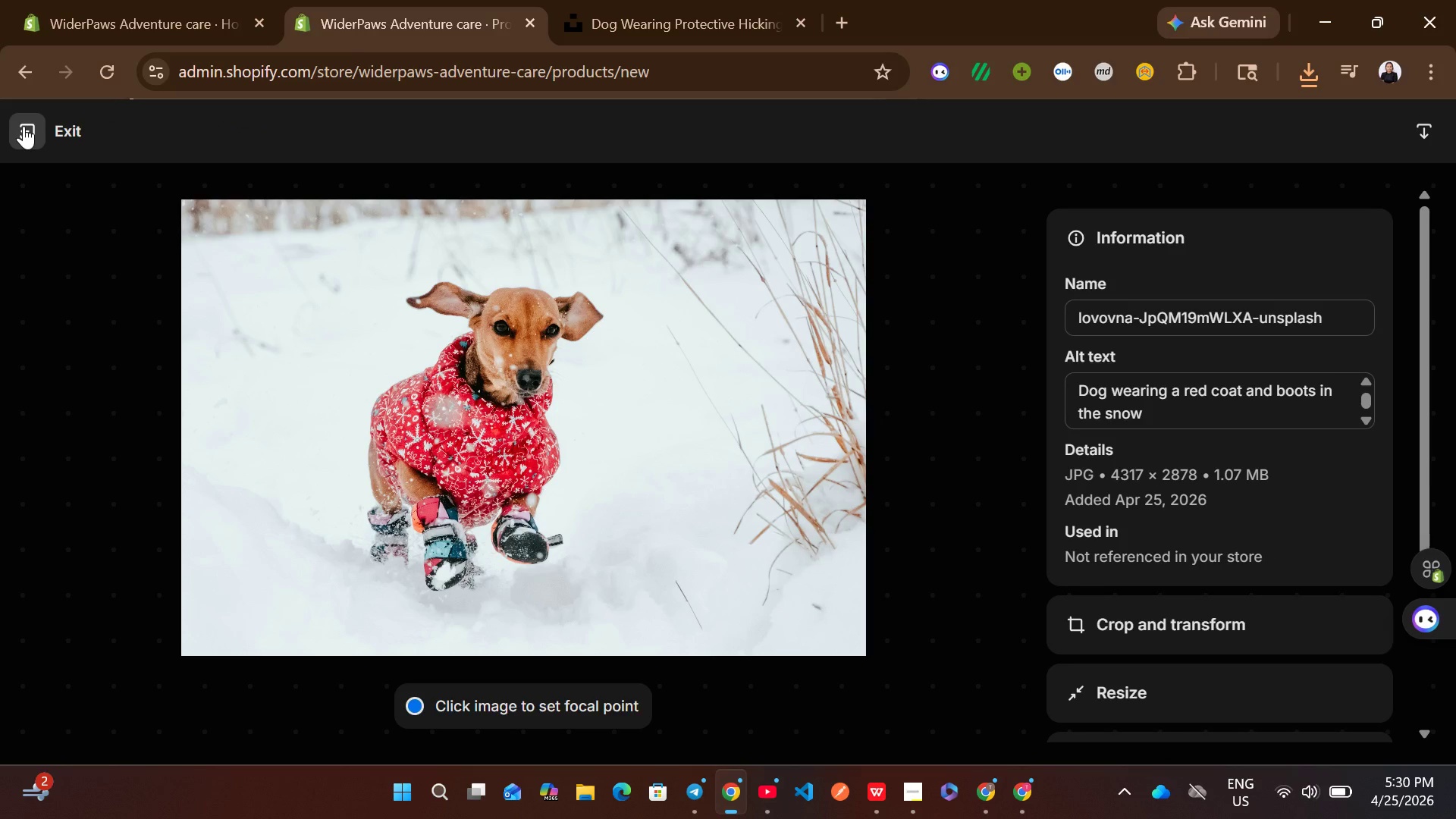 
left_click([24, 126])
 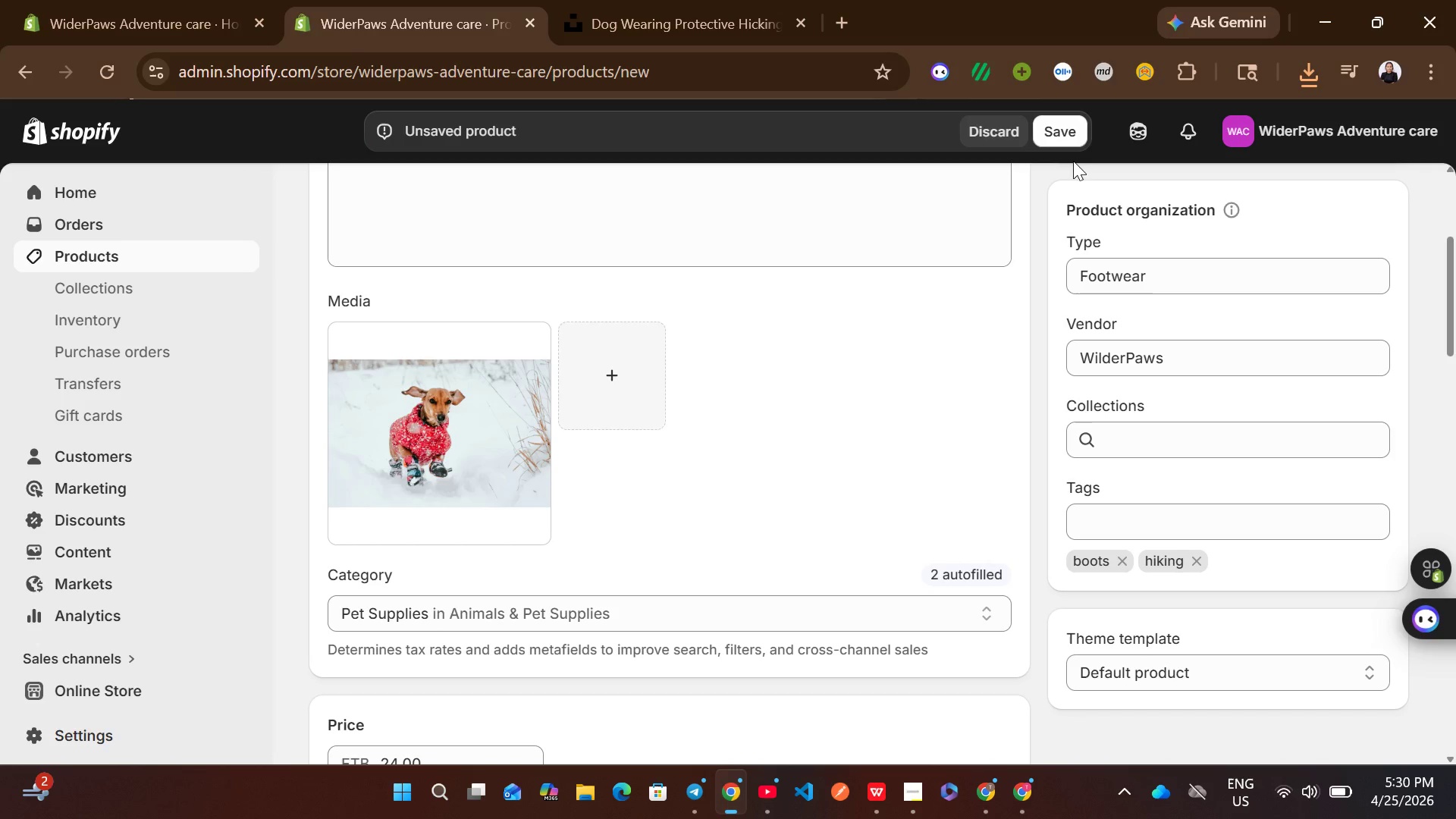 
left_click([1065, 115])
 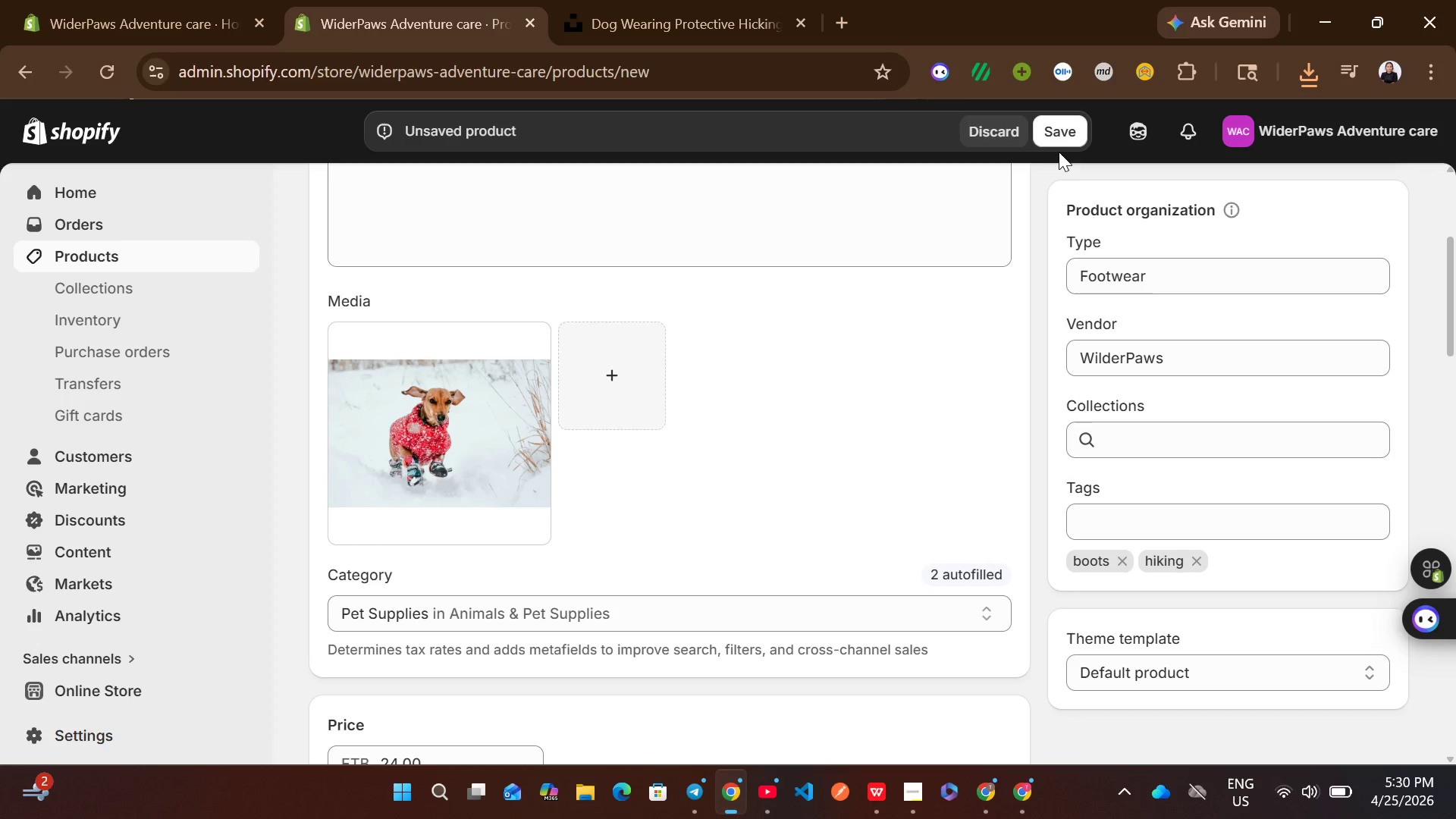 
left_click([1063, 139])
 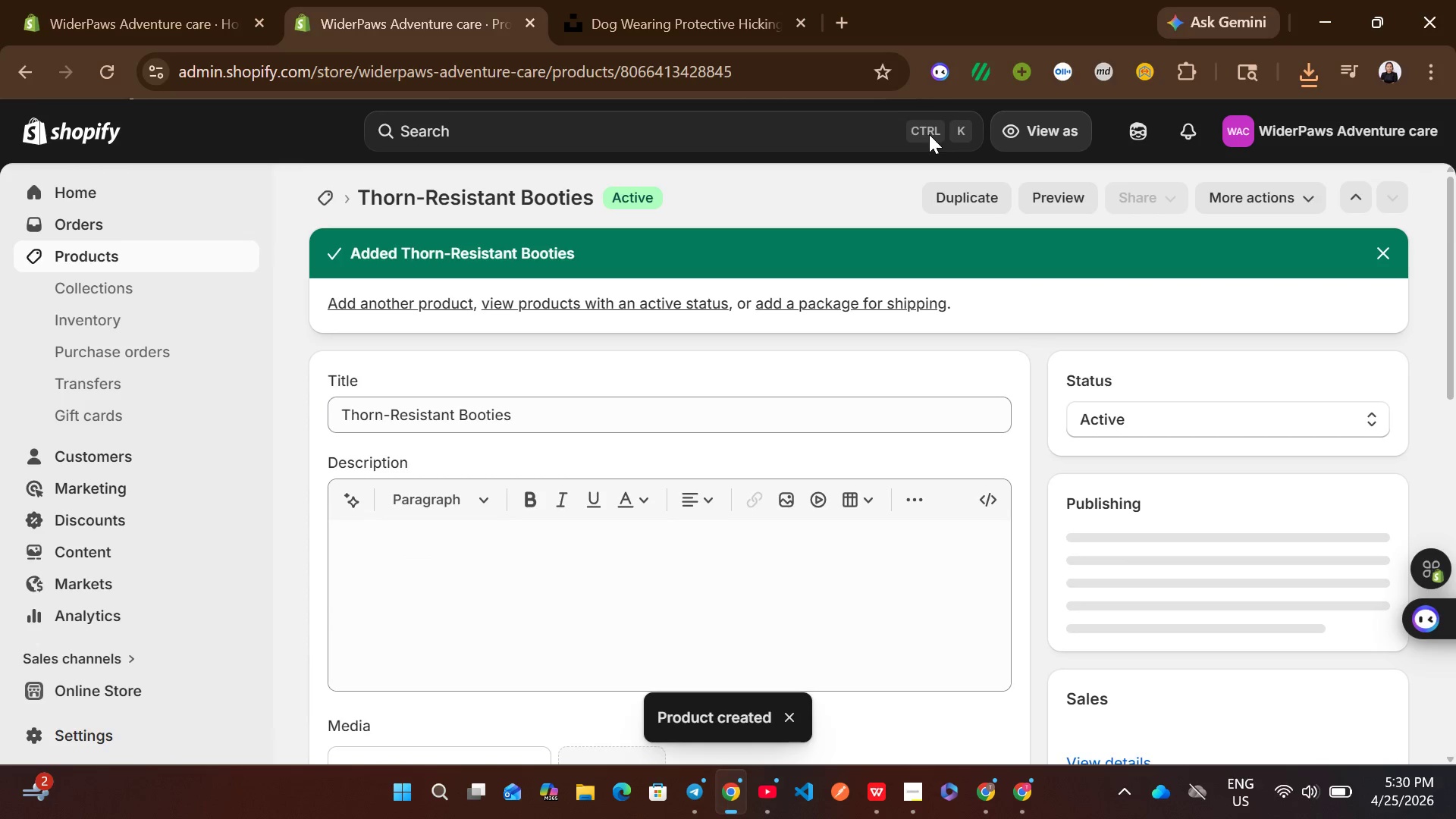 
wait(15.17)
 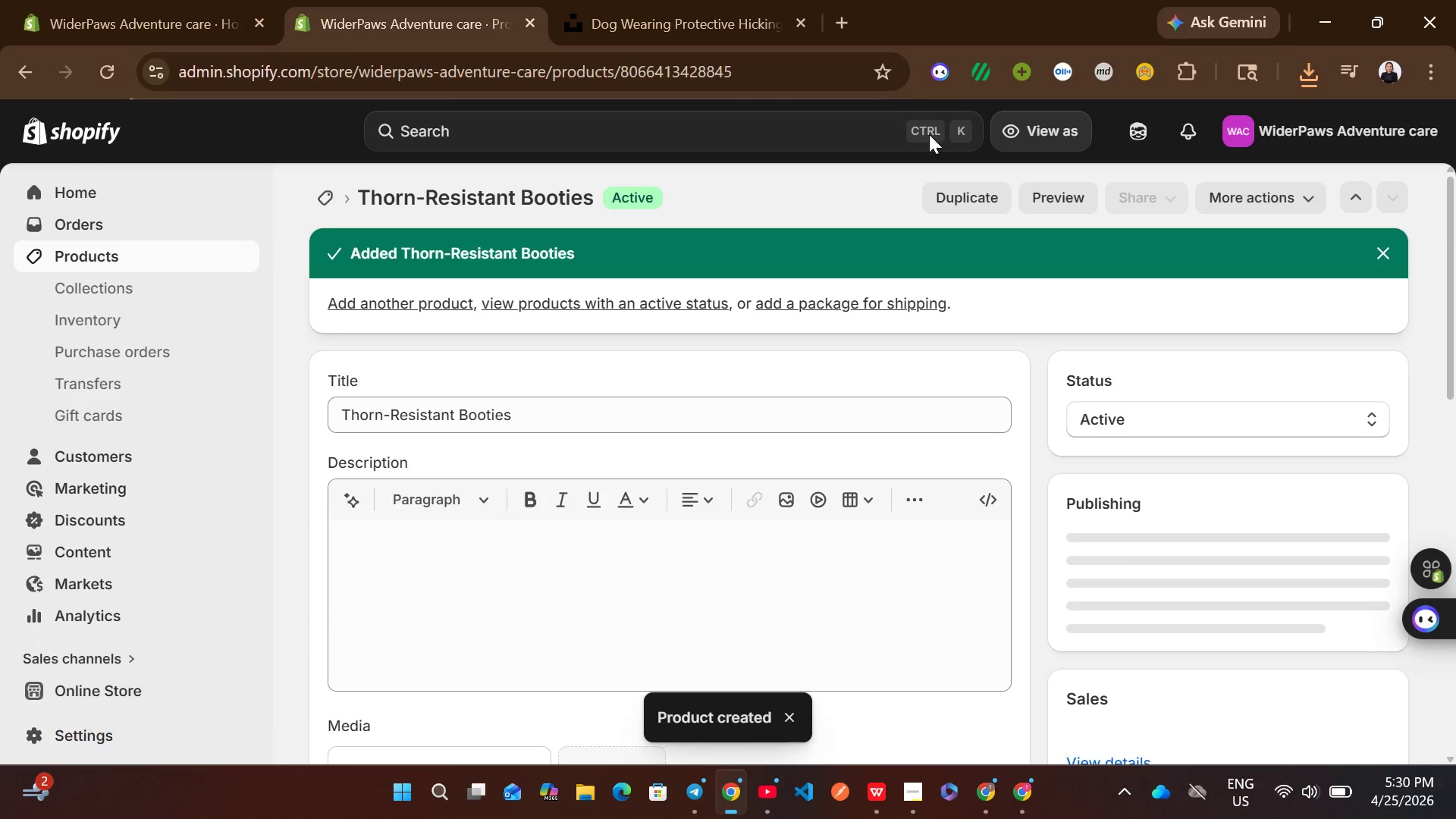 
left_click([157, 249])
 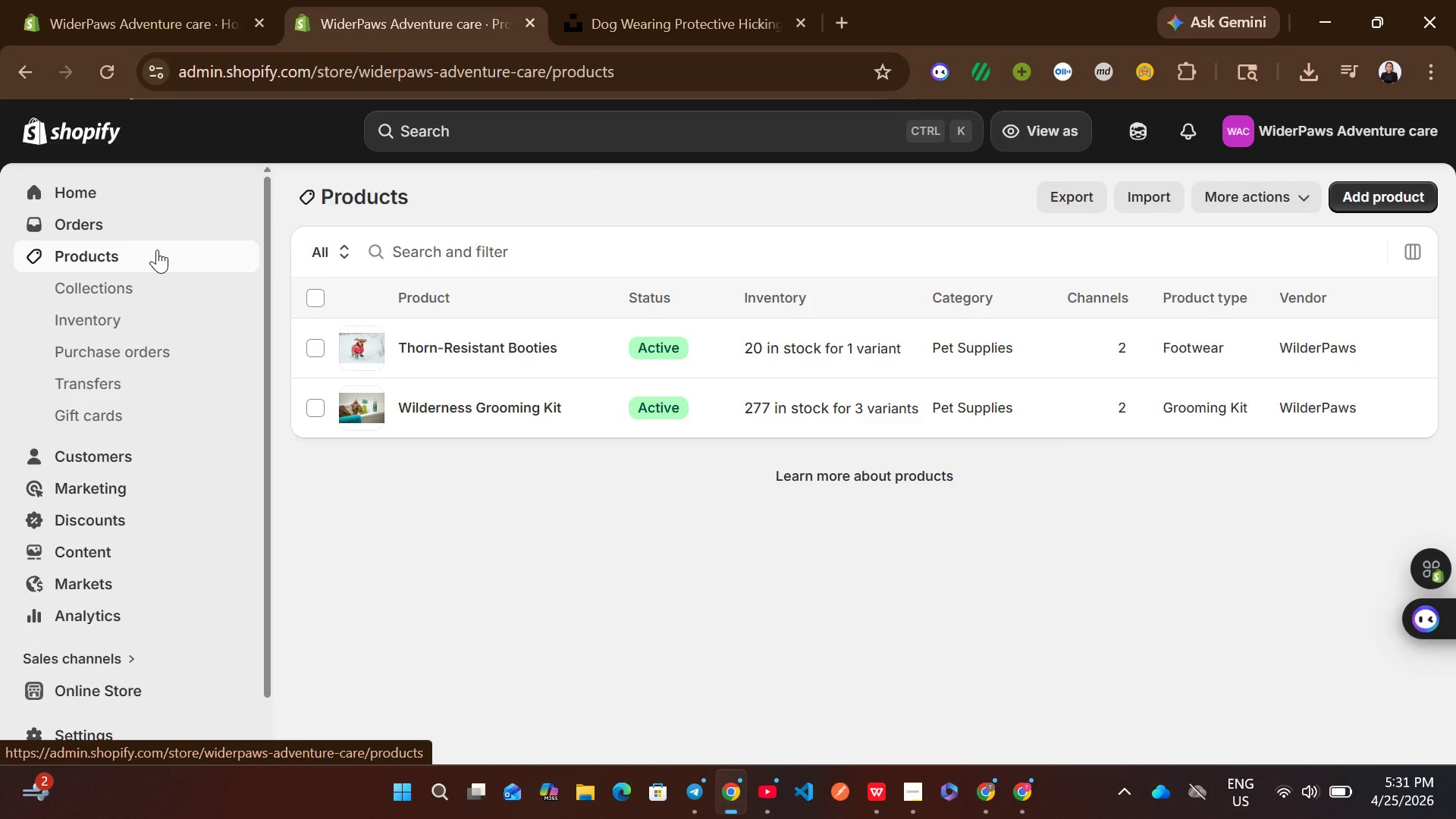 
wait(16.33)
 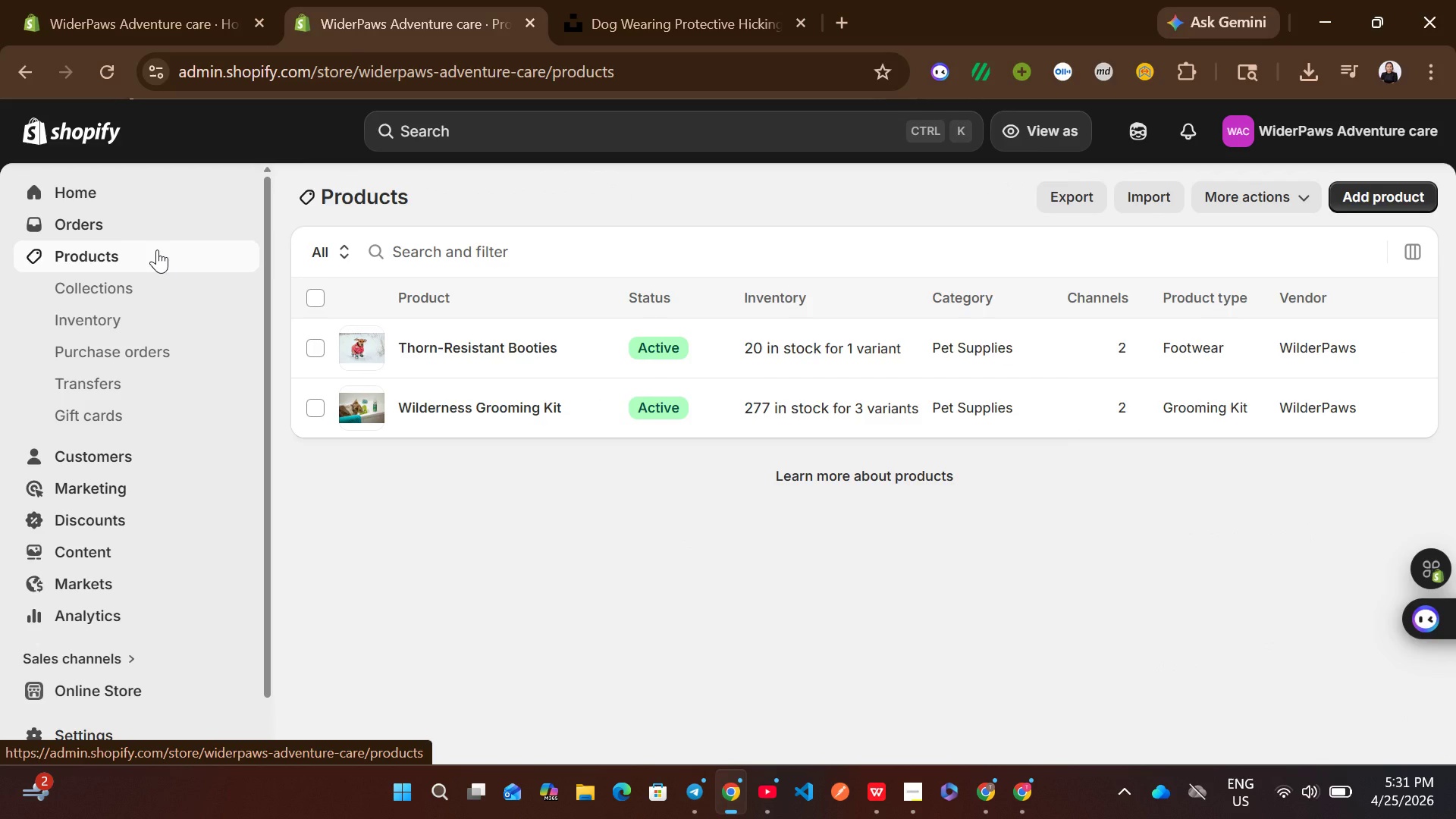 
left_click([1396, 204])
 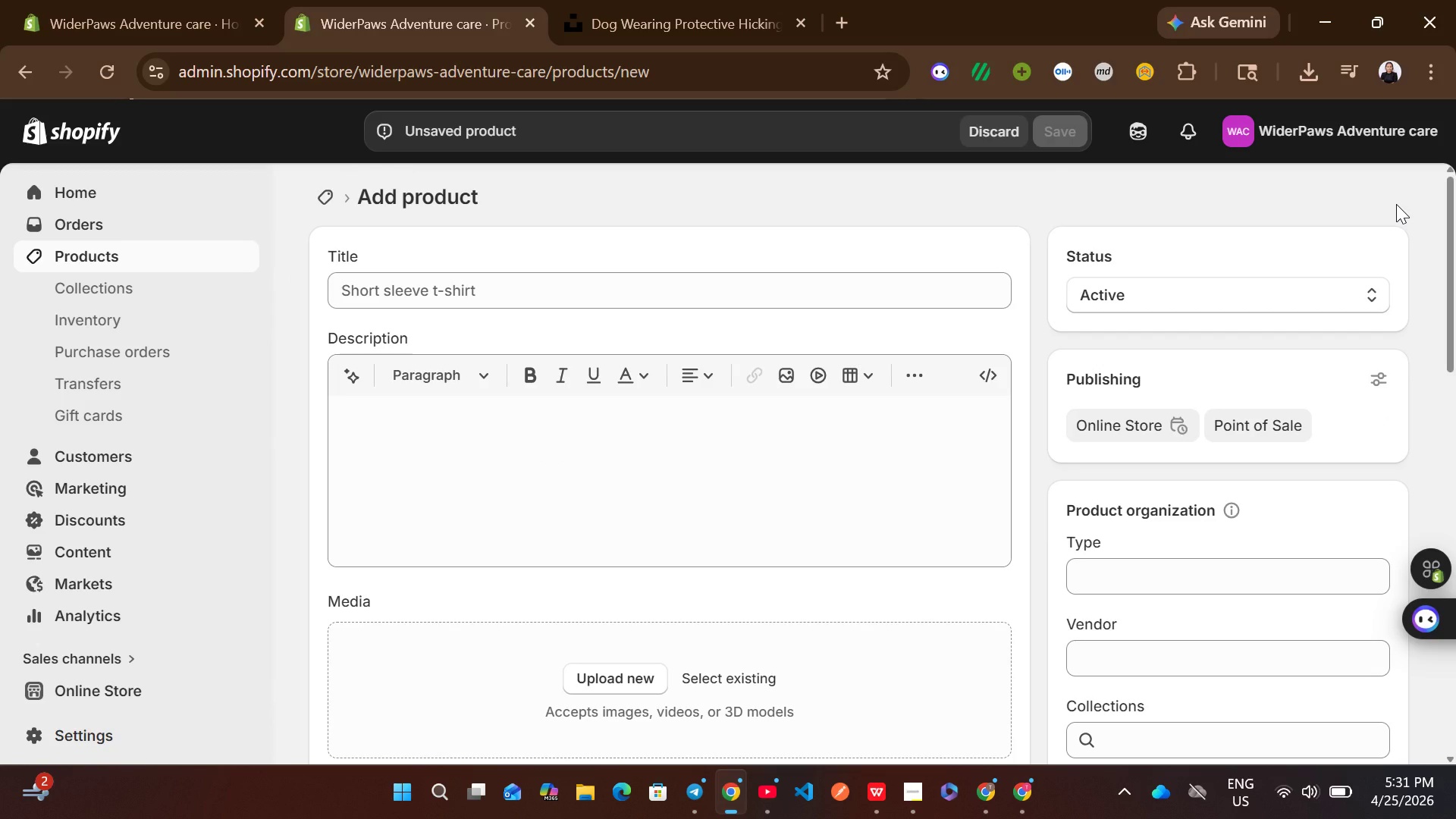 
wait(21.92)
 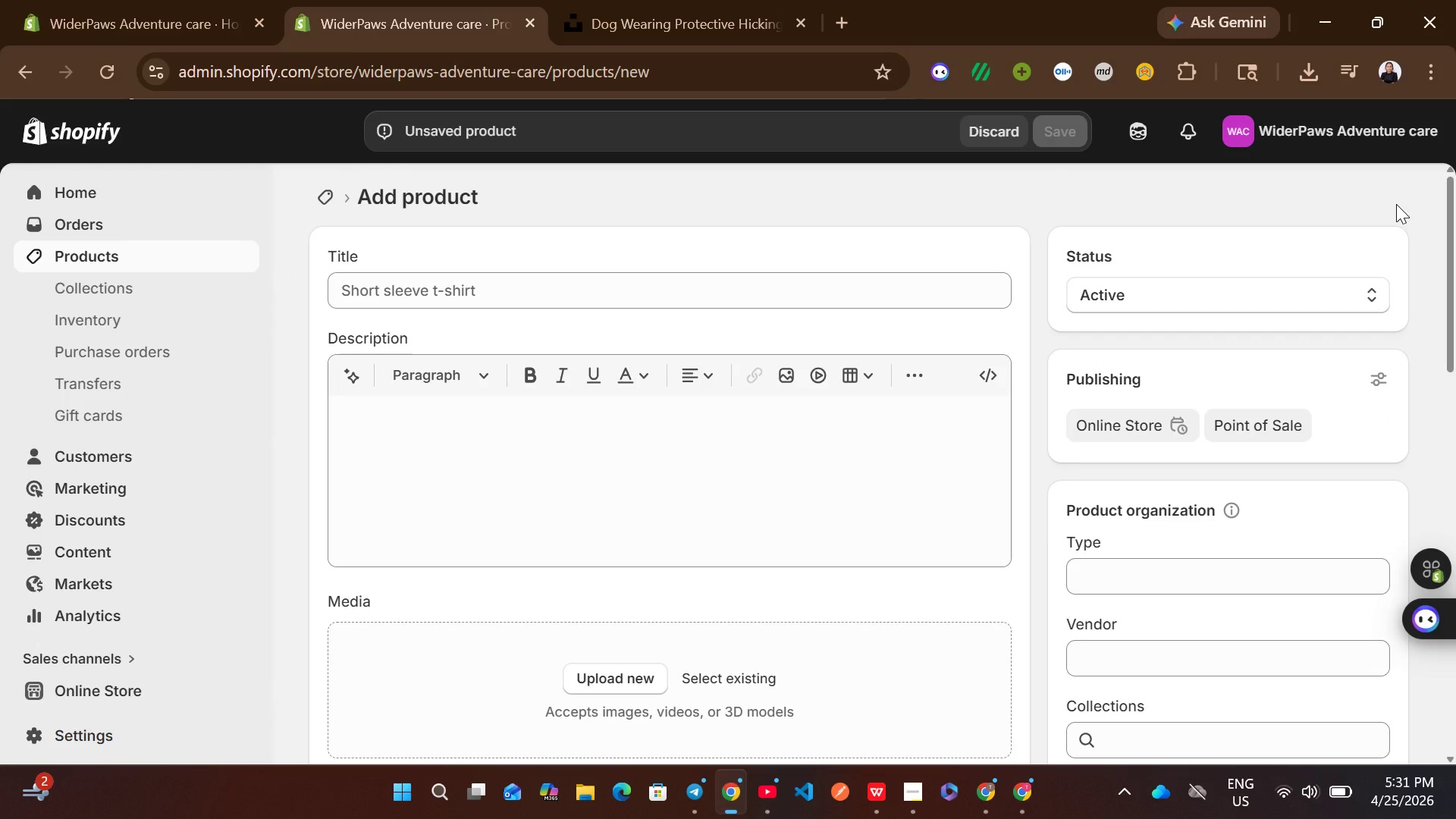 
left_click([529, 302])
 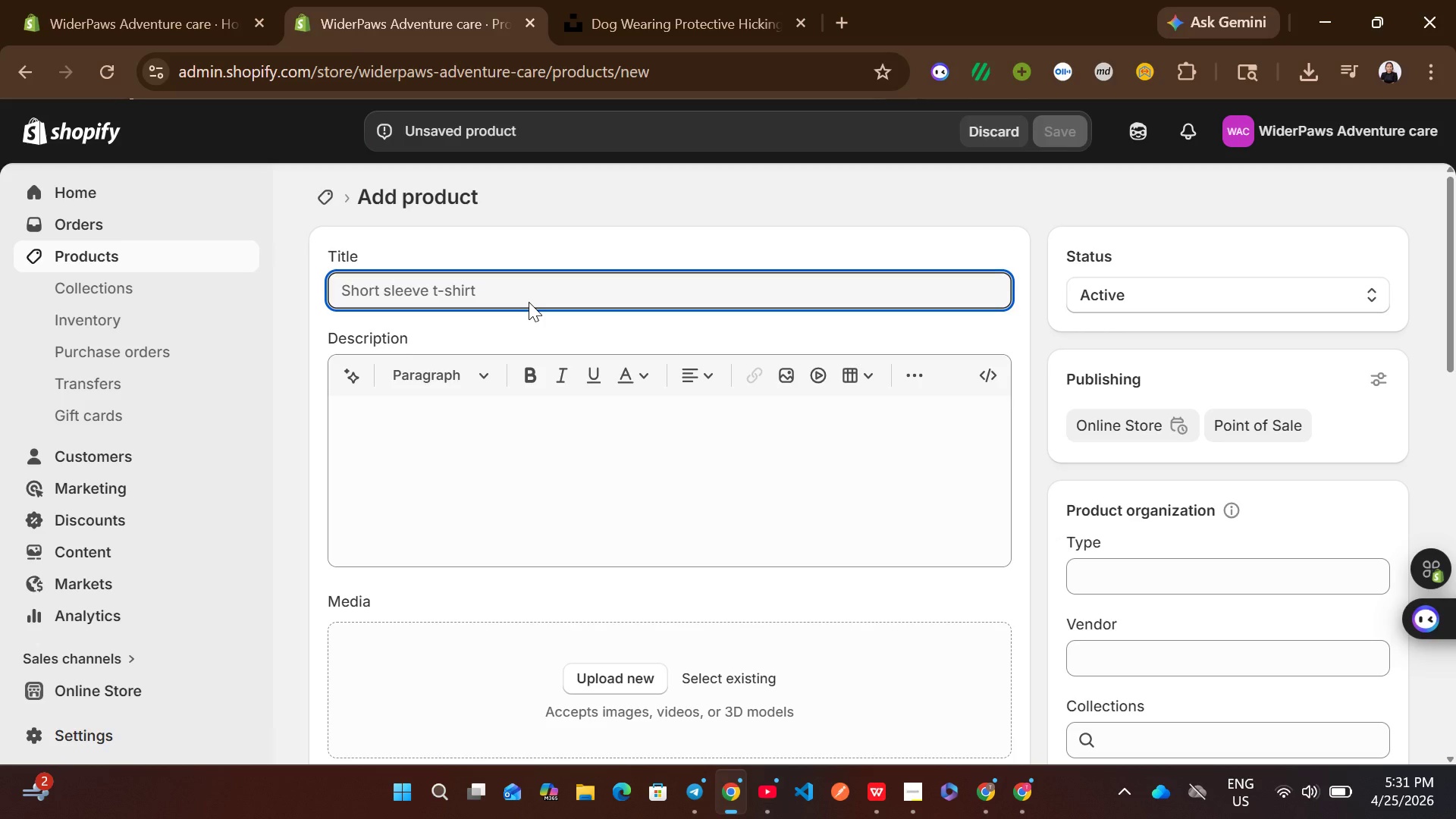 
wait(10.64)
 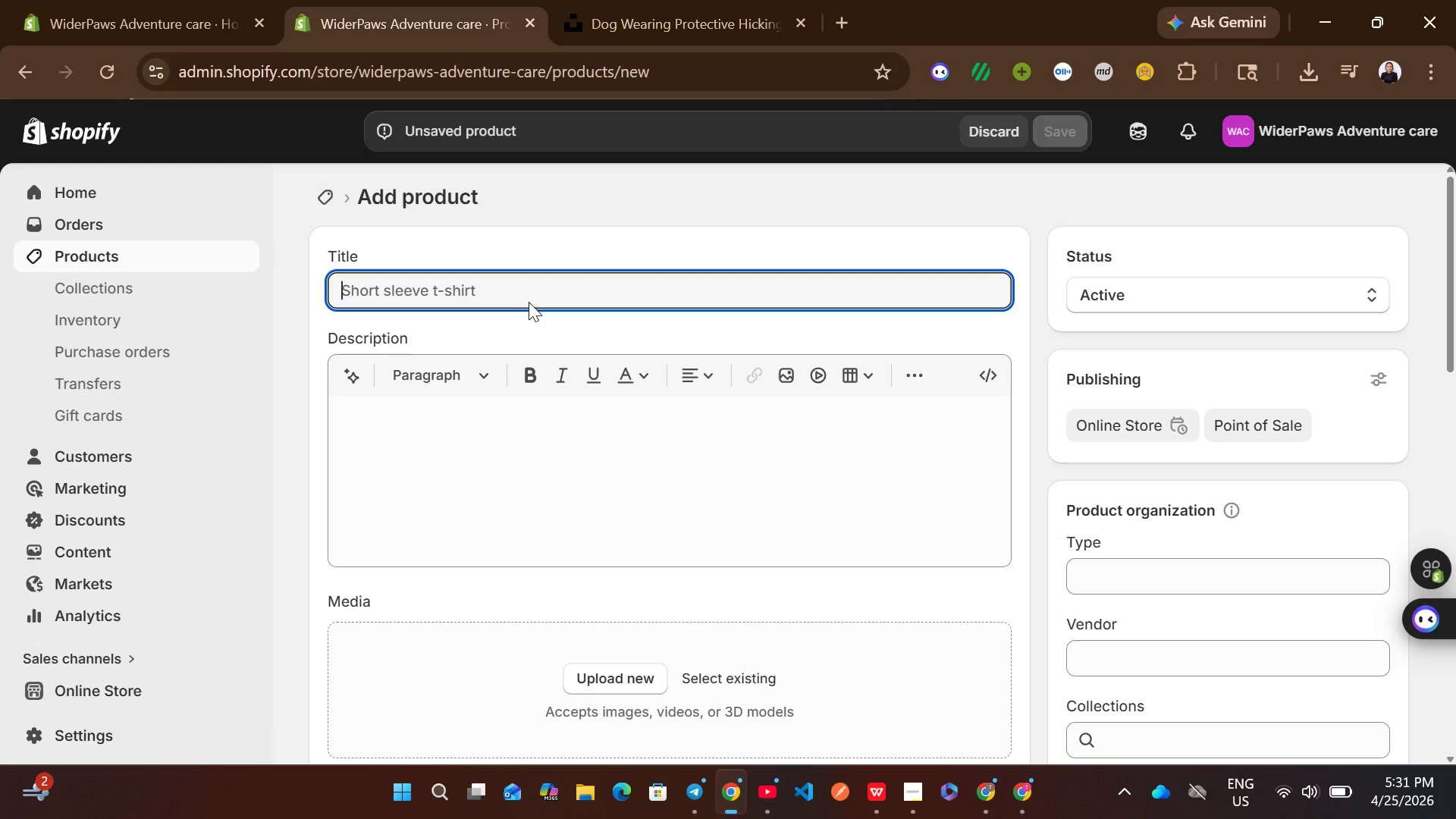 
type(GPS Tracking COLLAR Pro)
 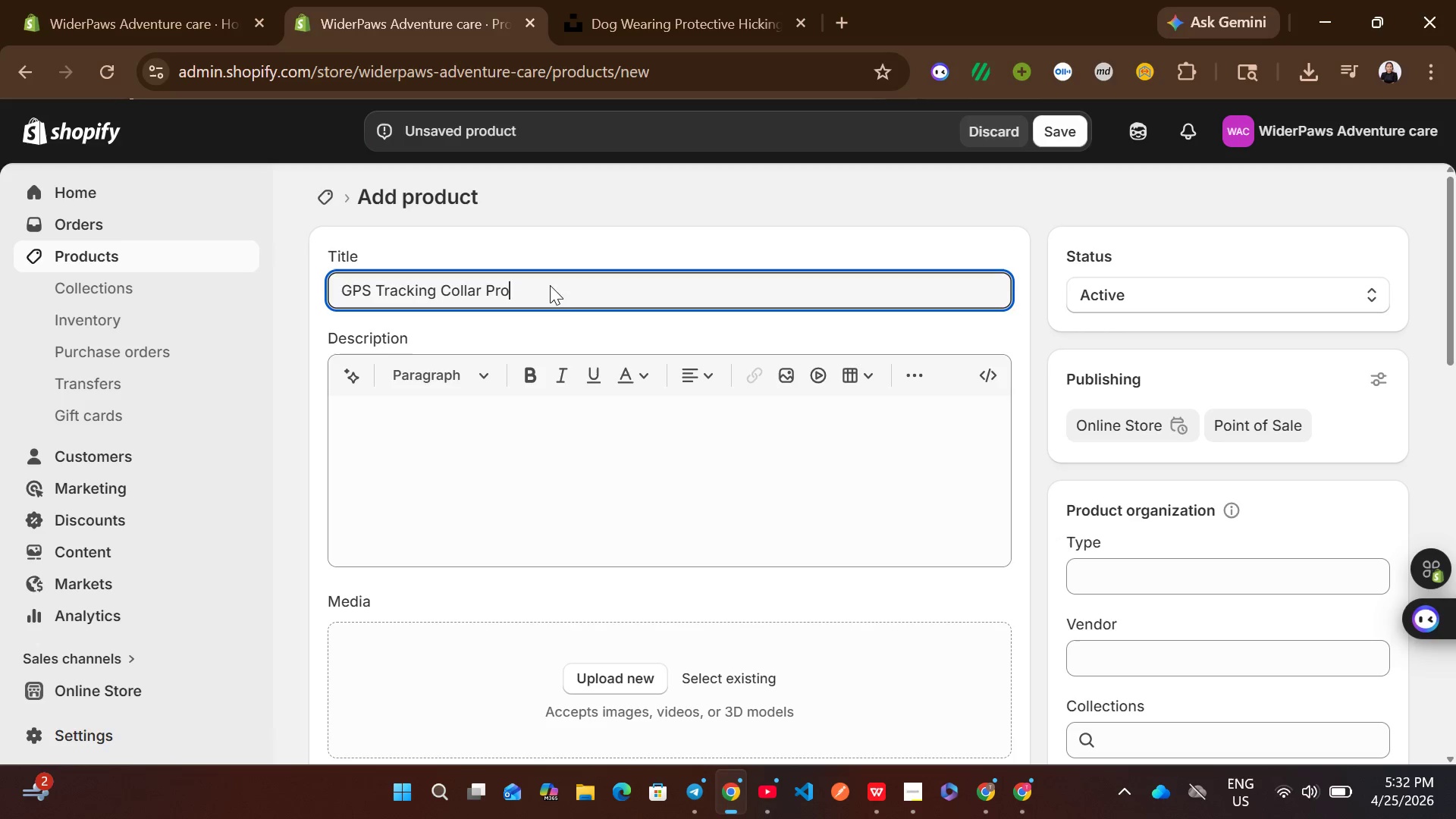 
left_click([632, 485])
 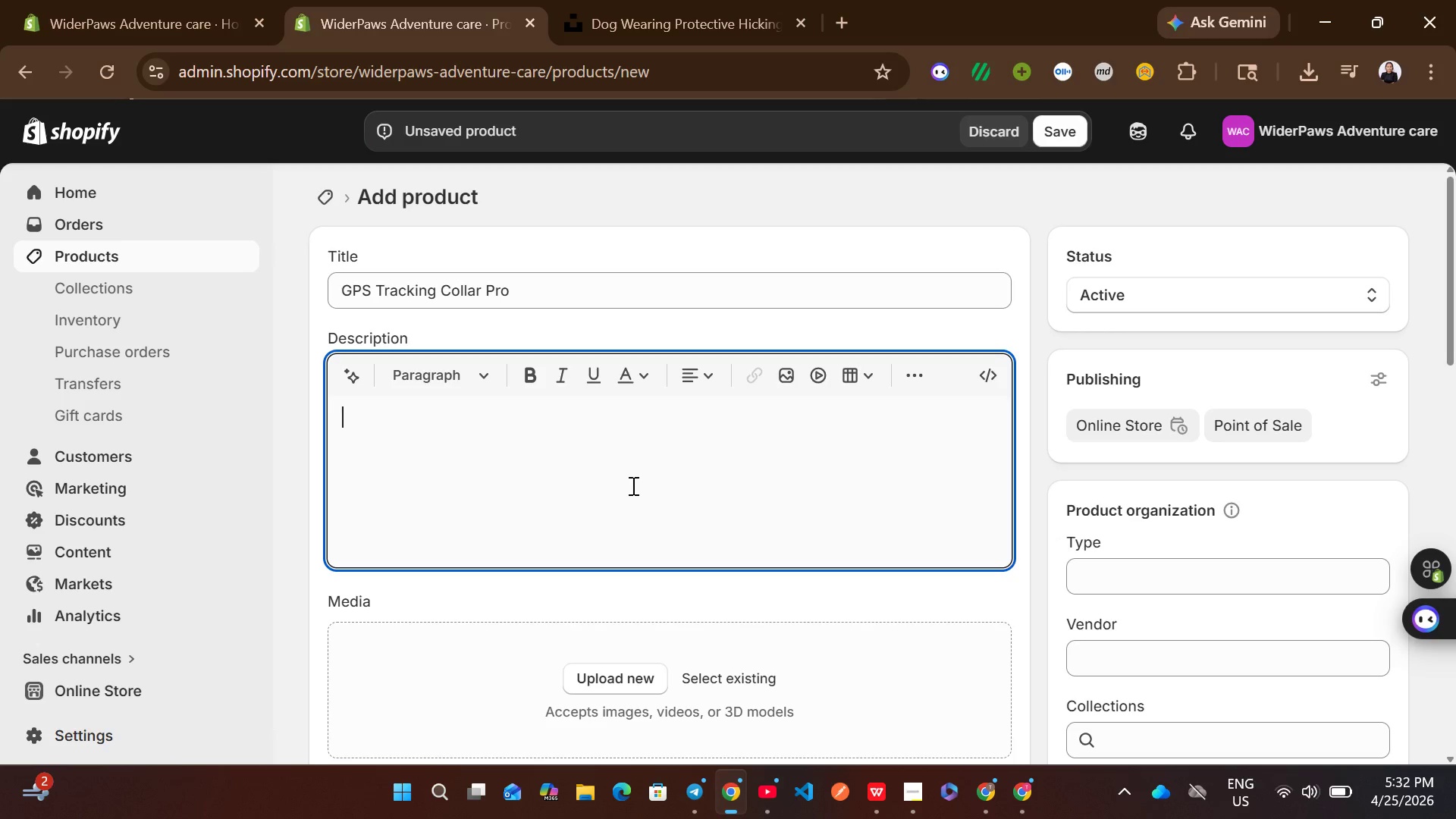 
type(Real-time tracking for off-leash adventures.)
 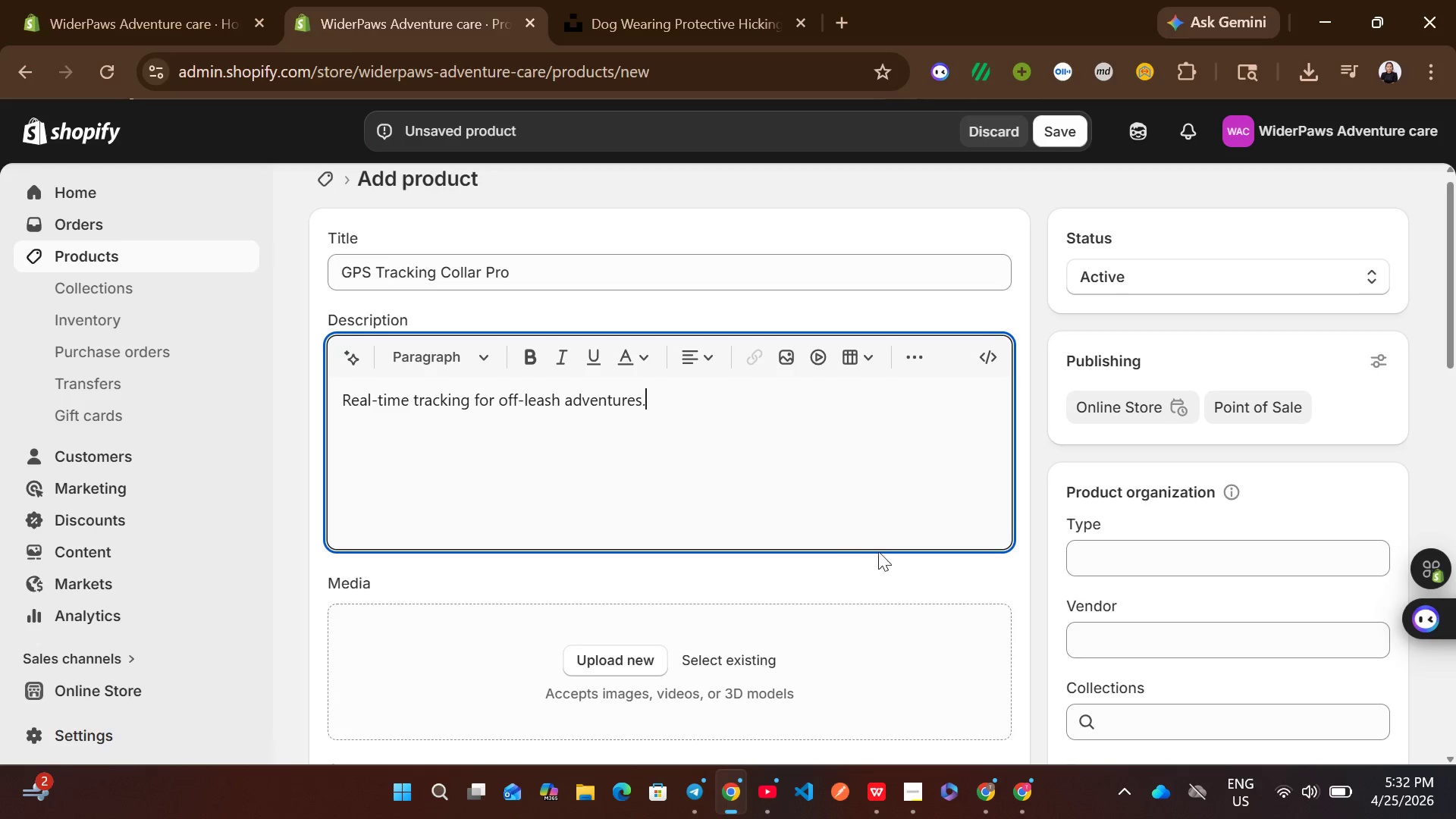 
wait(6.31)
 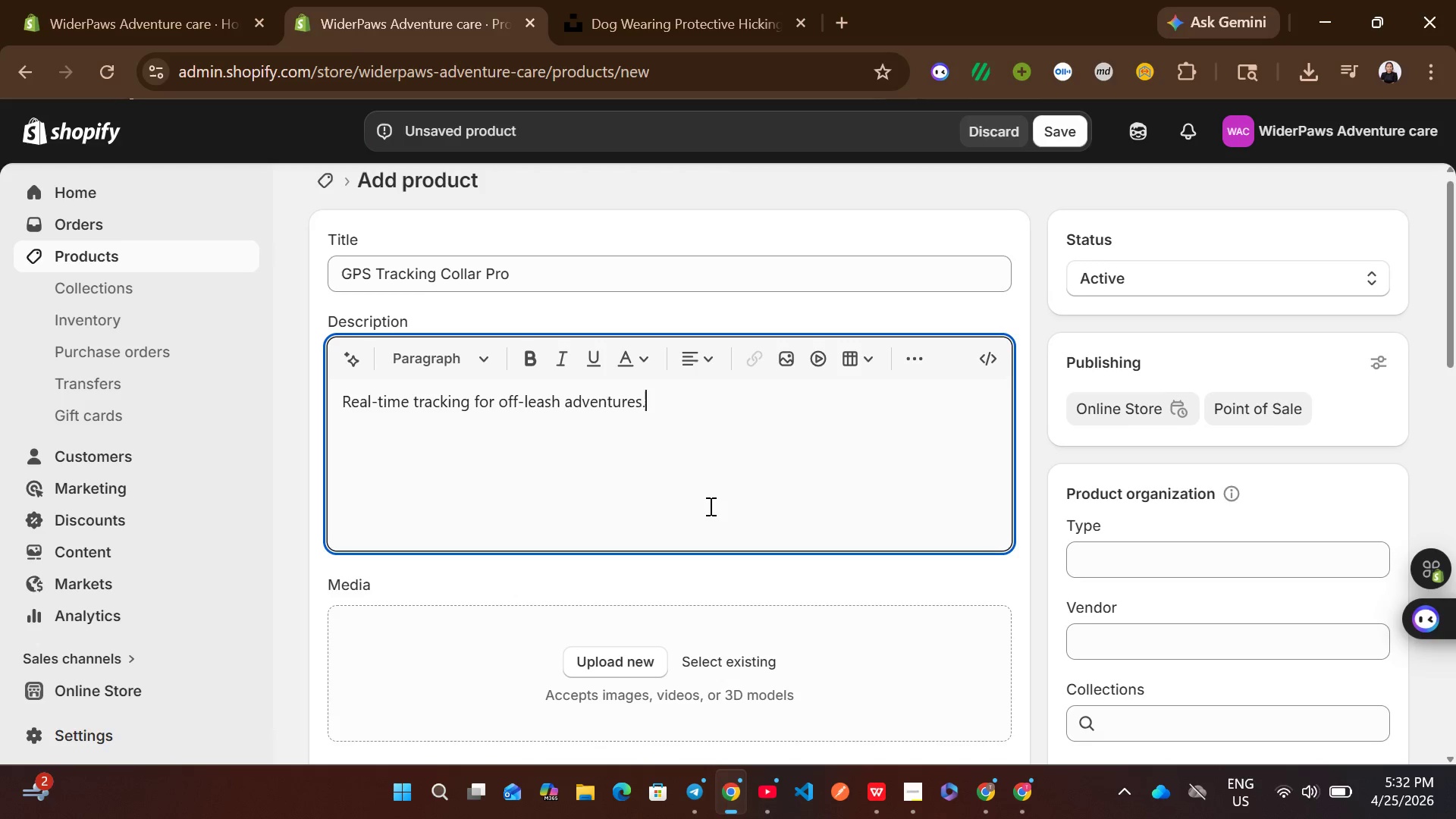 
left_click([1144, 637])
 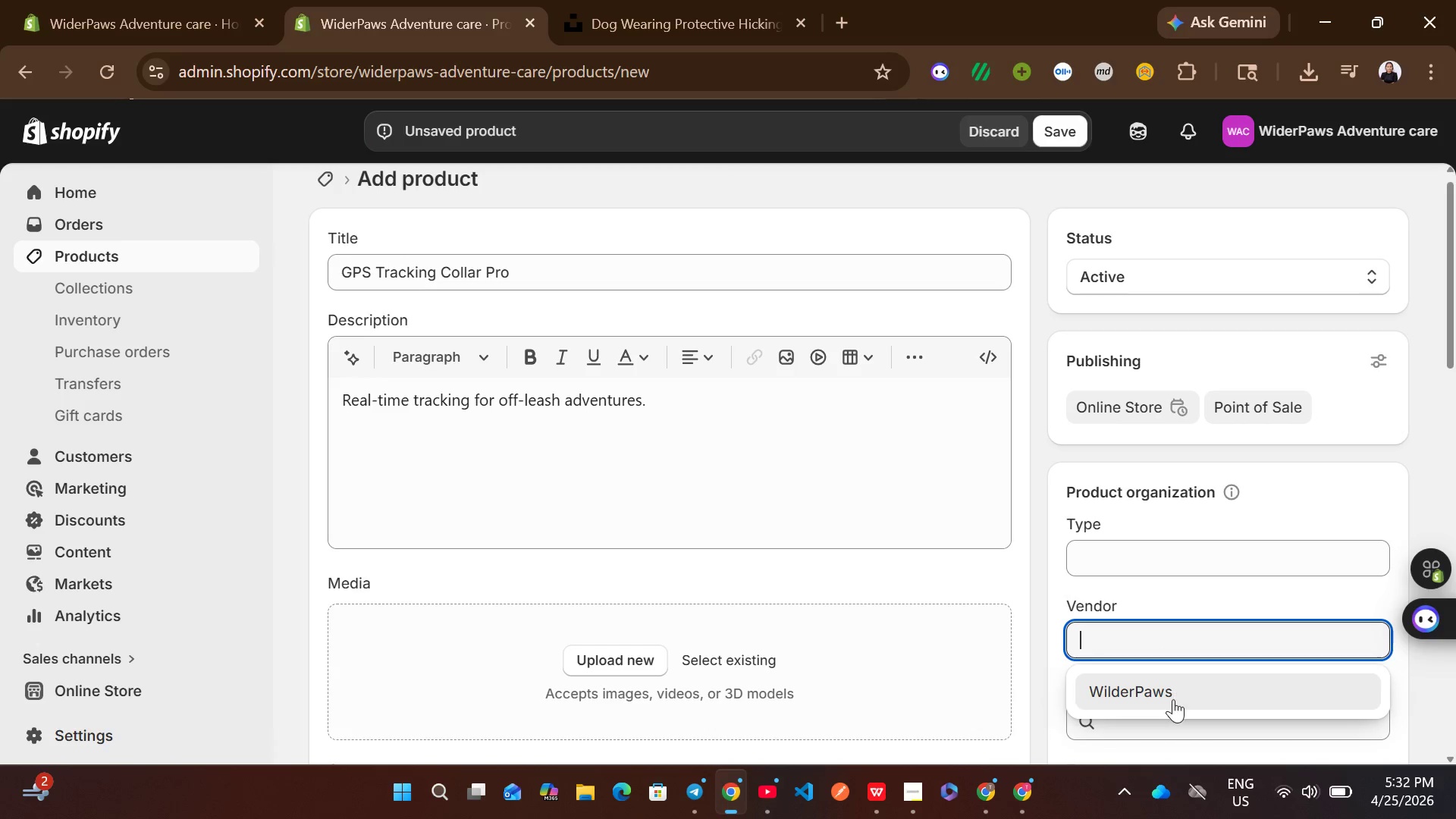 
left_click([1173, 700])
 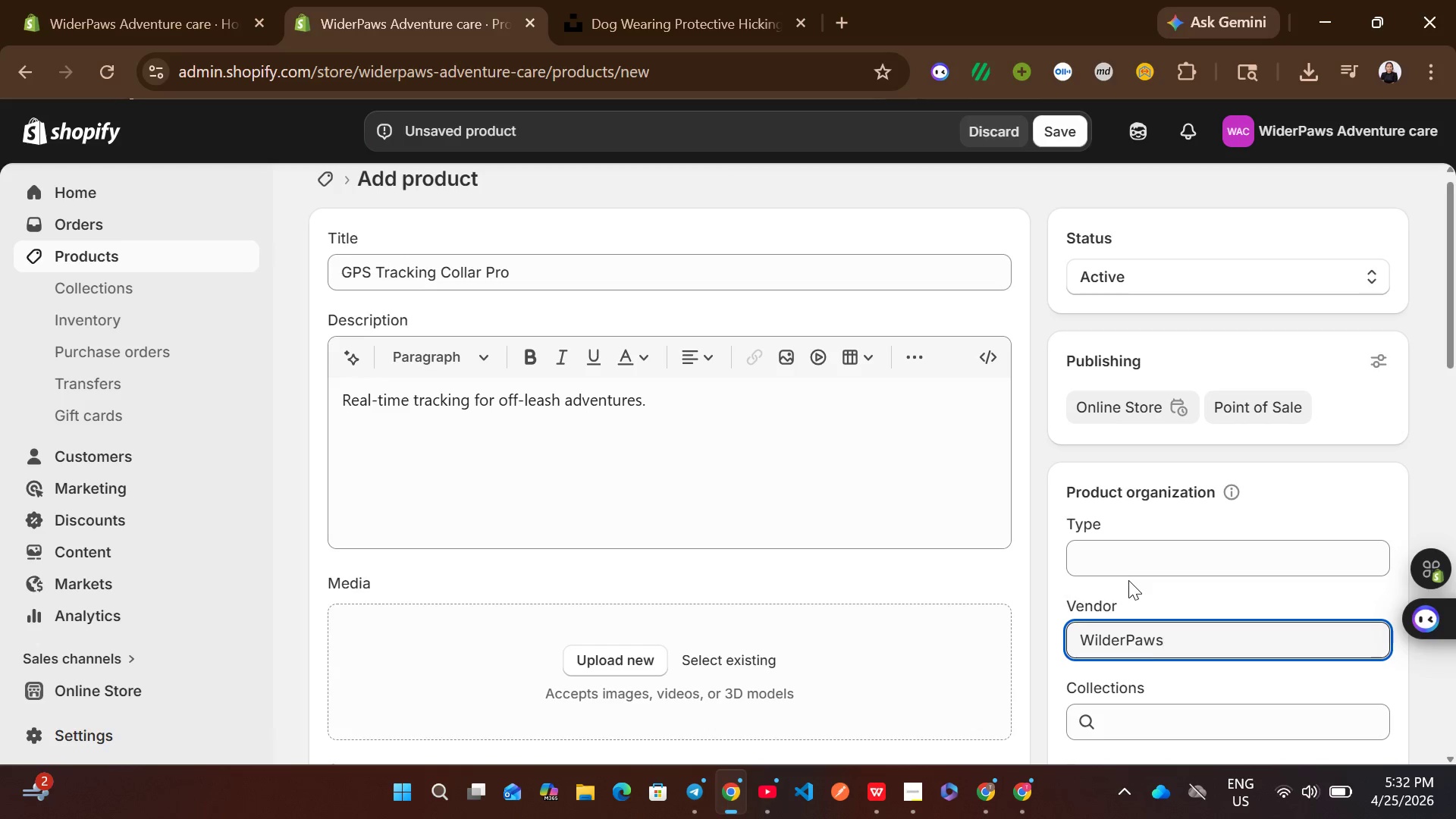 
left_click([1112, 560])
 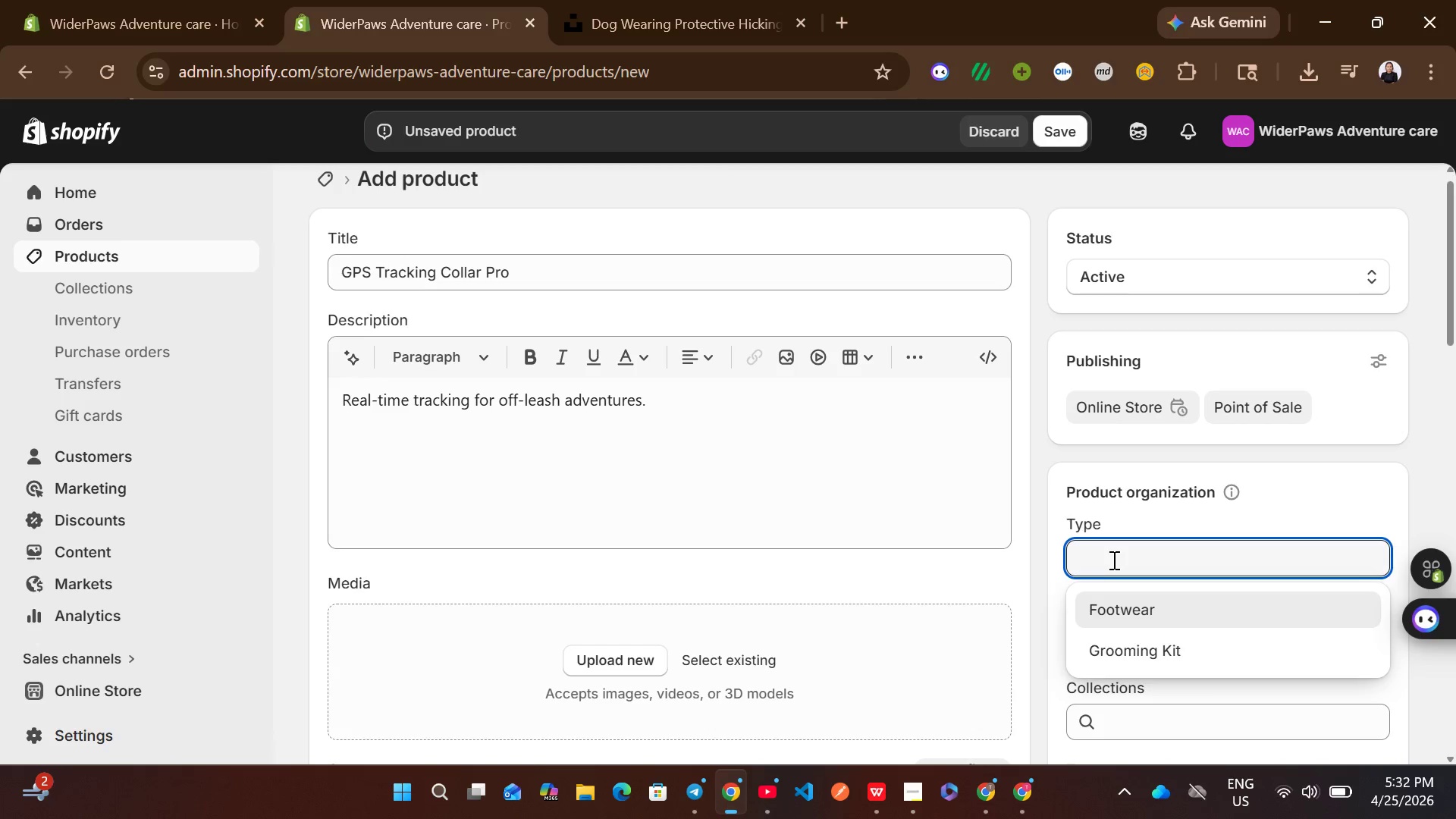 
type(GPS Gear)
 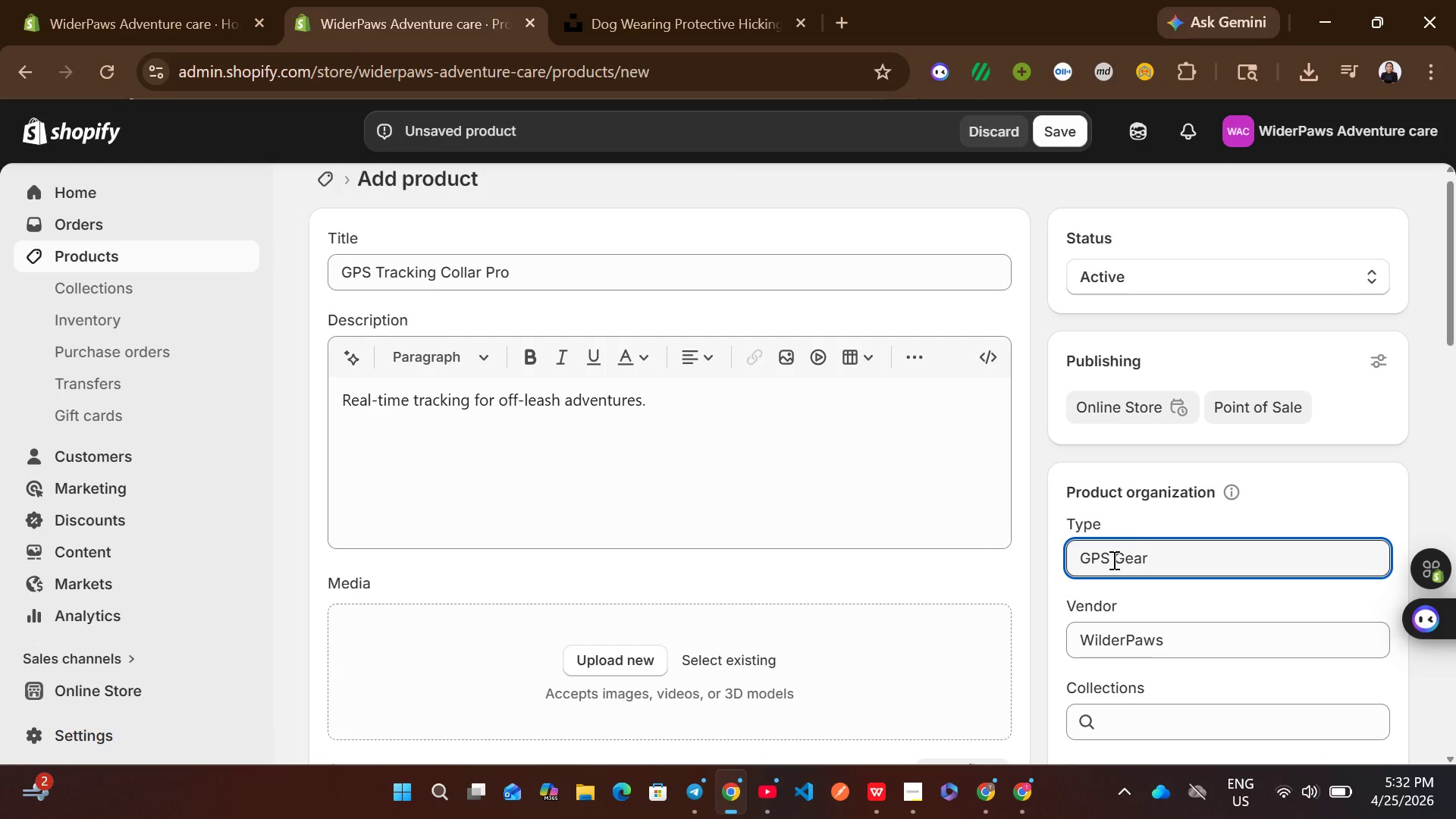 
left_click([1130, 655])
 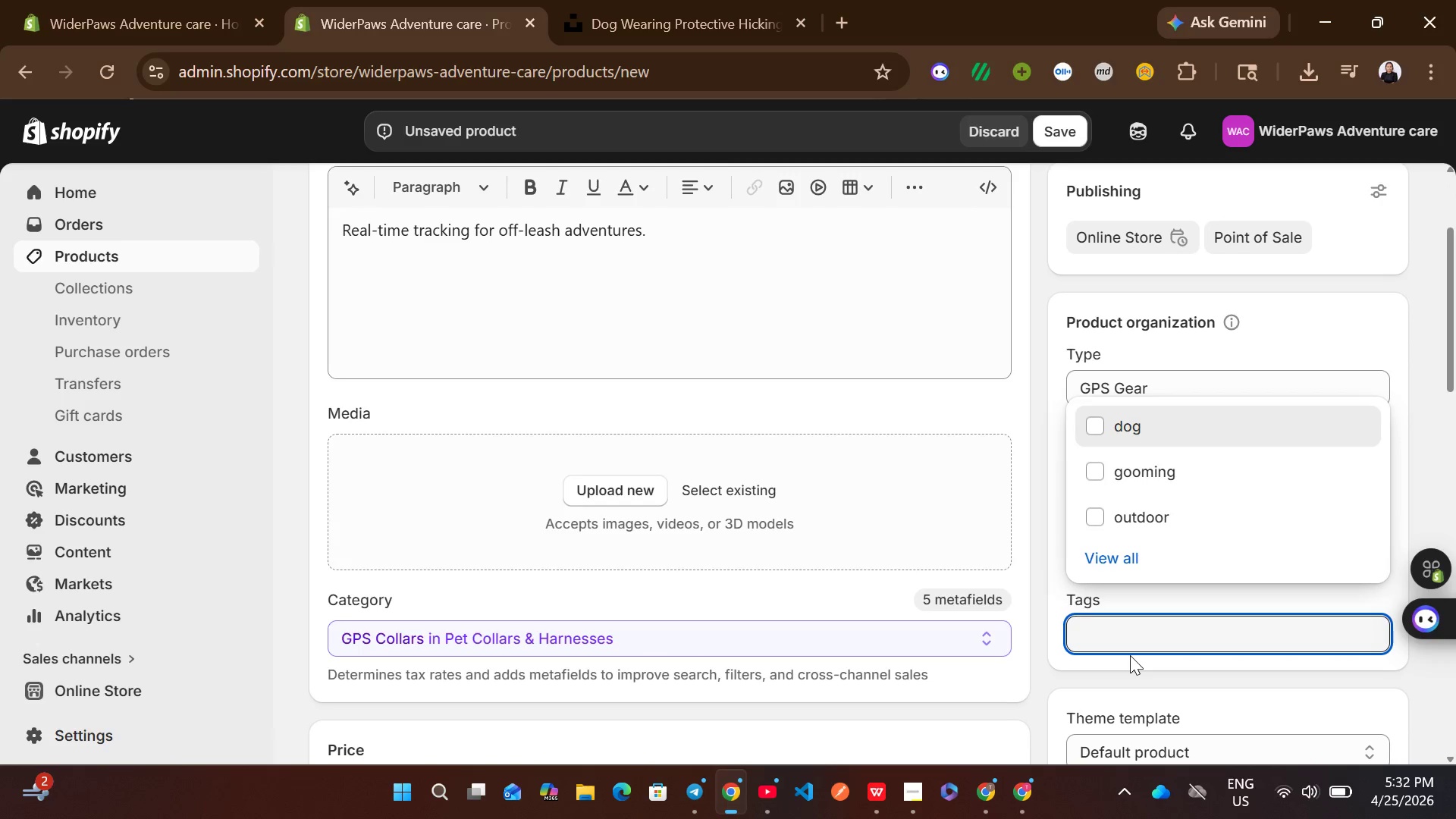 
wait(5.23)
 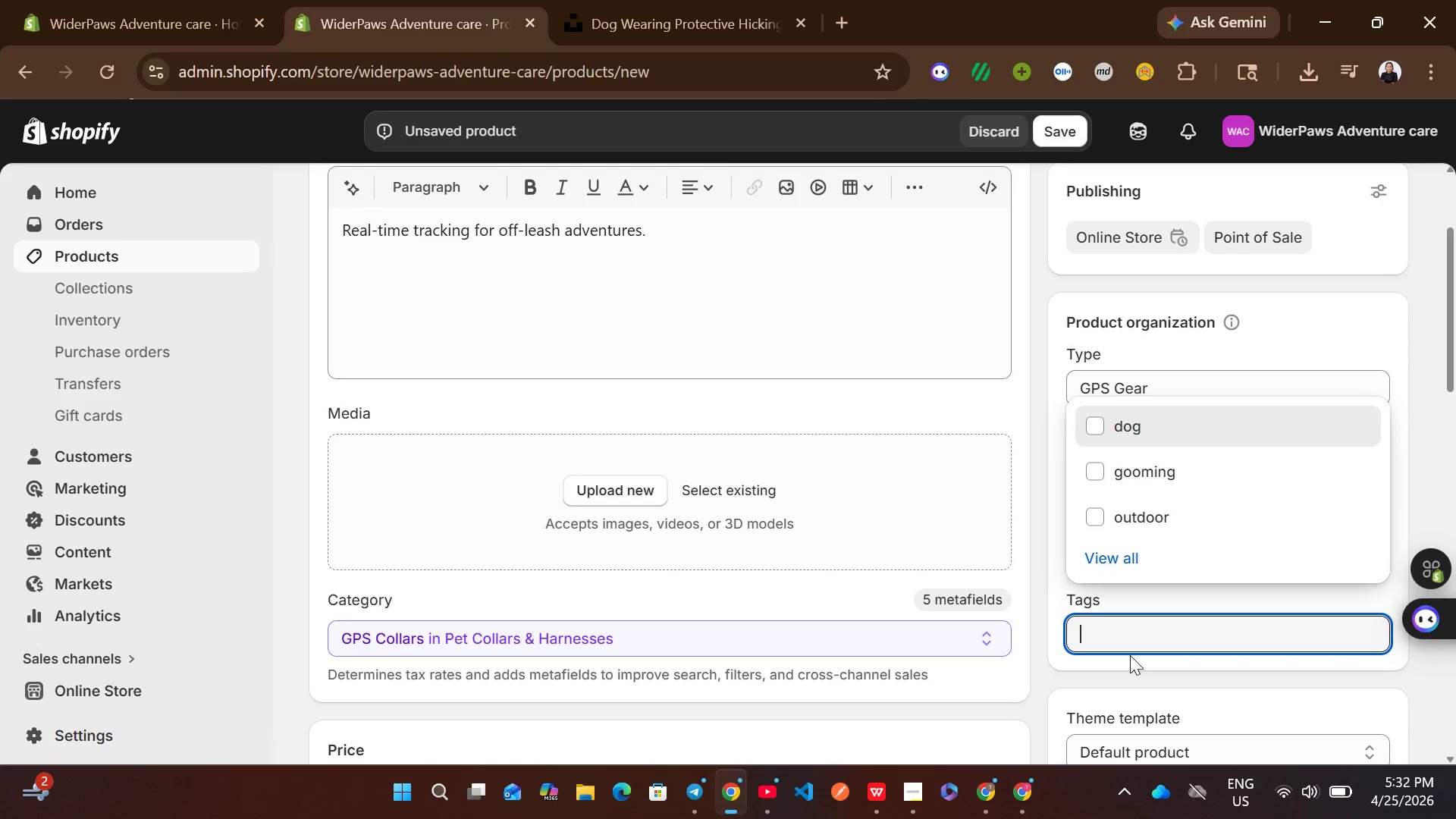 
type(gps)
 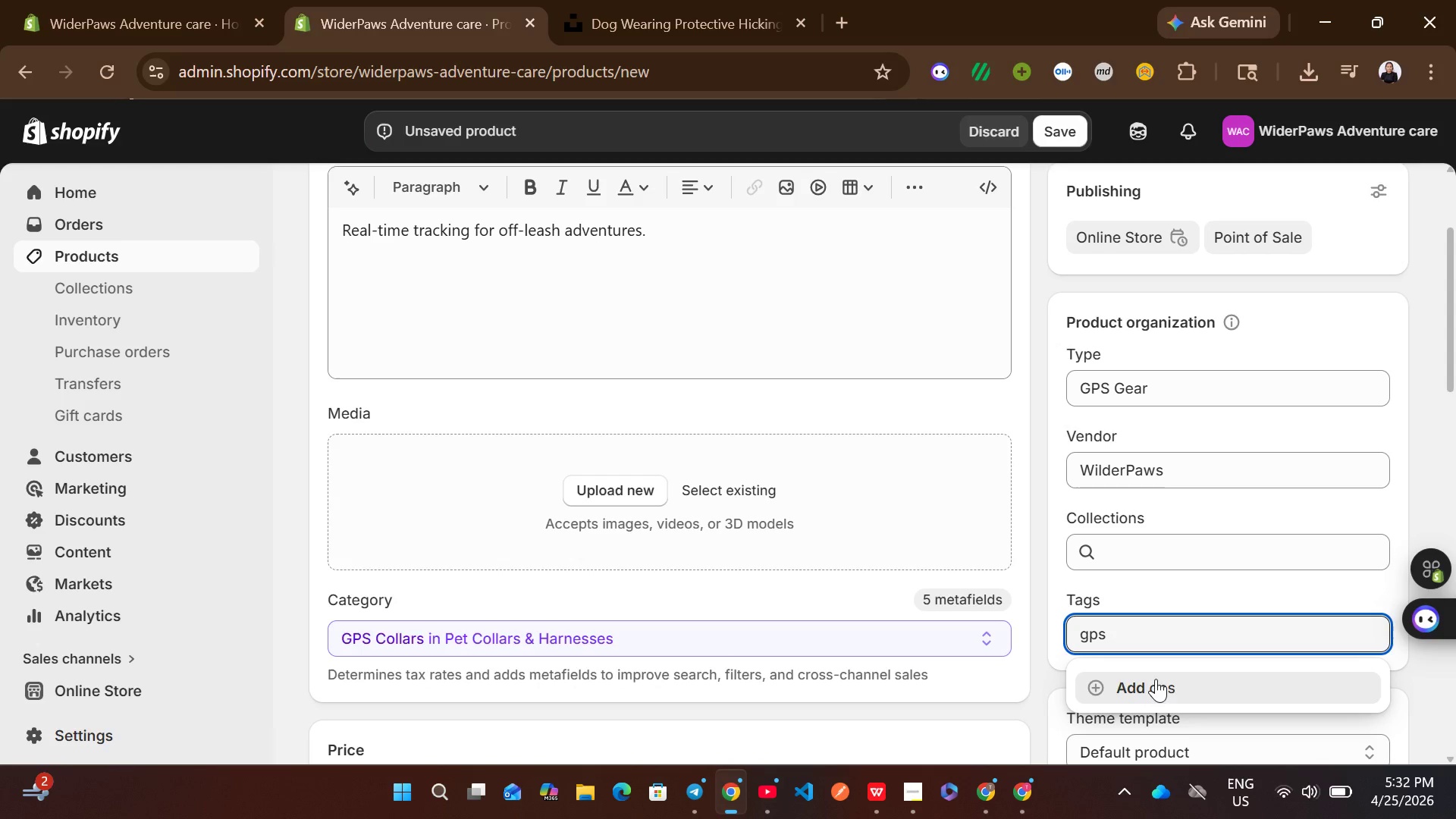 
left_click([1163, 685])
 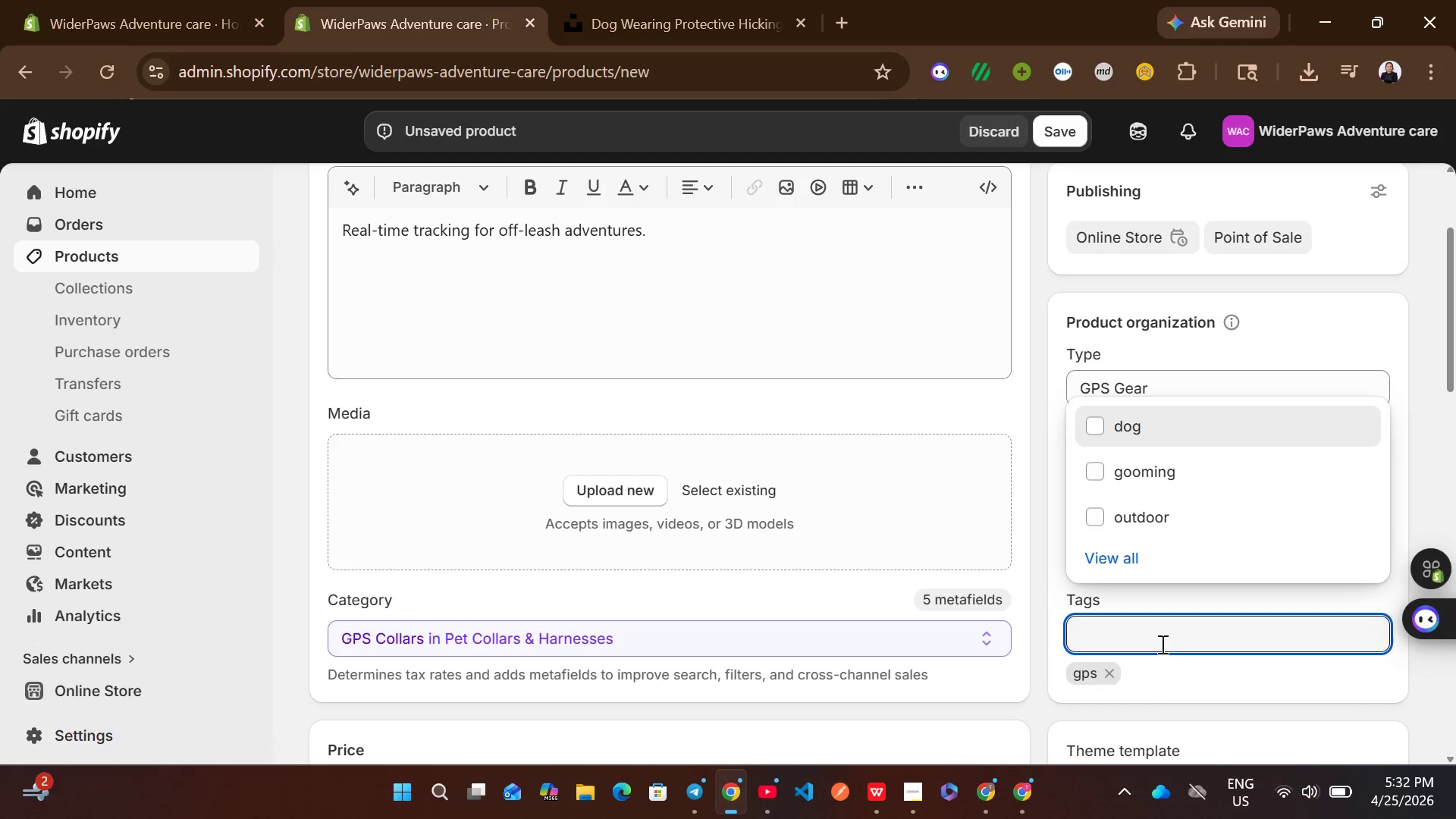 
type(safety)
 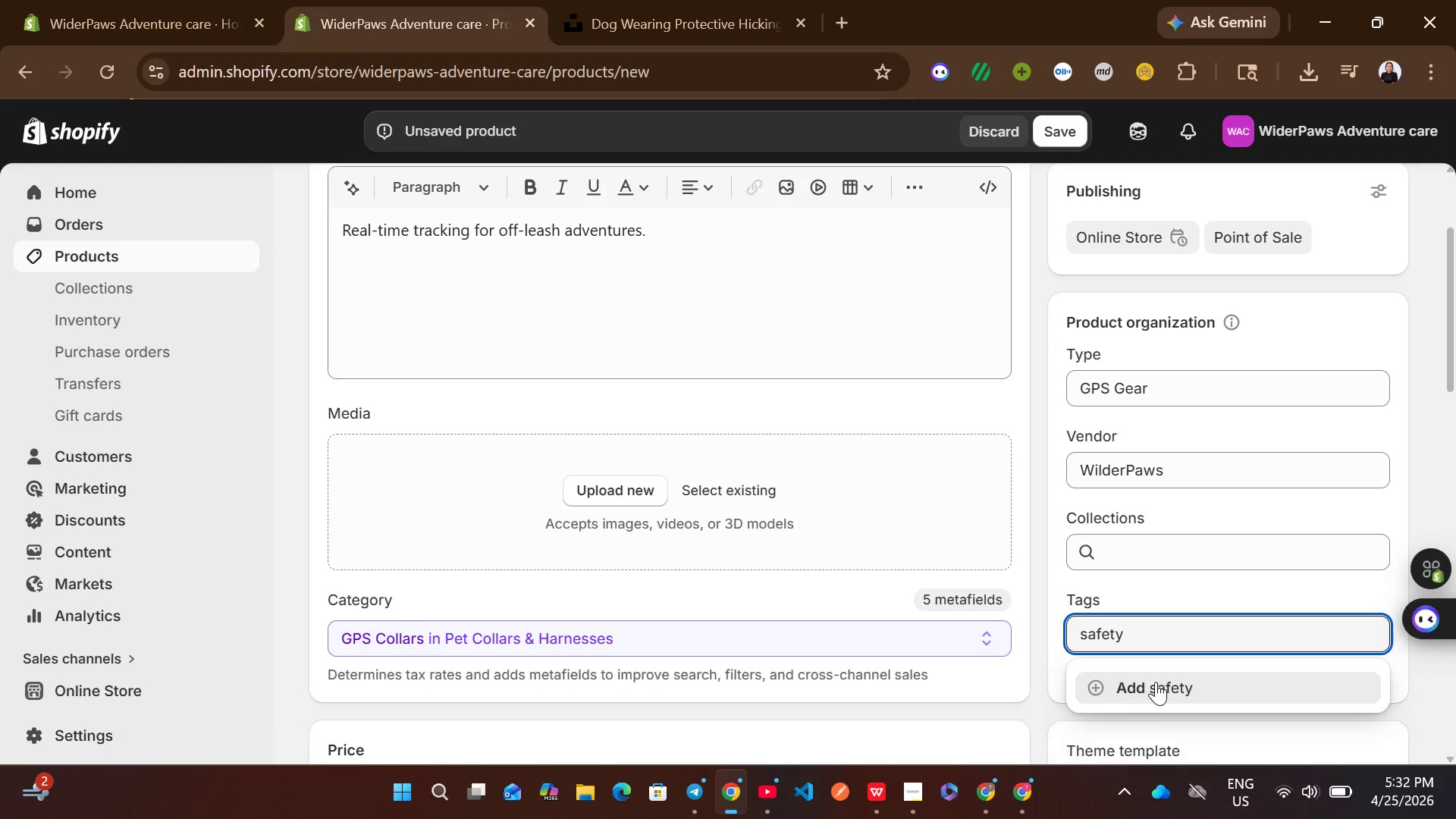 
left_click([1155, 682])
 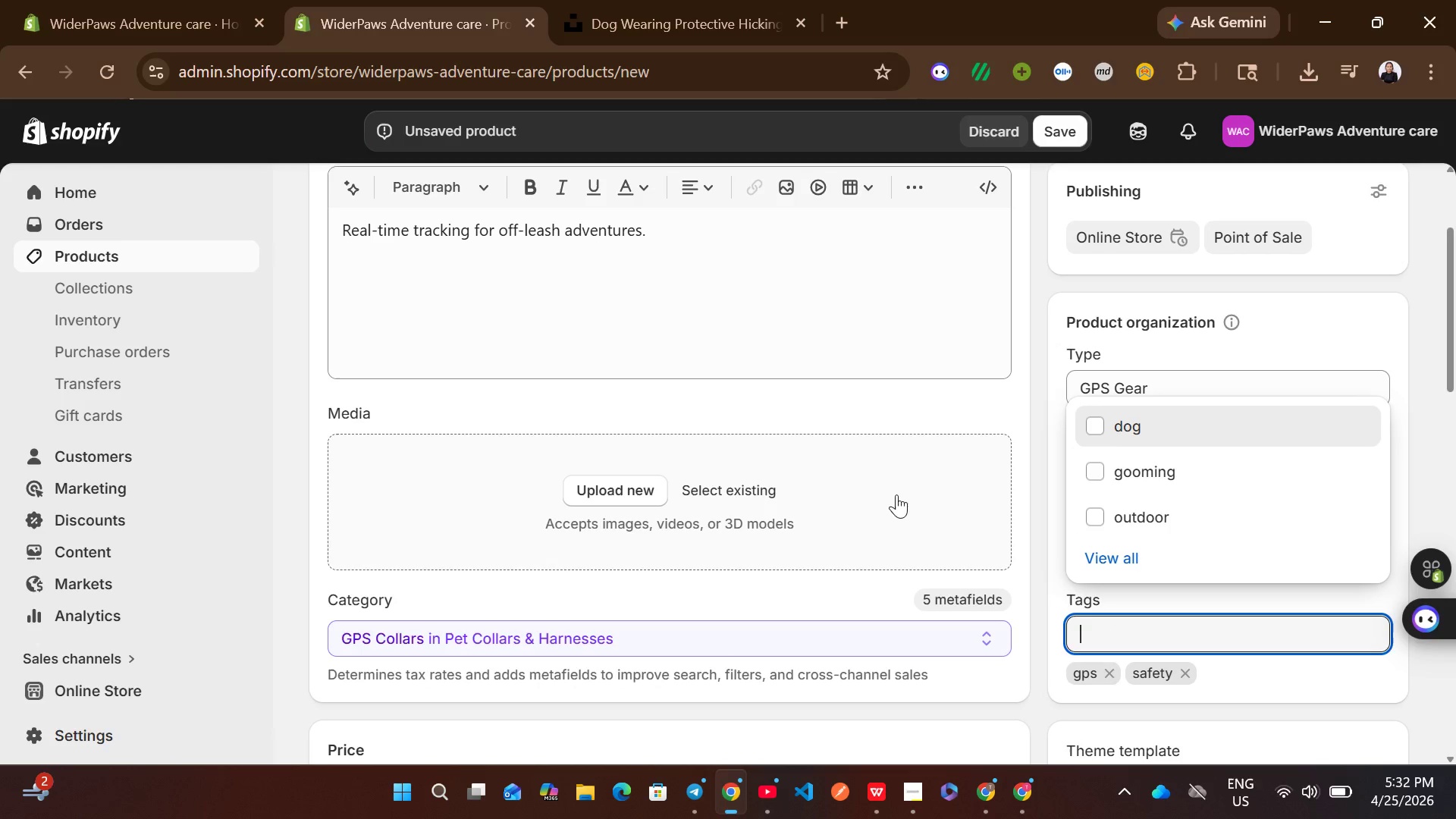 
left_click([868, 419])
 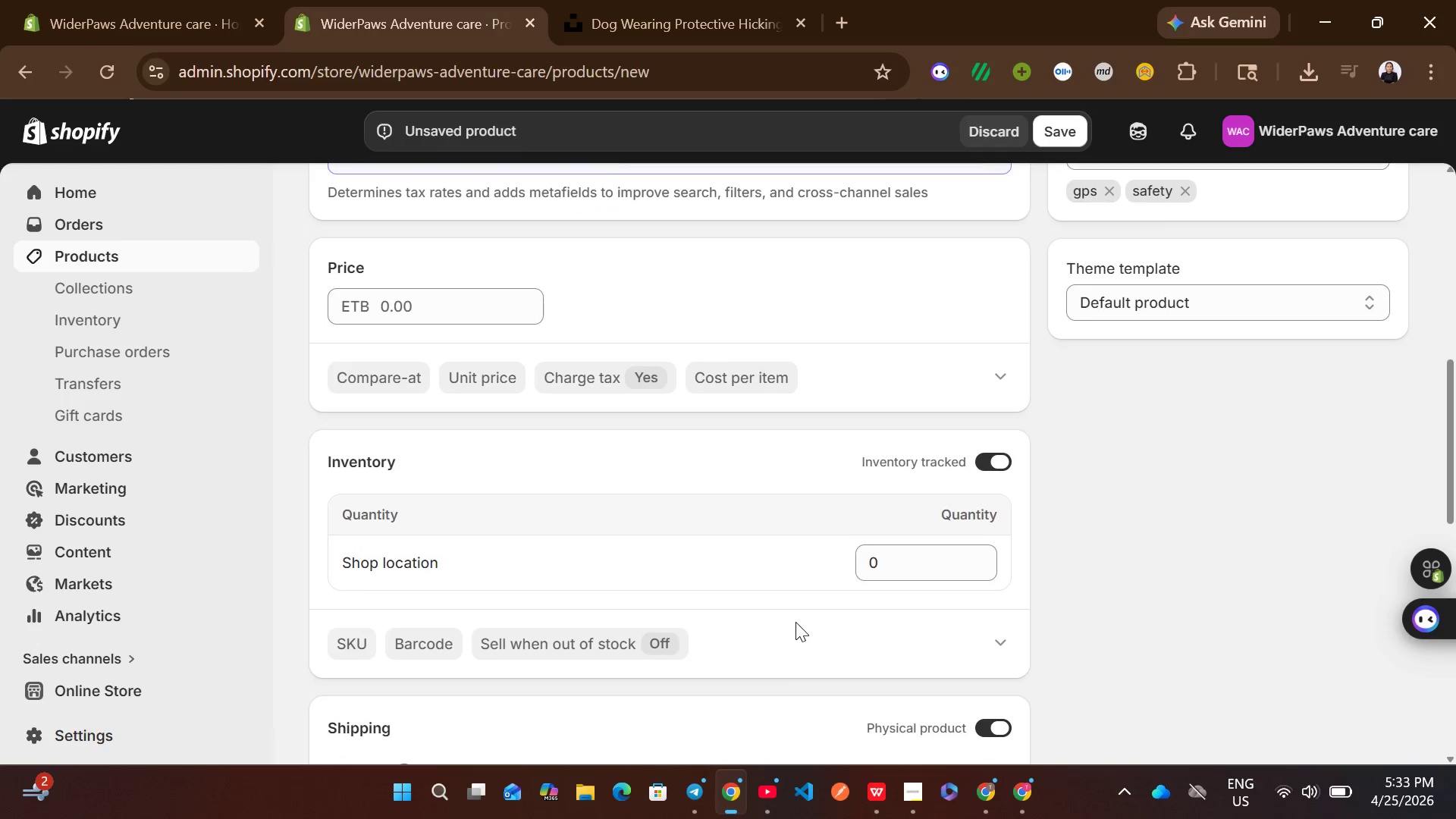 
left_click([890, 553])
 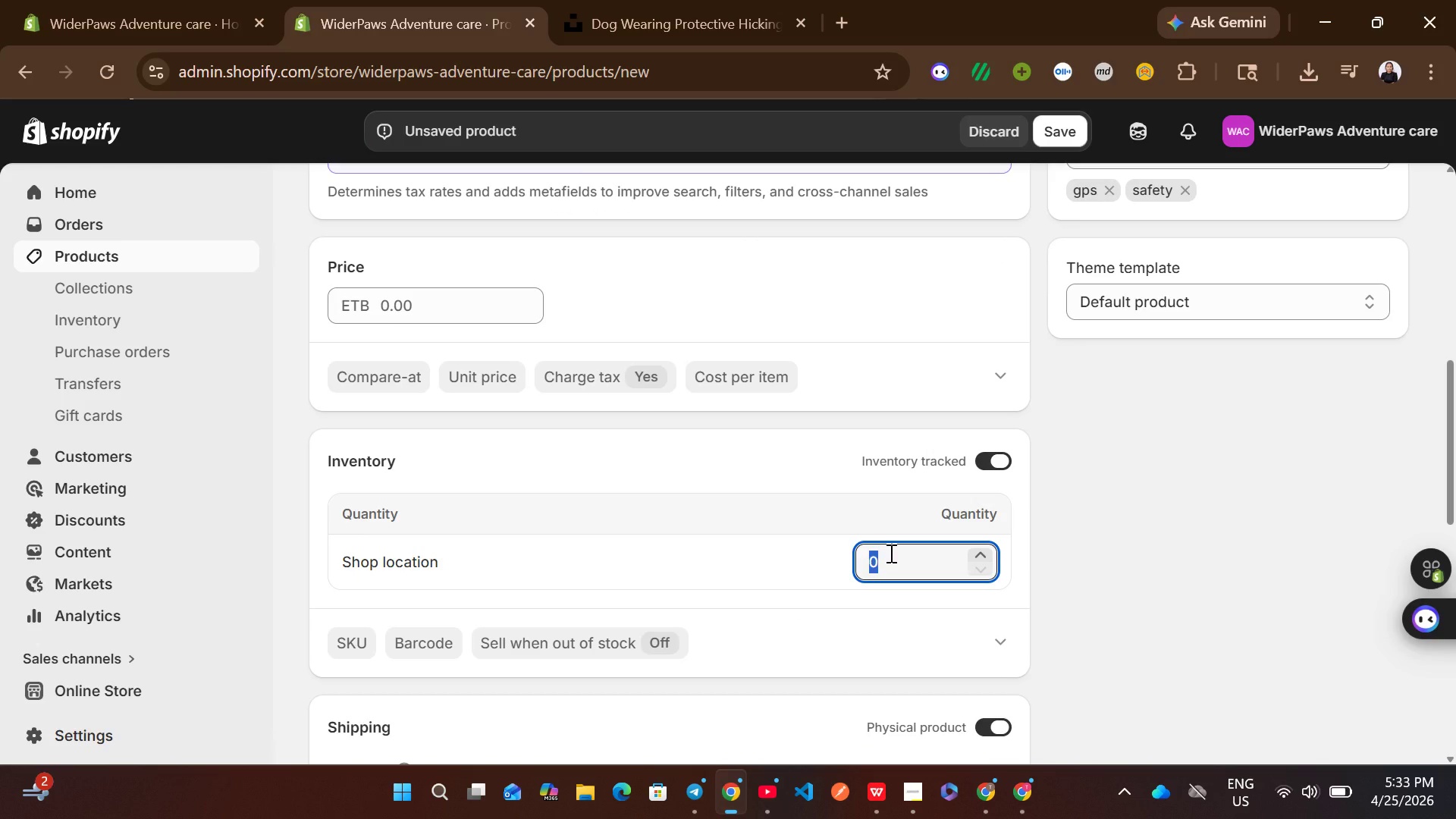 
type(23)
 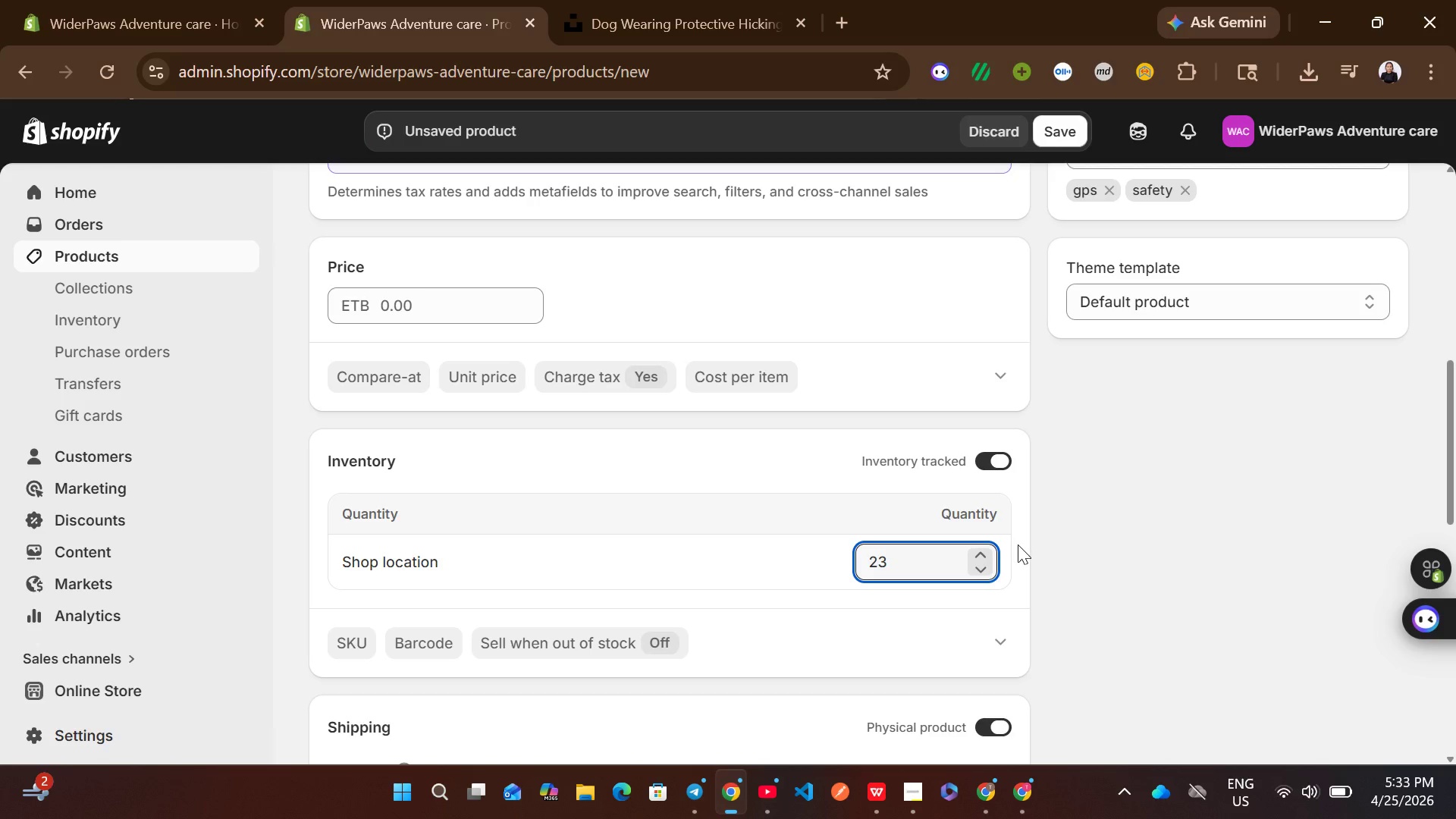 
left_click([1018, 544])
 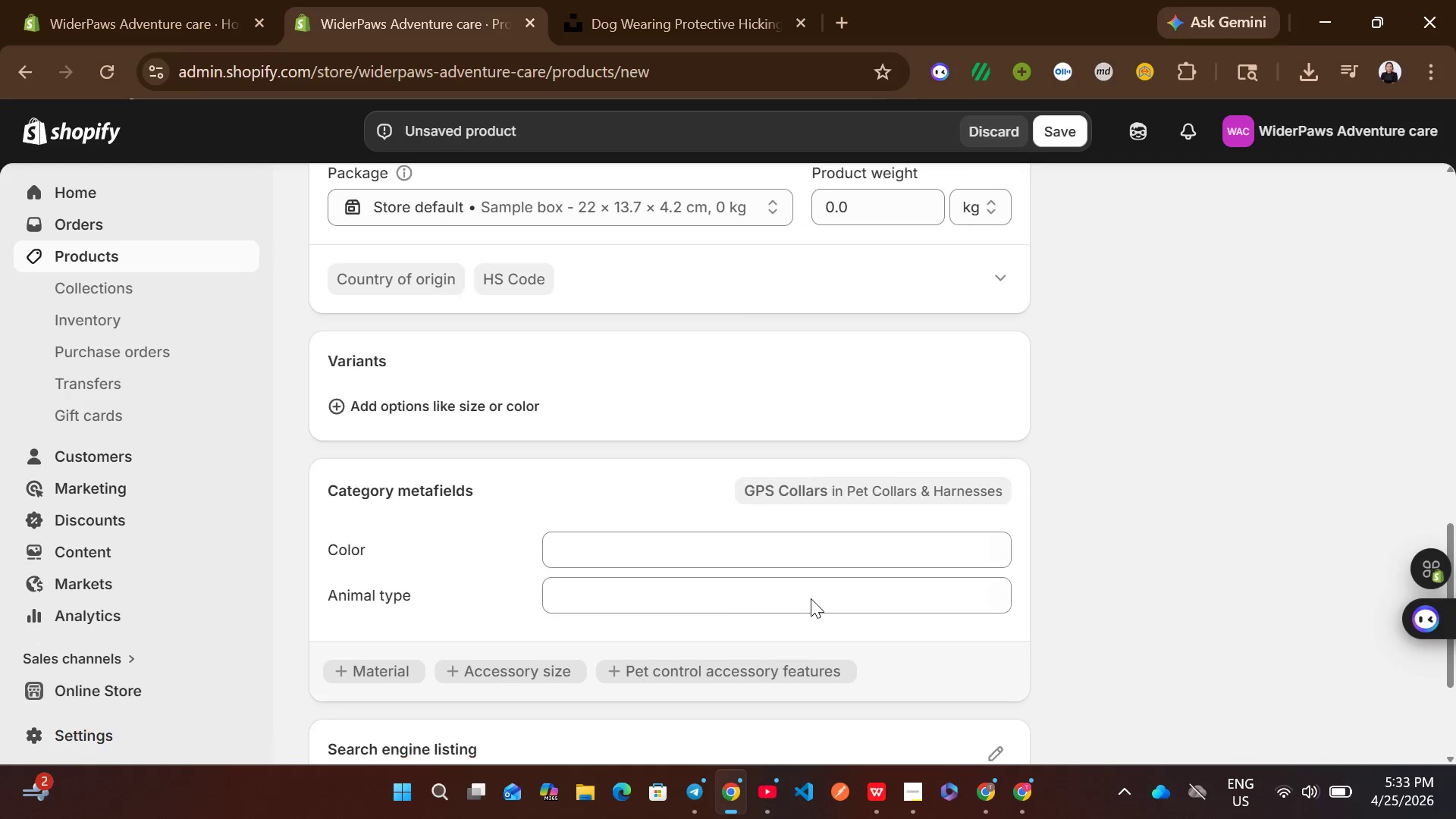 
left_click([465, 400])
 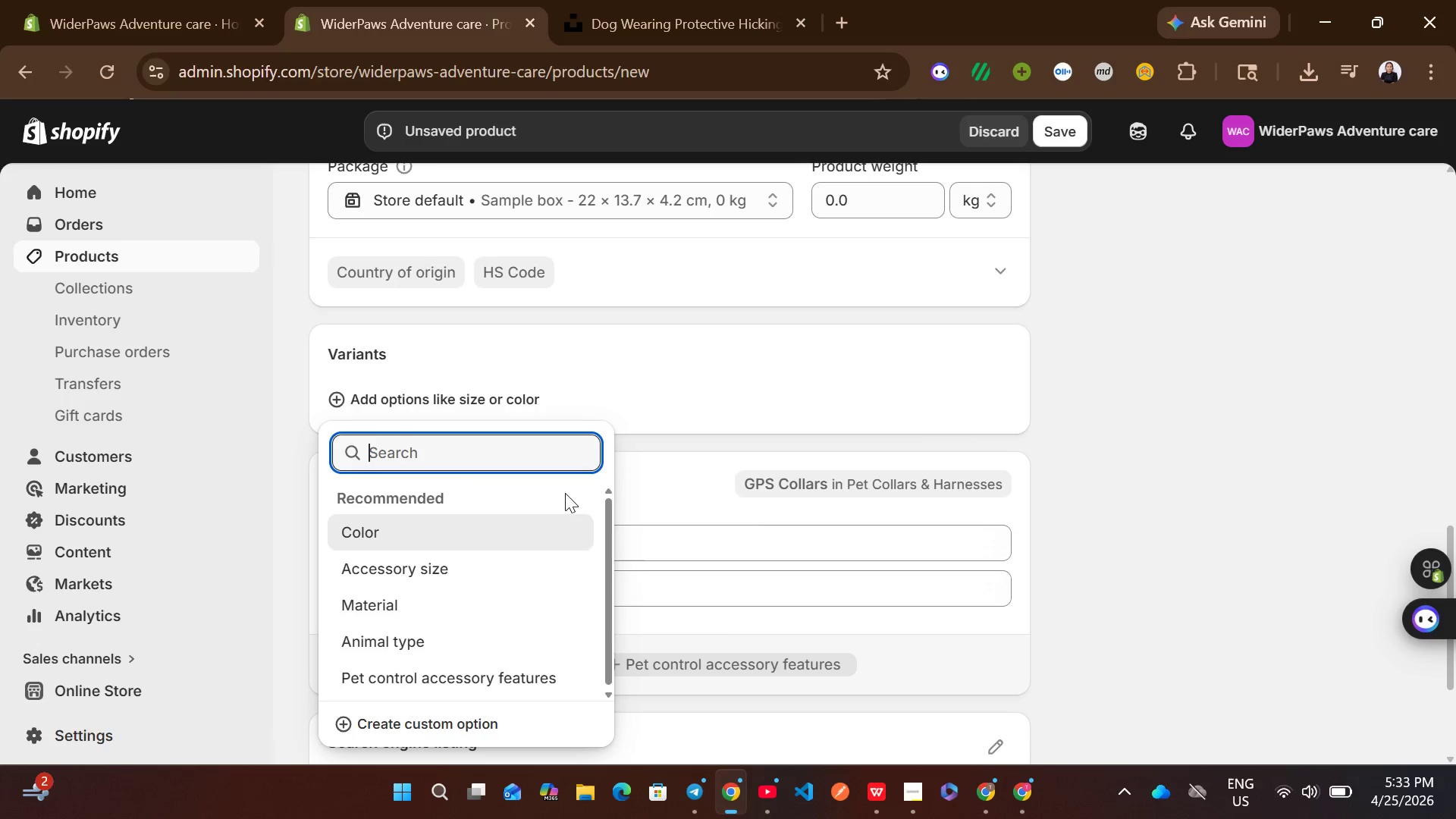 
left_click([463, 719])
 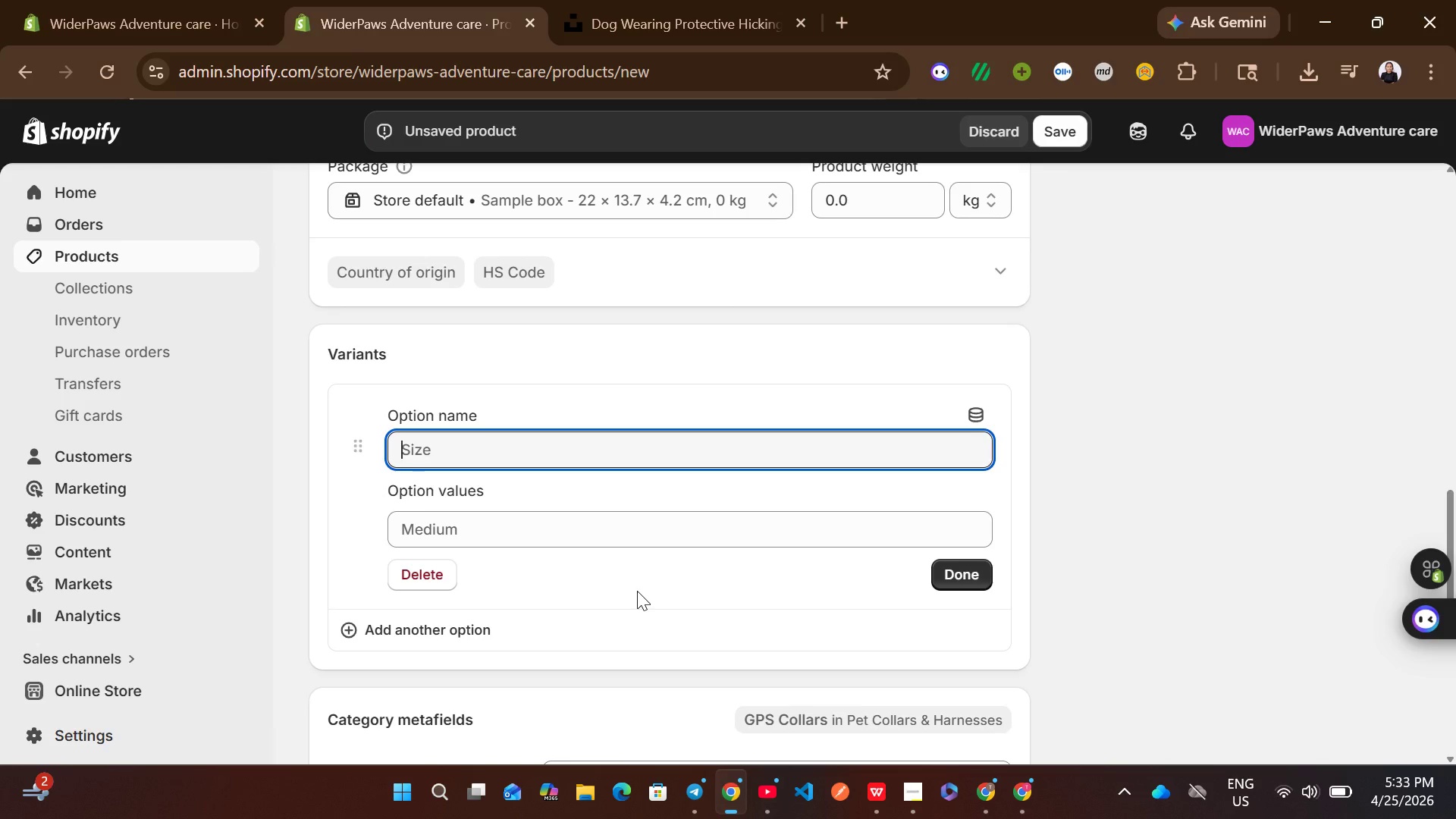 
type(Size)
 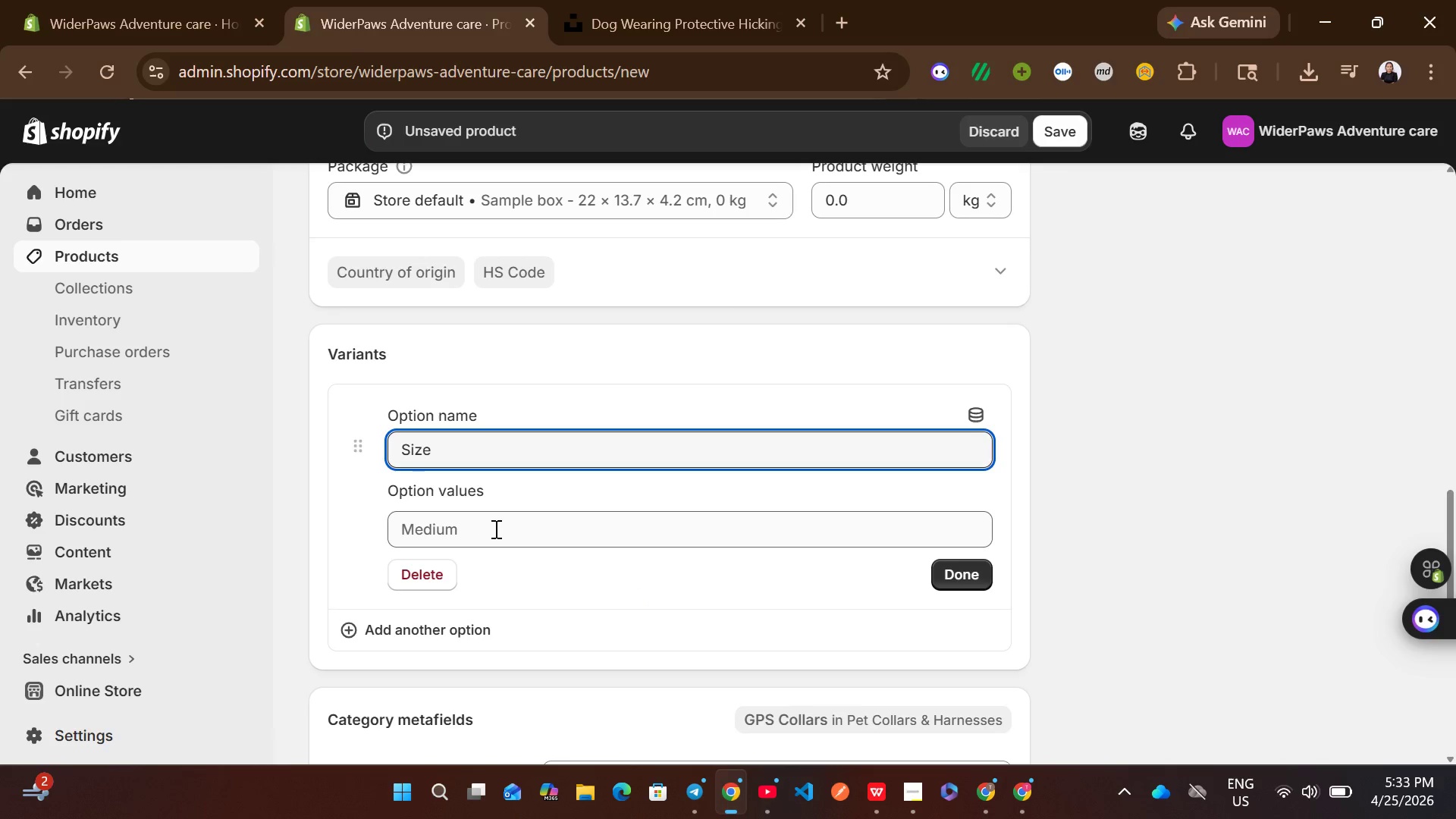 
left_click([487, 523])
 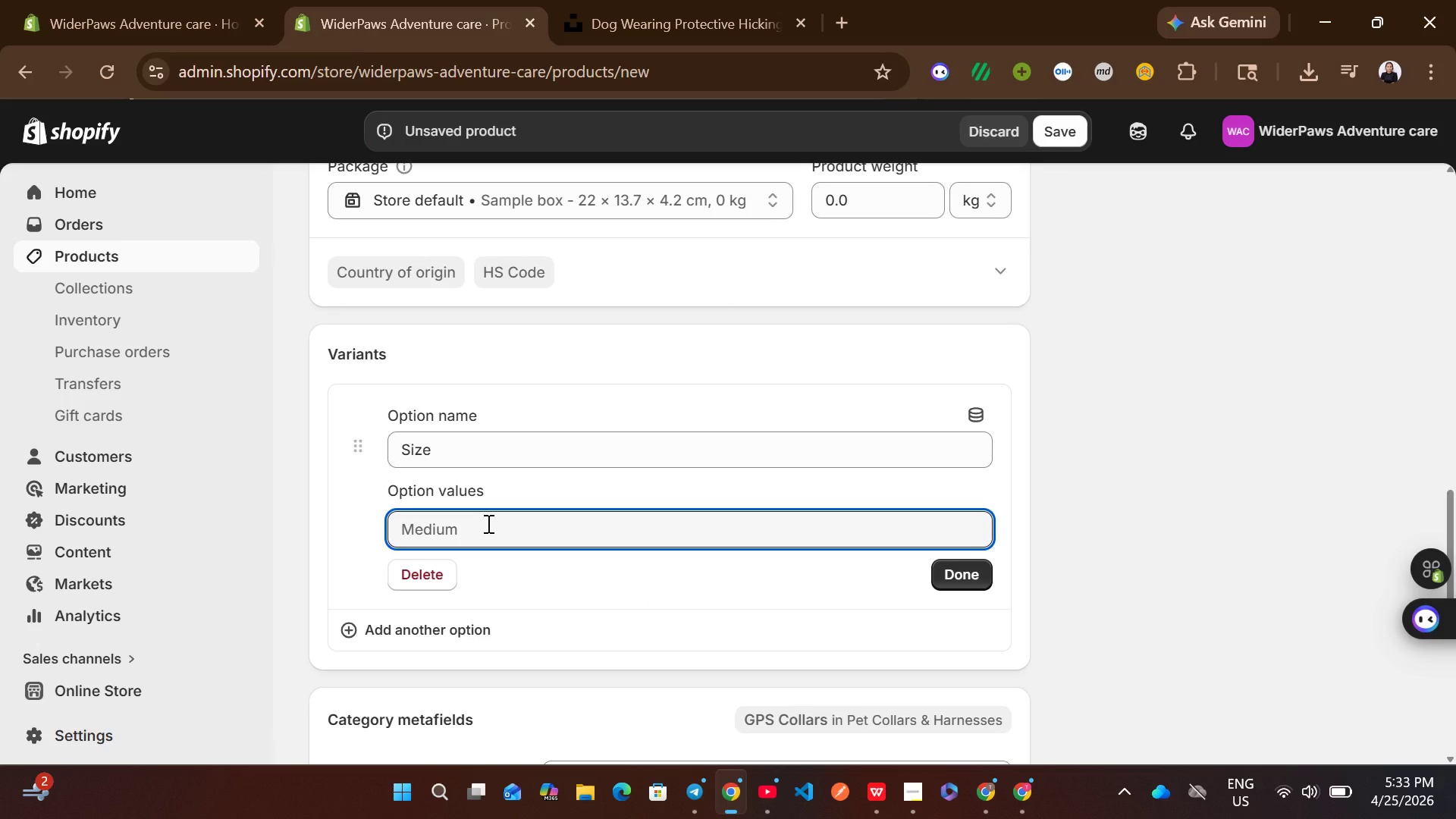 
type(One Size)
 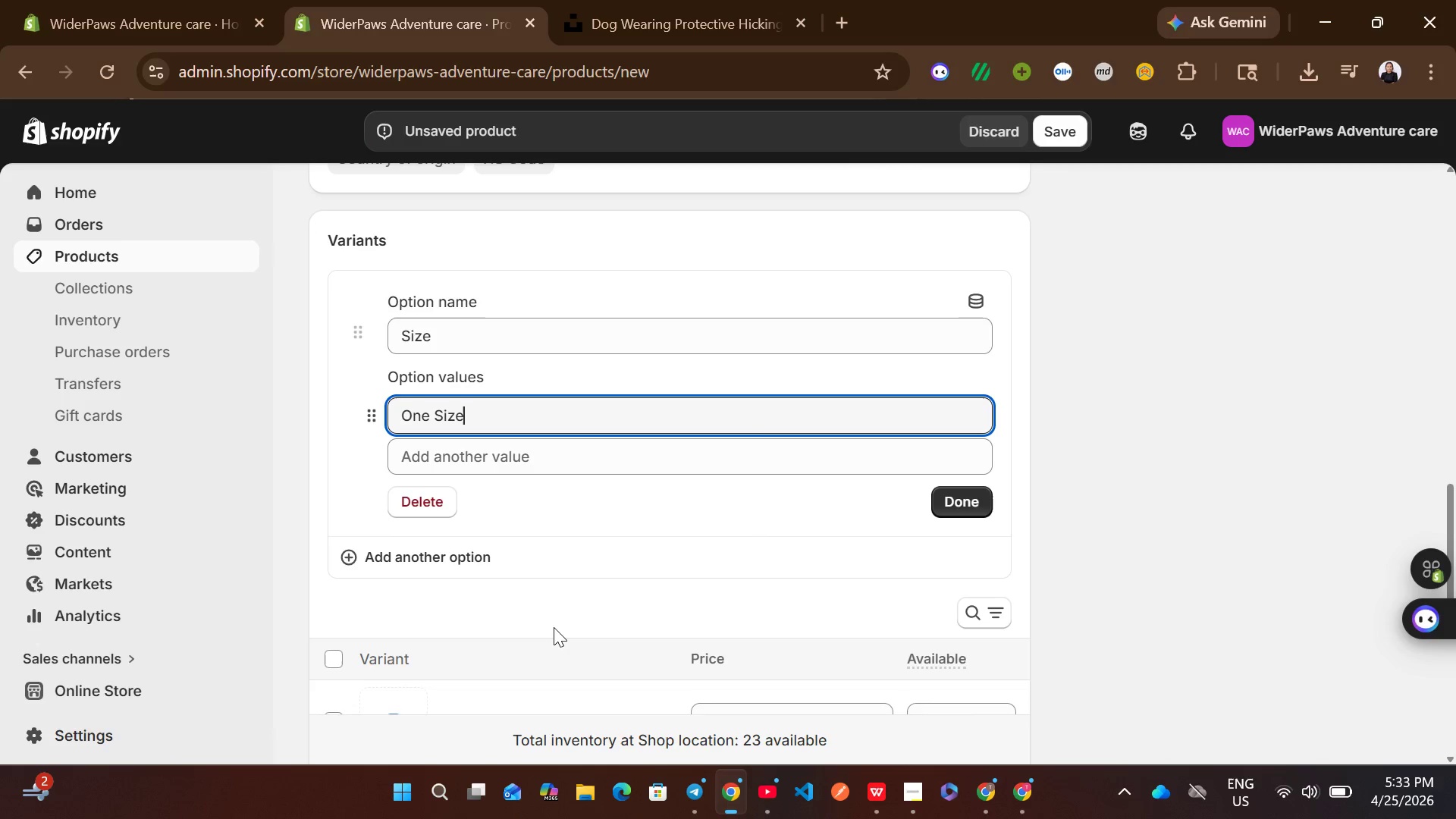 
wait(7.52)
 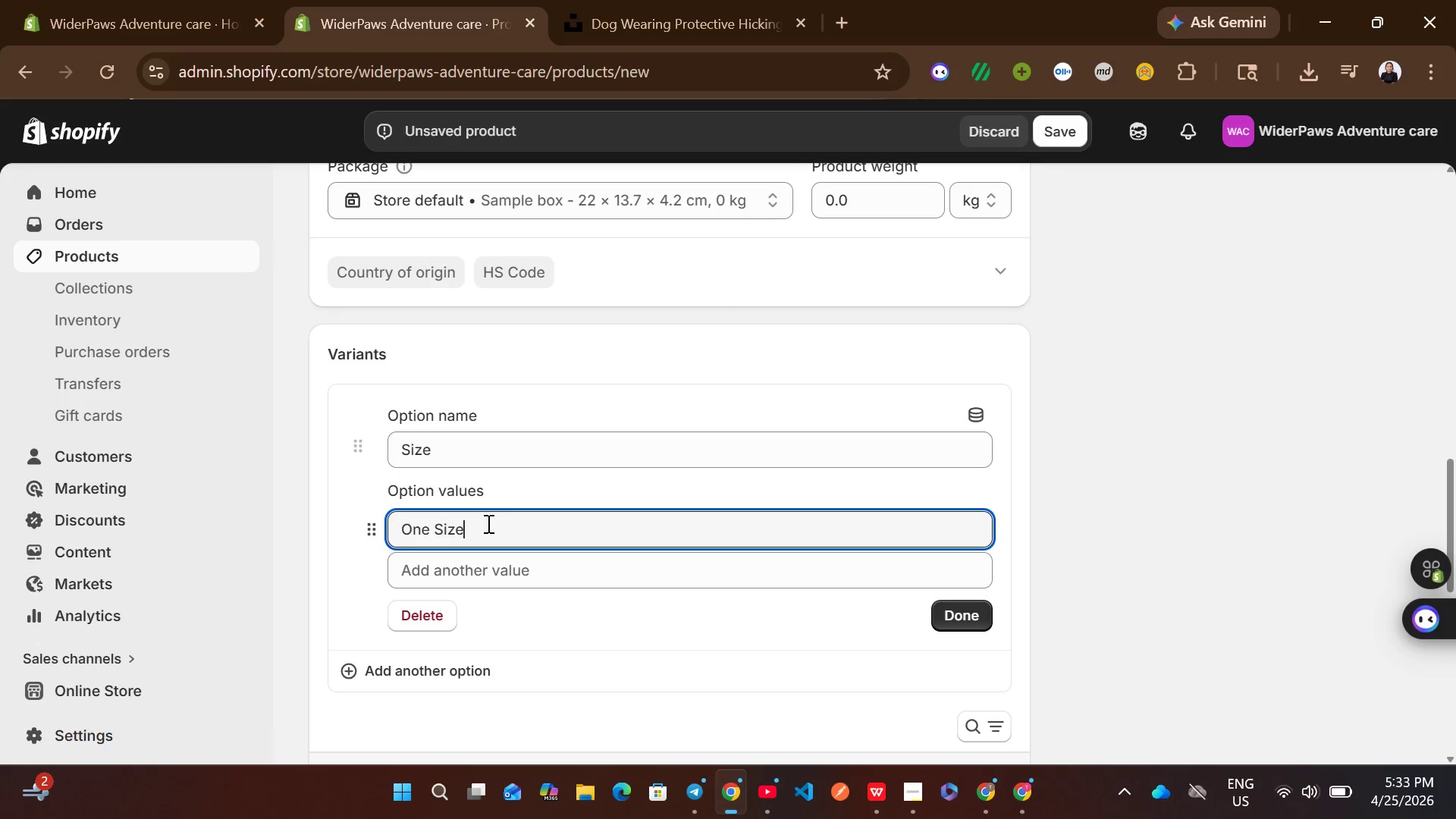 
left_click([958, 512])
 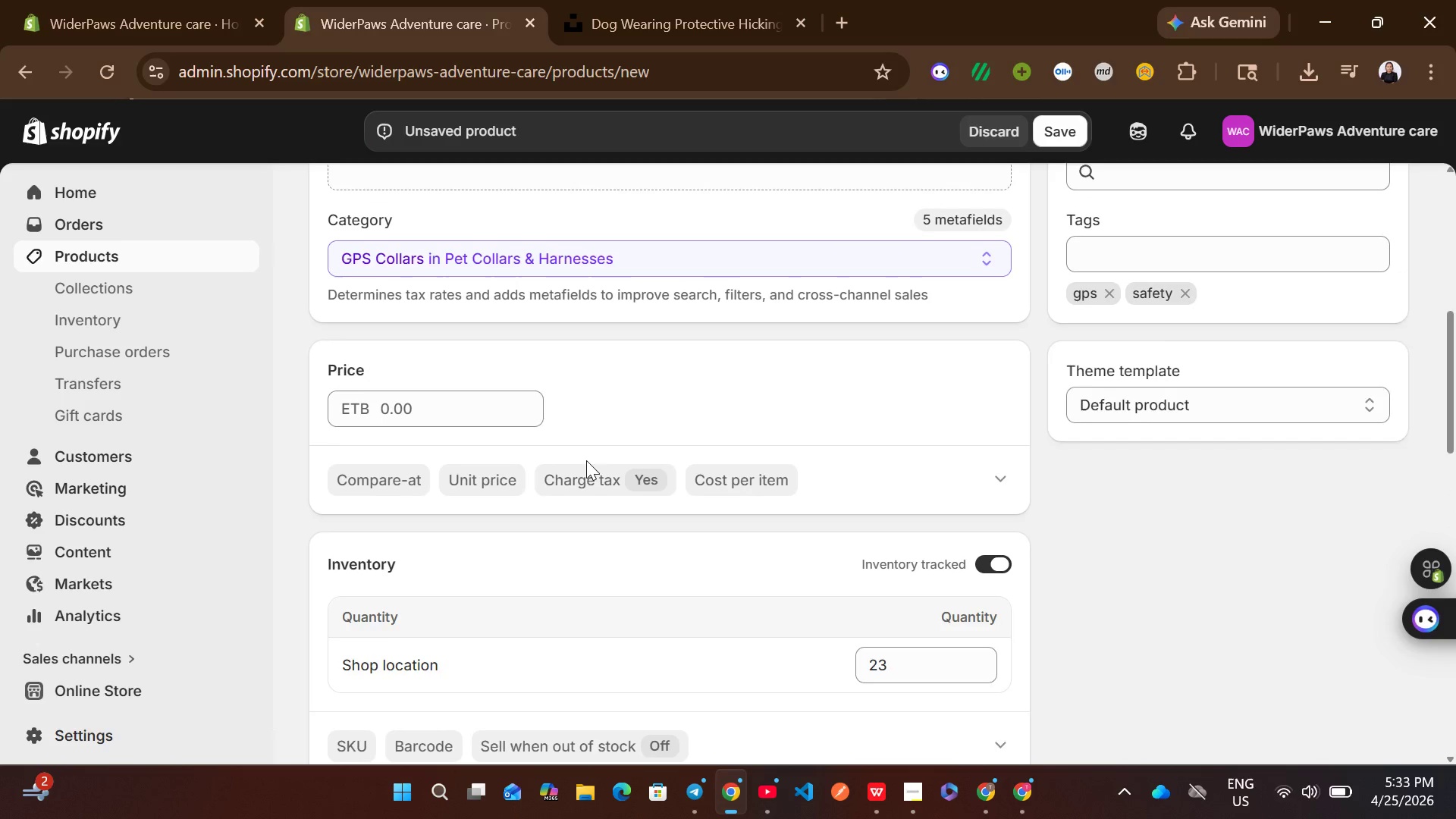 
left_click([391, 435])
 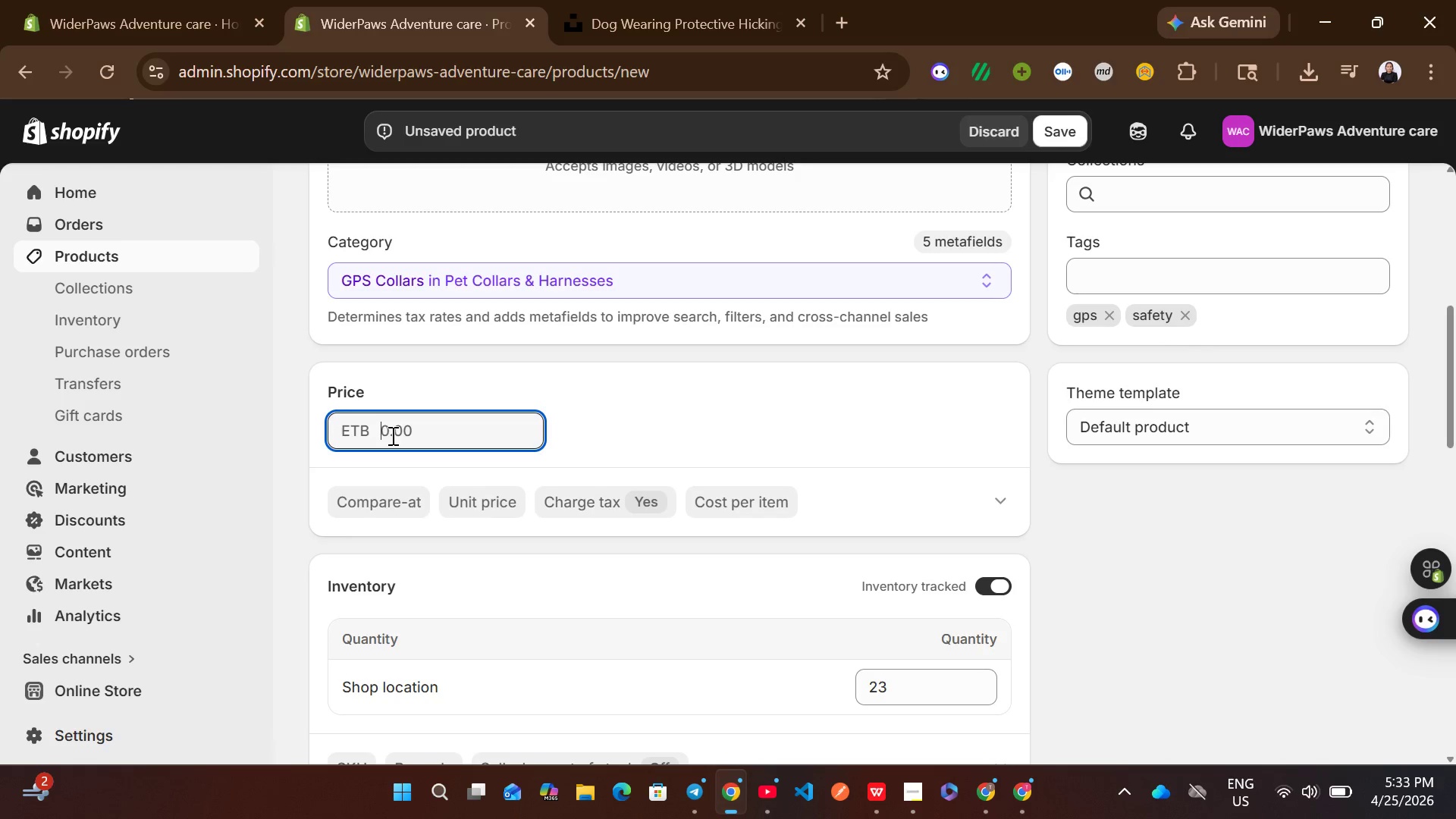 
wait(7.22)
 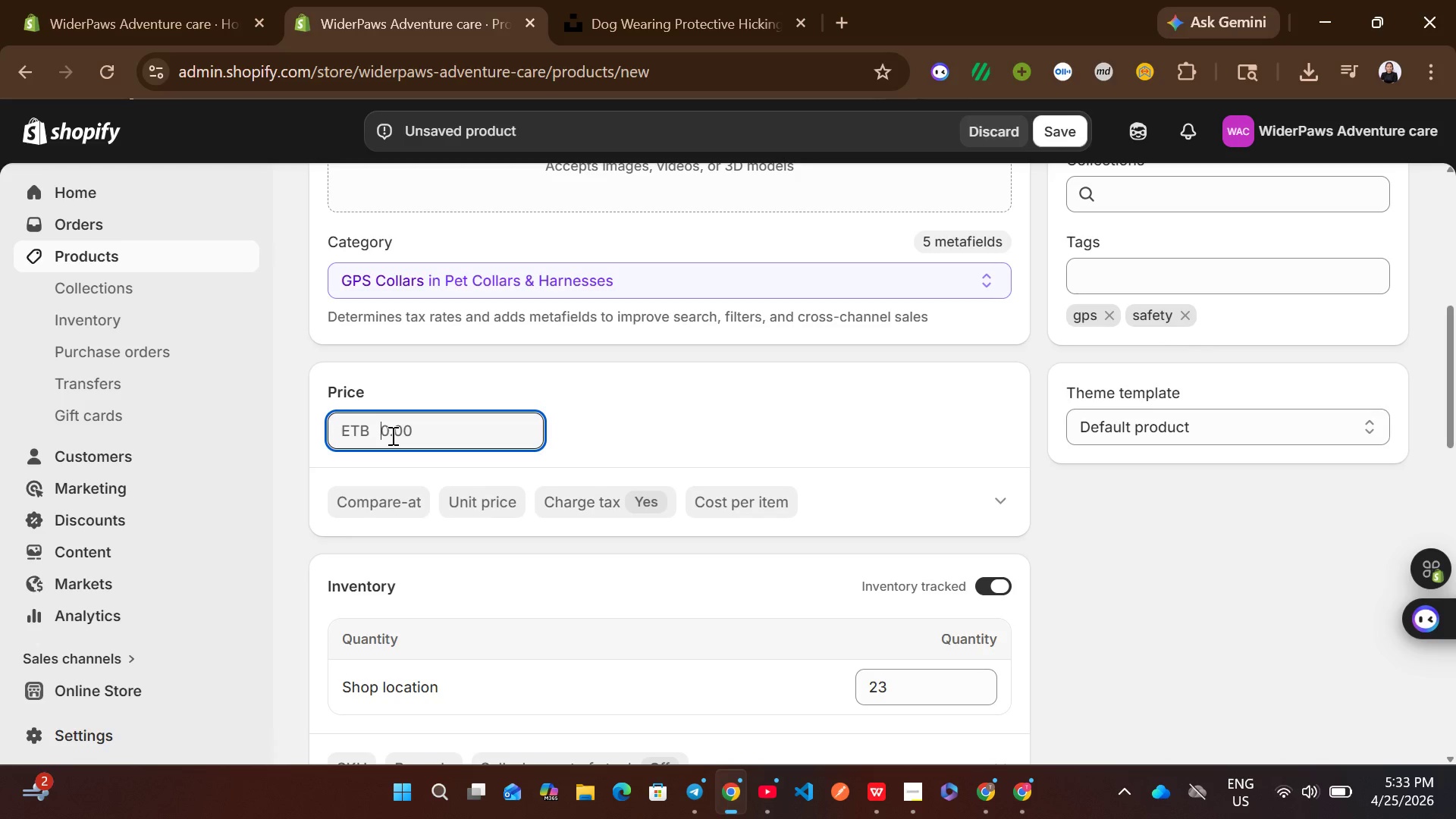 
type(79)
 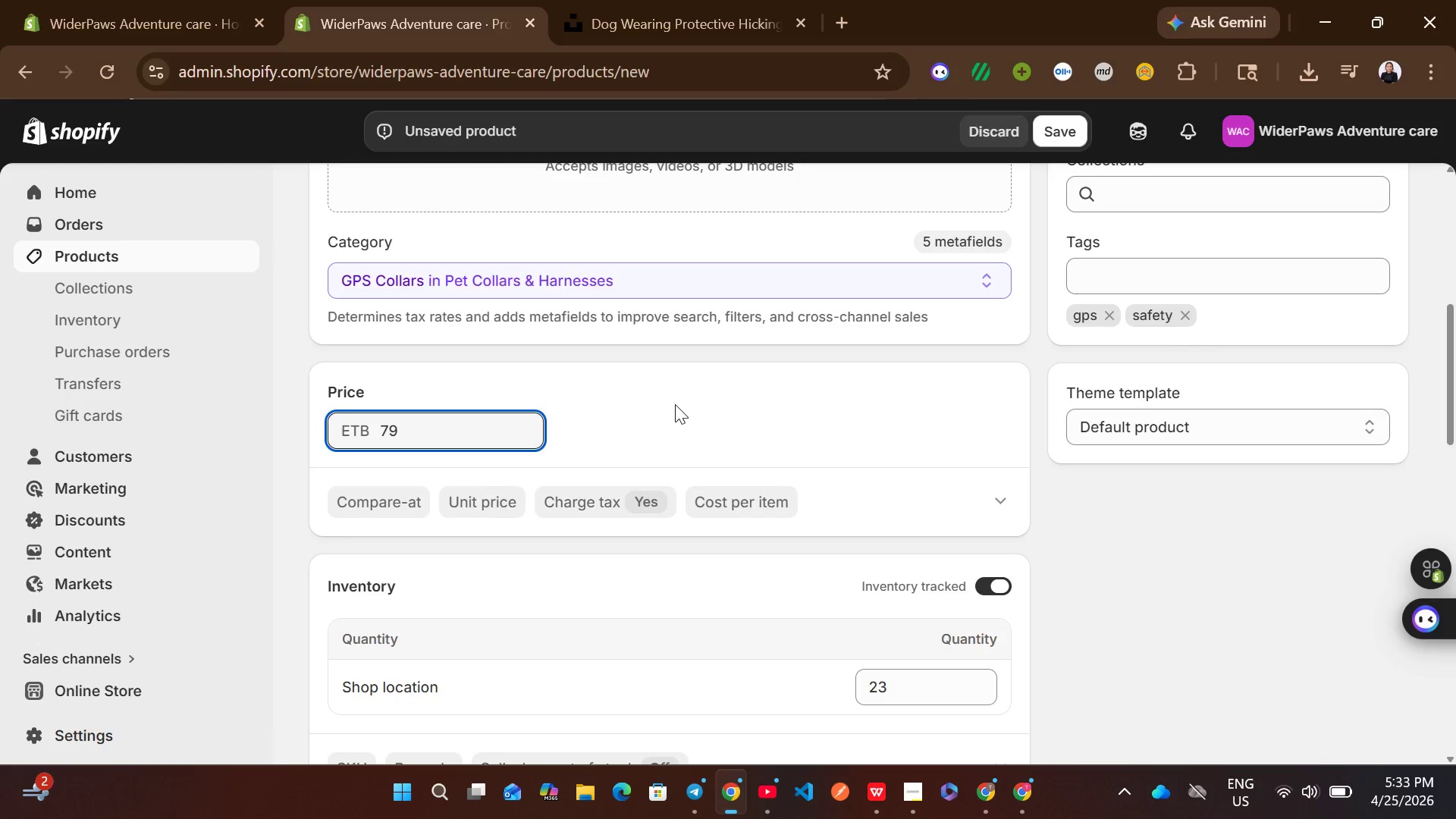 
left_click([676, 413])
 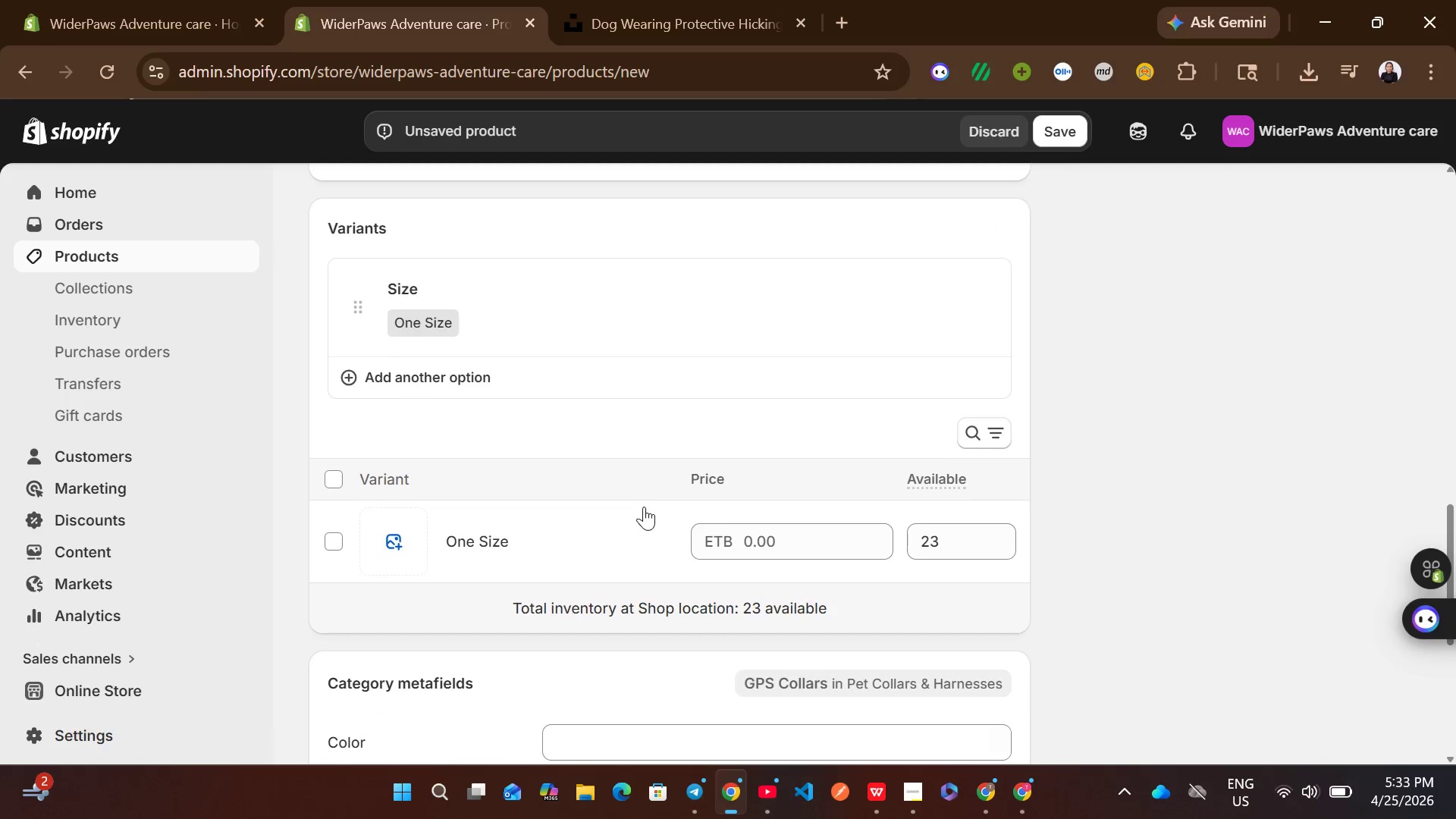 
wait(10.52)
 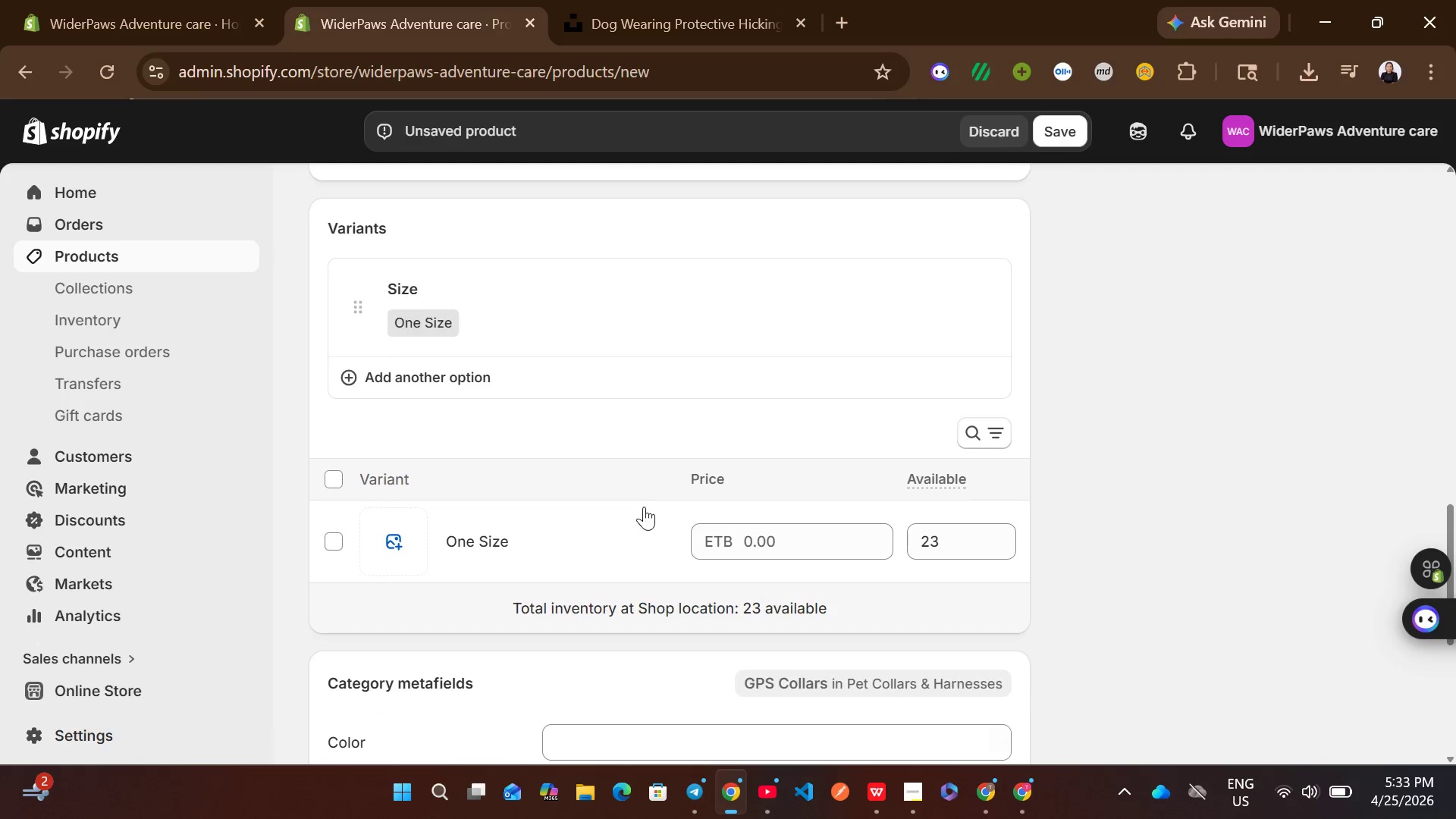 
left_click([1003, 497])
 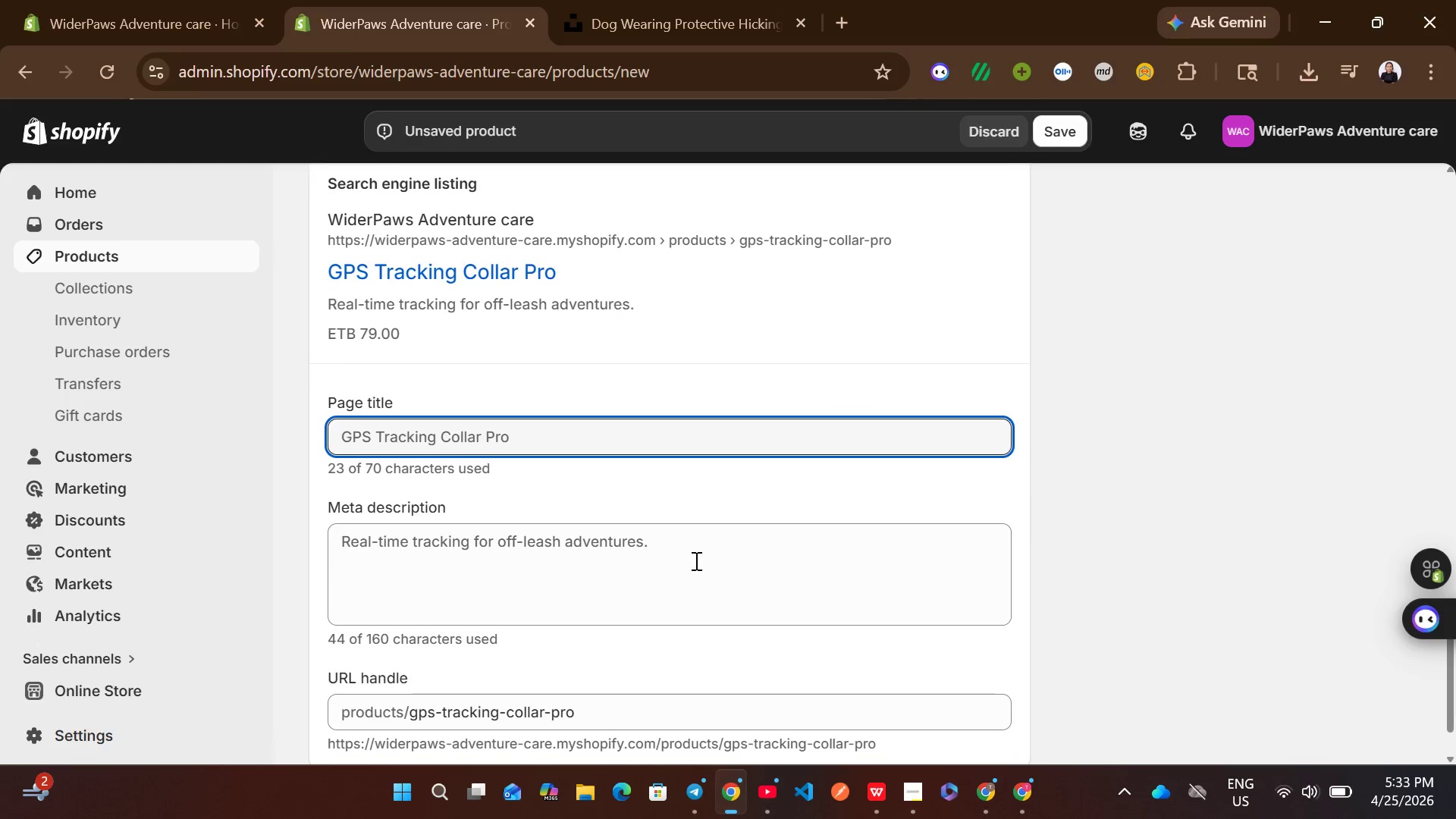 
left_click([529, 442])
 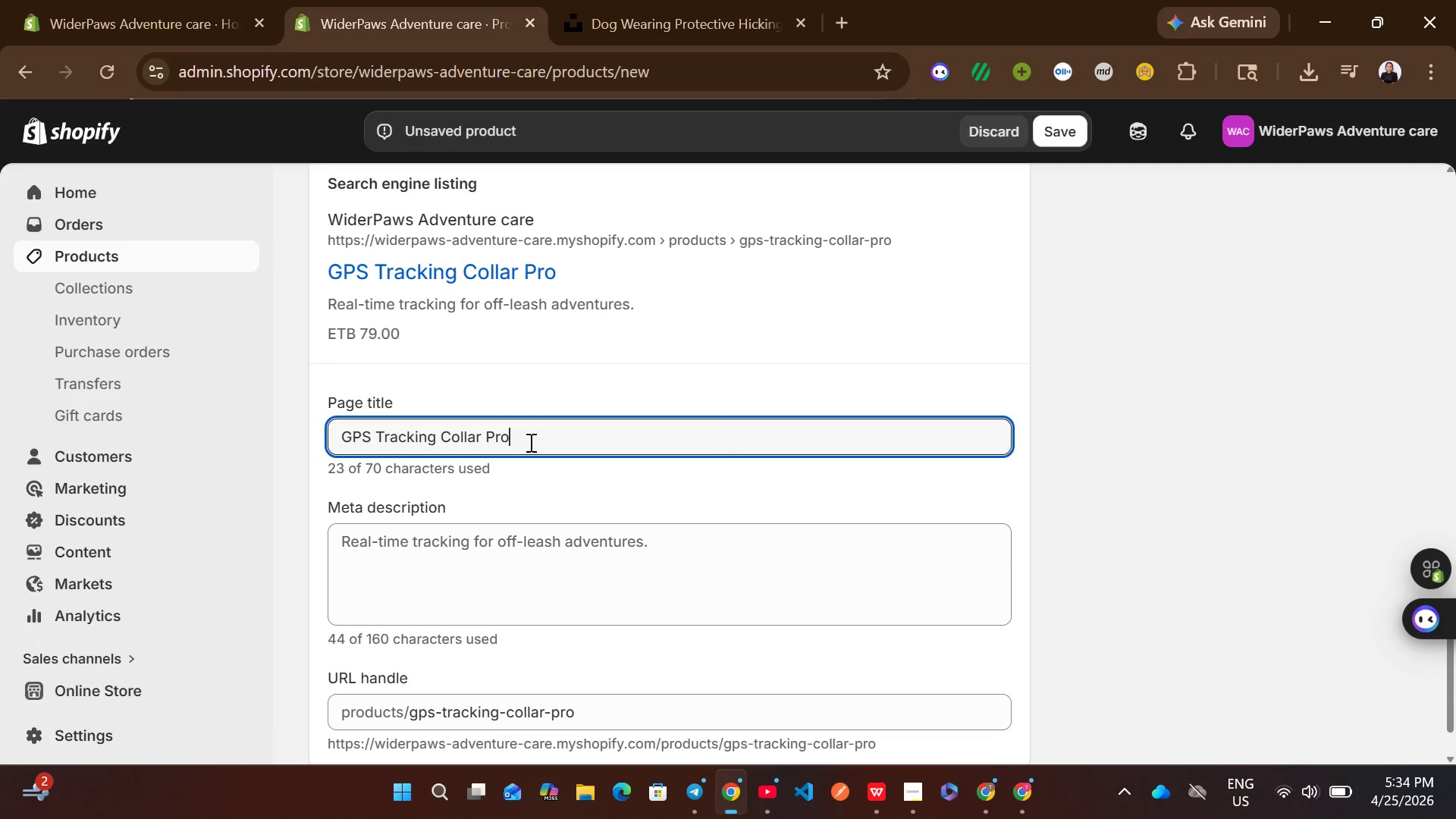 
wait(12.62)
 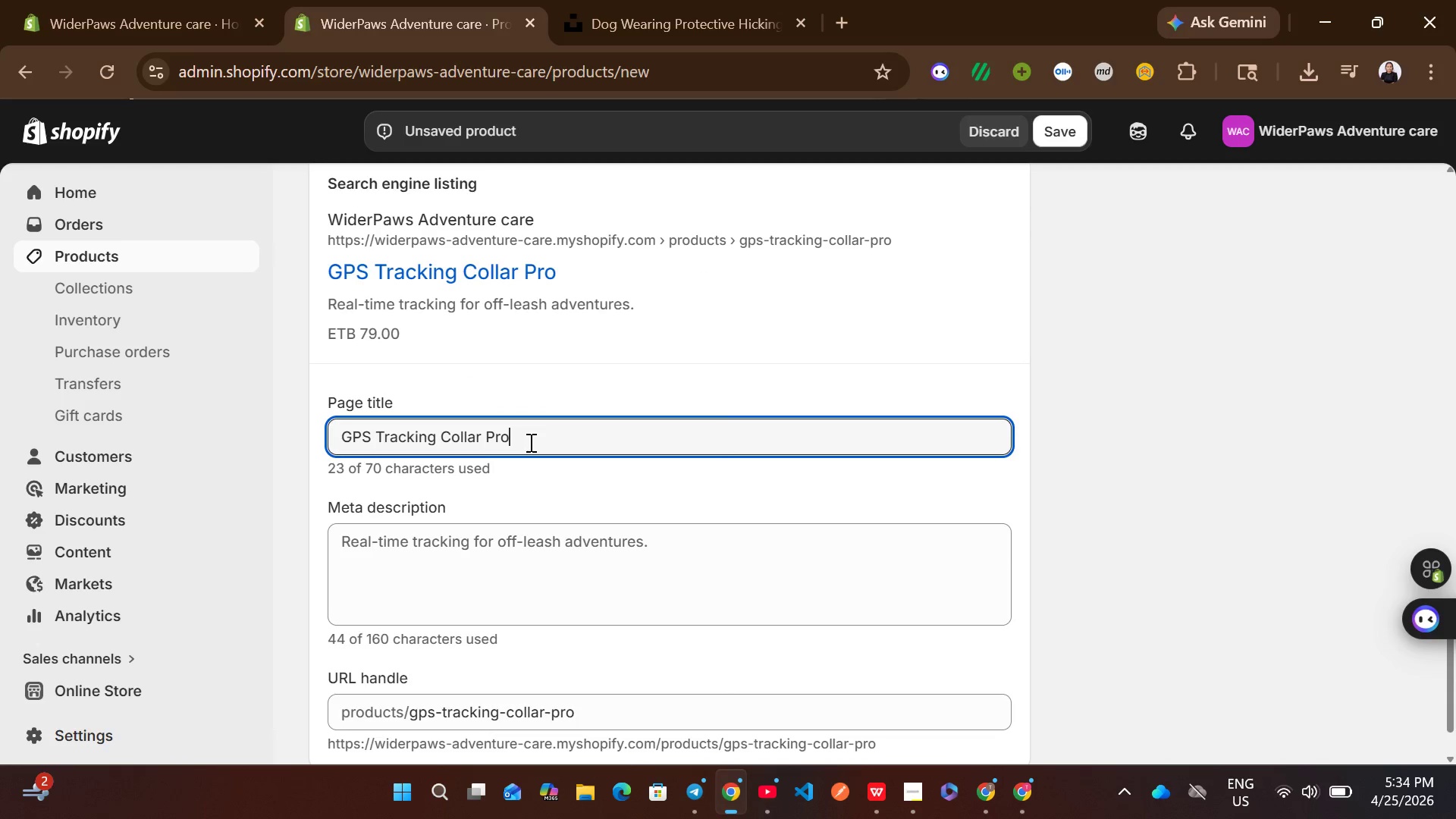 
left_click_drag(start_coordinate=[519, 429], to_coordinate=[376, 436])
 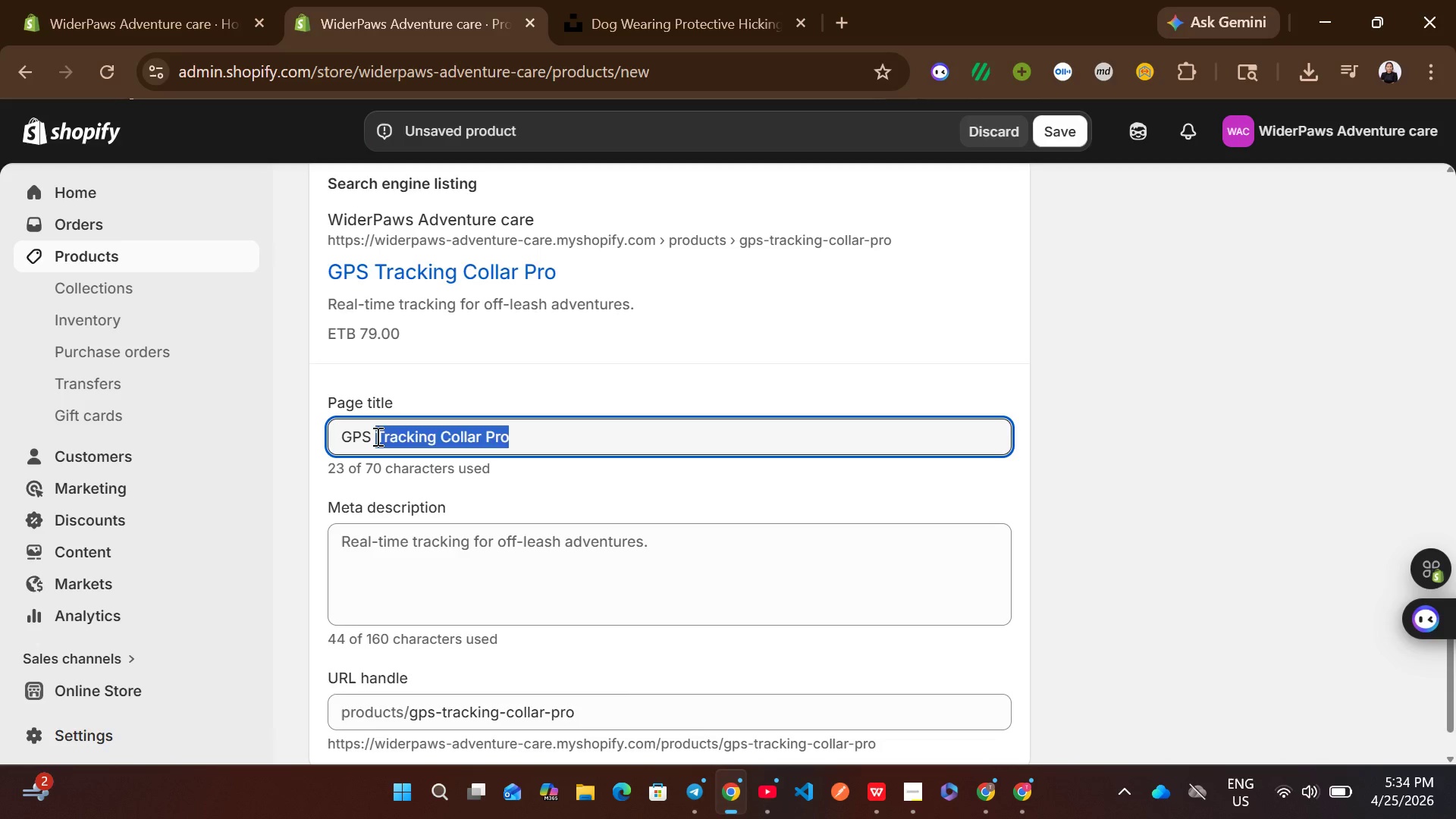 
key(Backspace)
type(Dog Collar Adb)
key(Backspace)
type(venture Tracking)
 